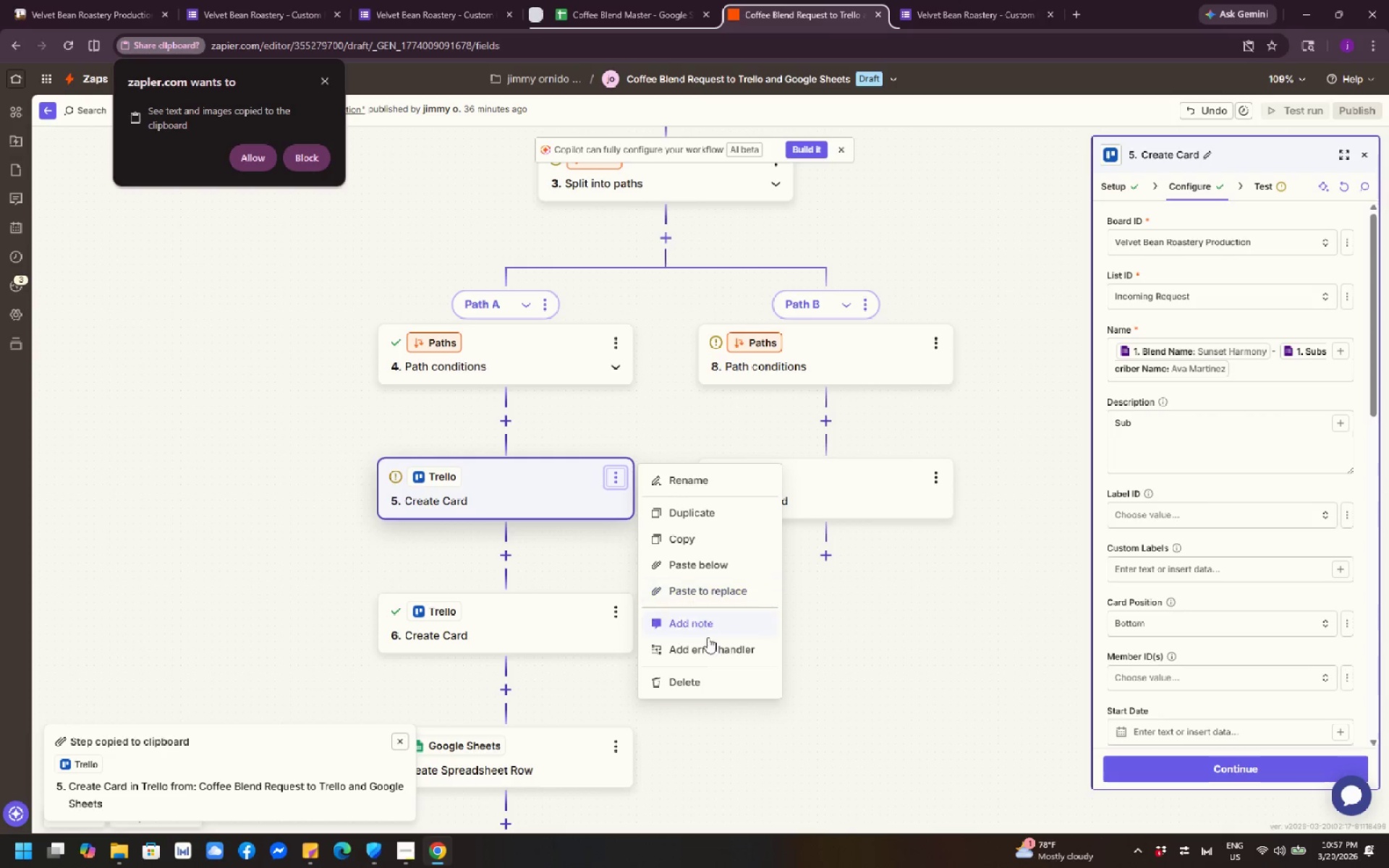 
left_click([707, 690])
 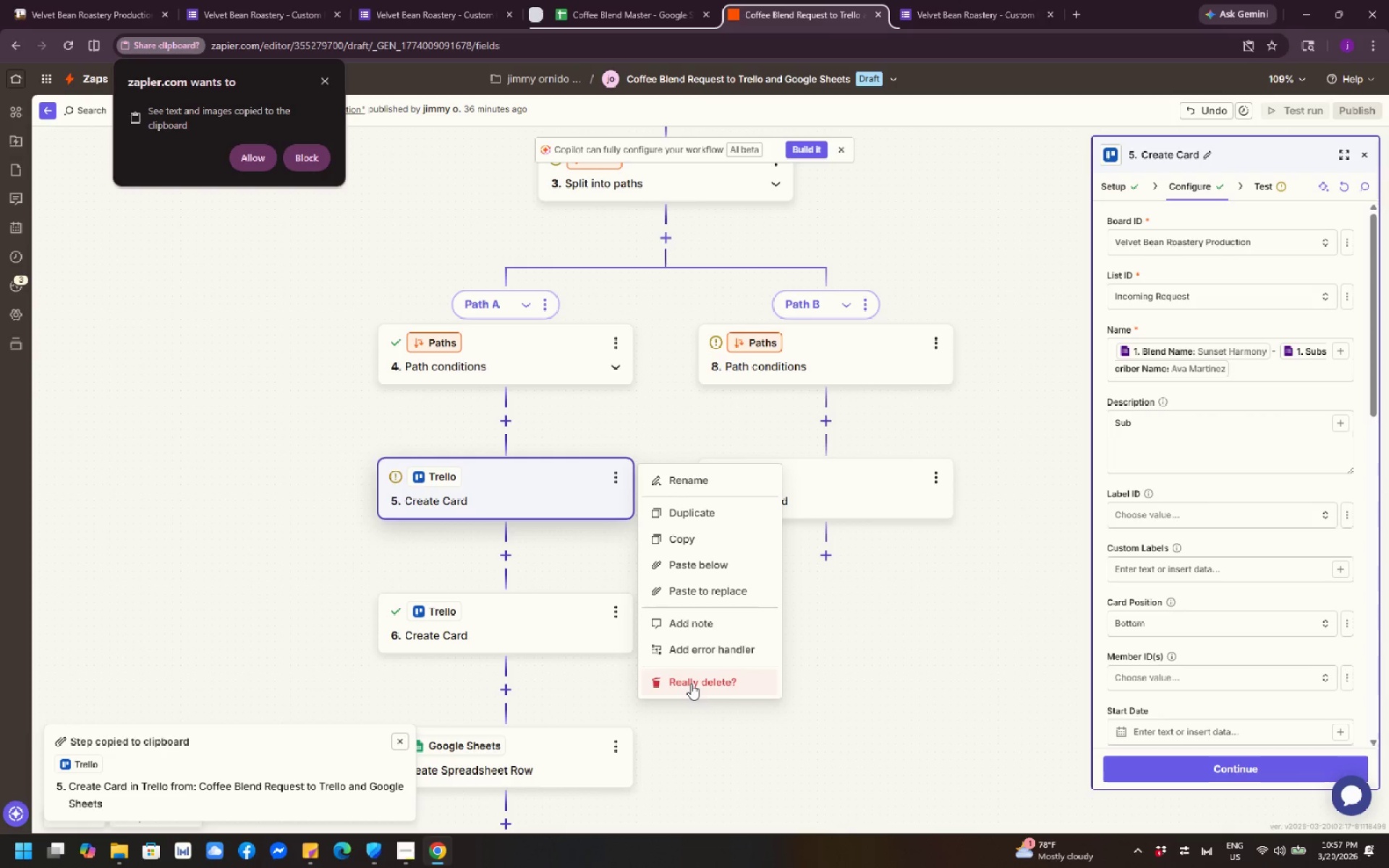 
left_click([691, 684])
 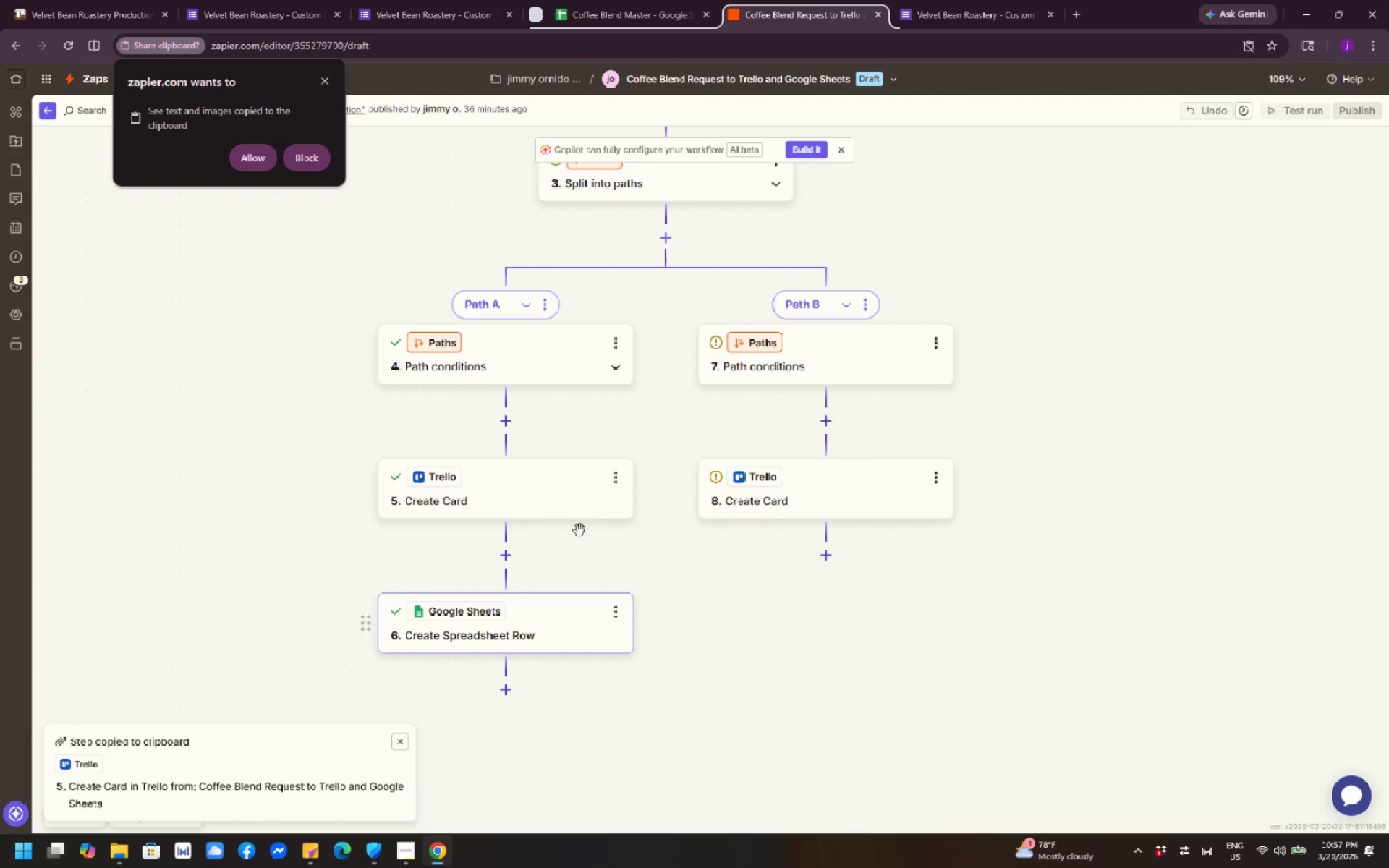 
left_click([577, 503])
 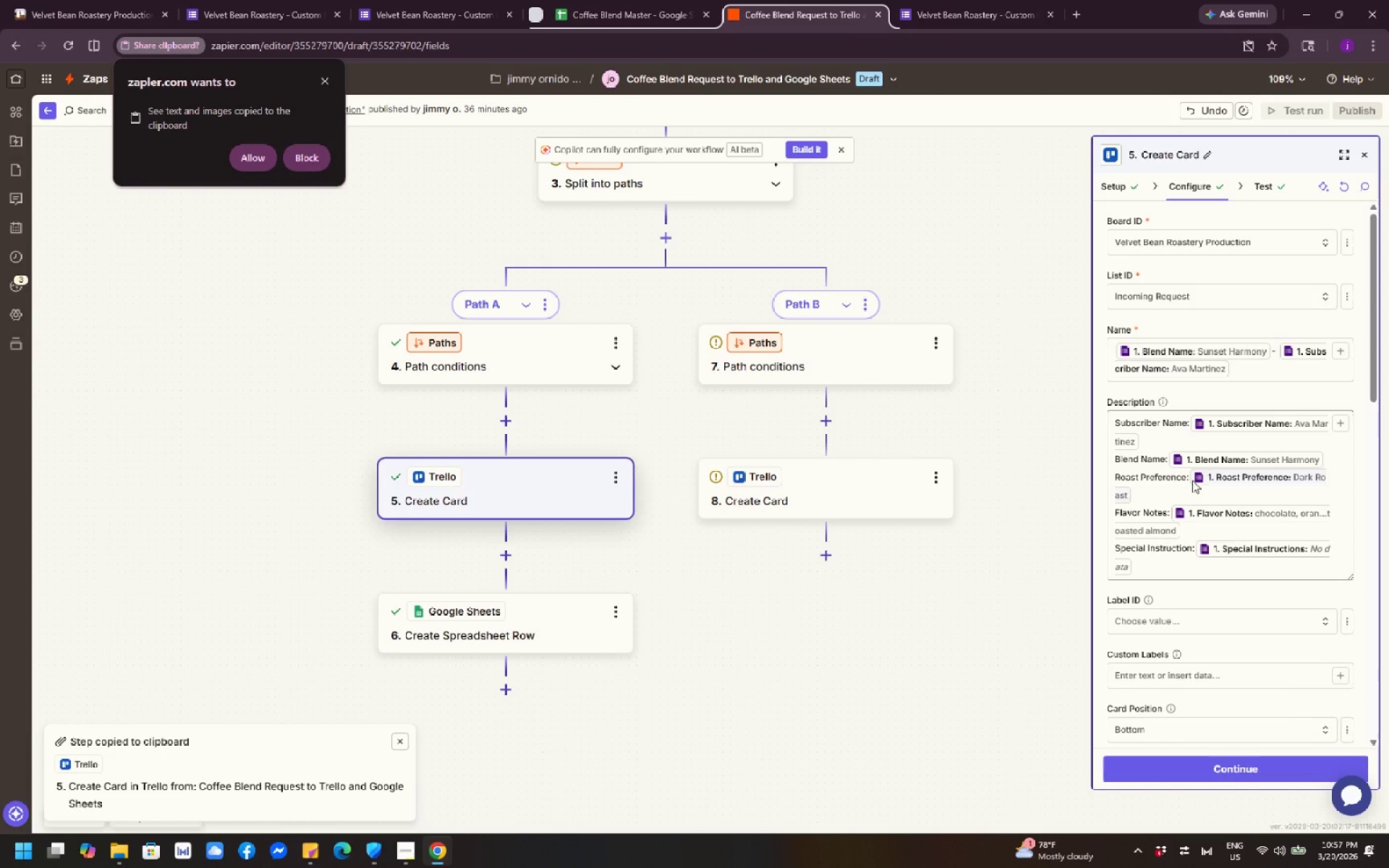 
left_click([691, 626])
 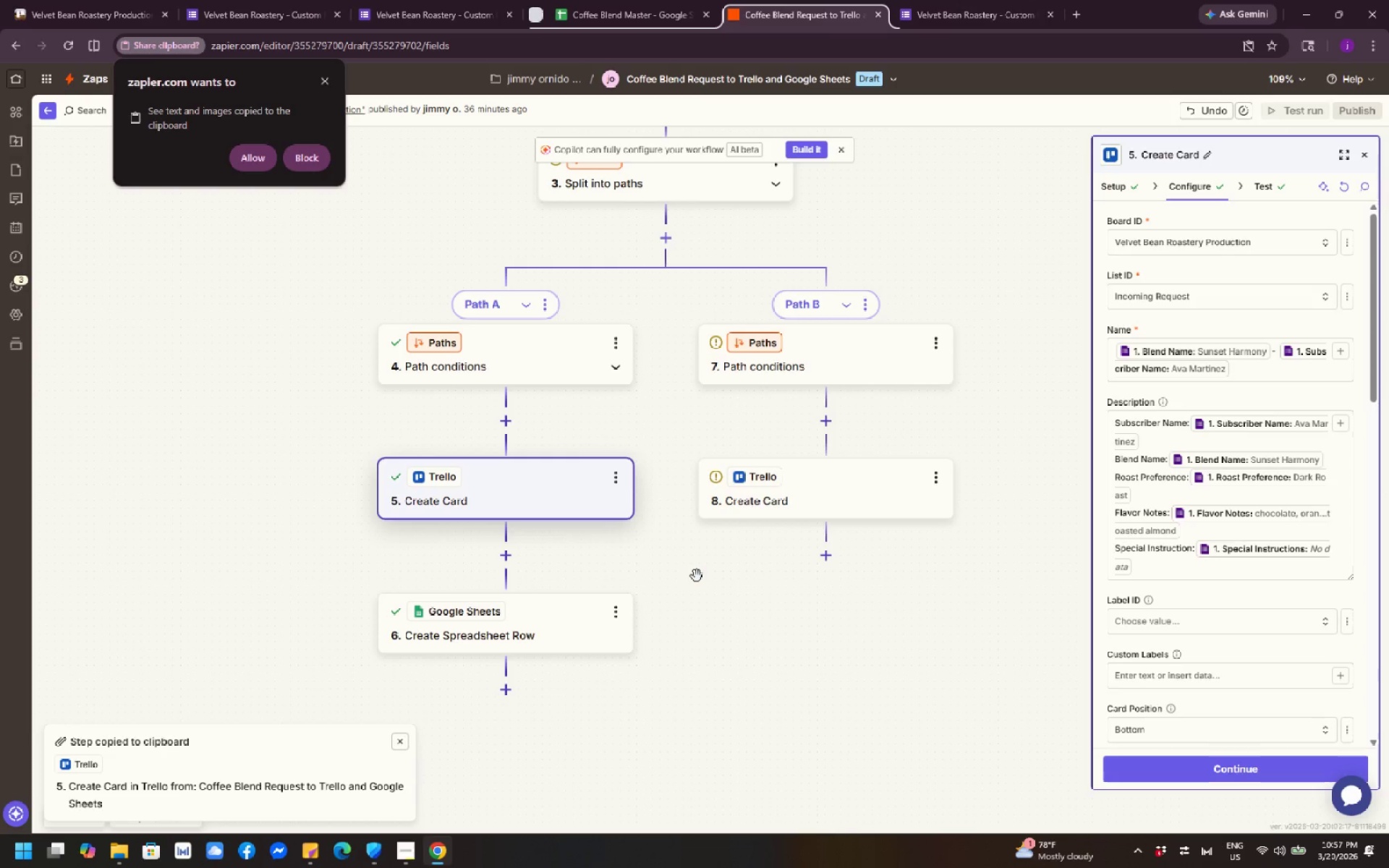 
left_click([869, 700])
 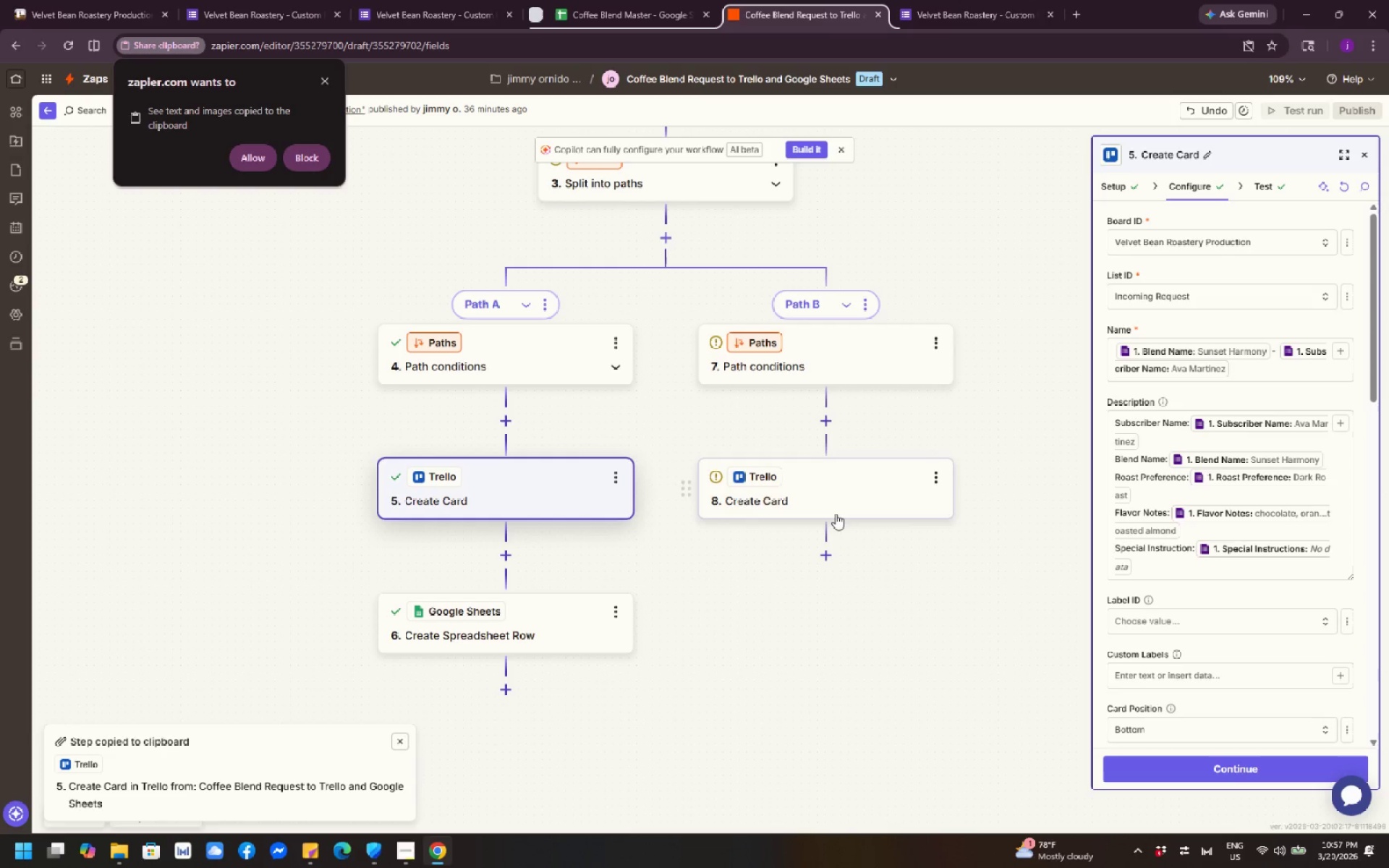 
left_click([839, 511])
 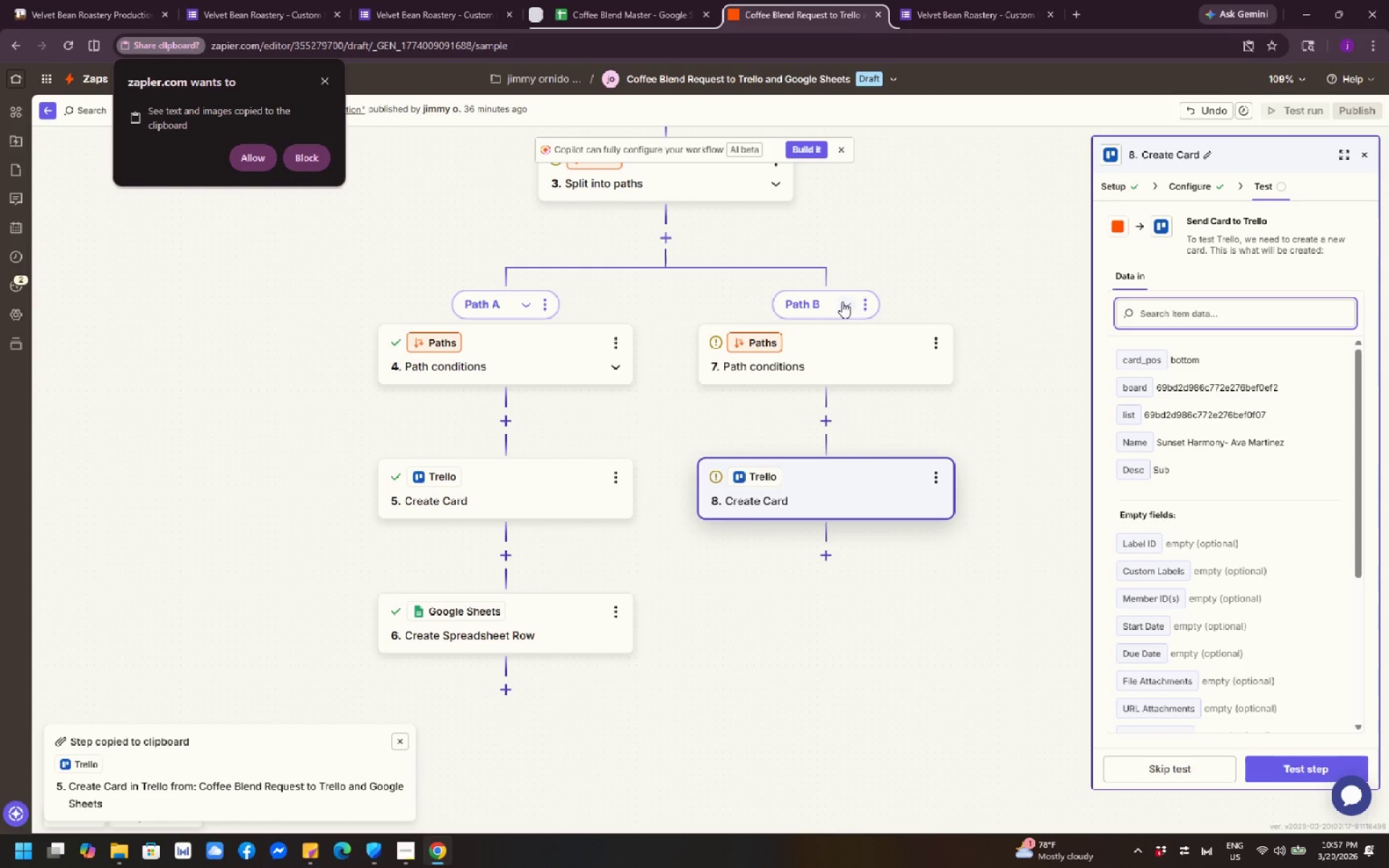 
left_click([842, 338])
 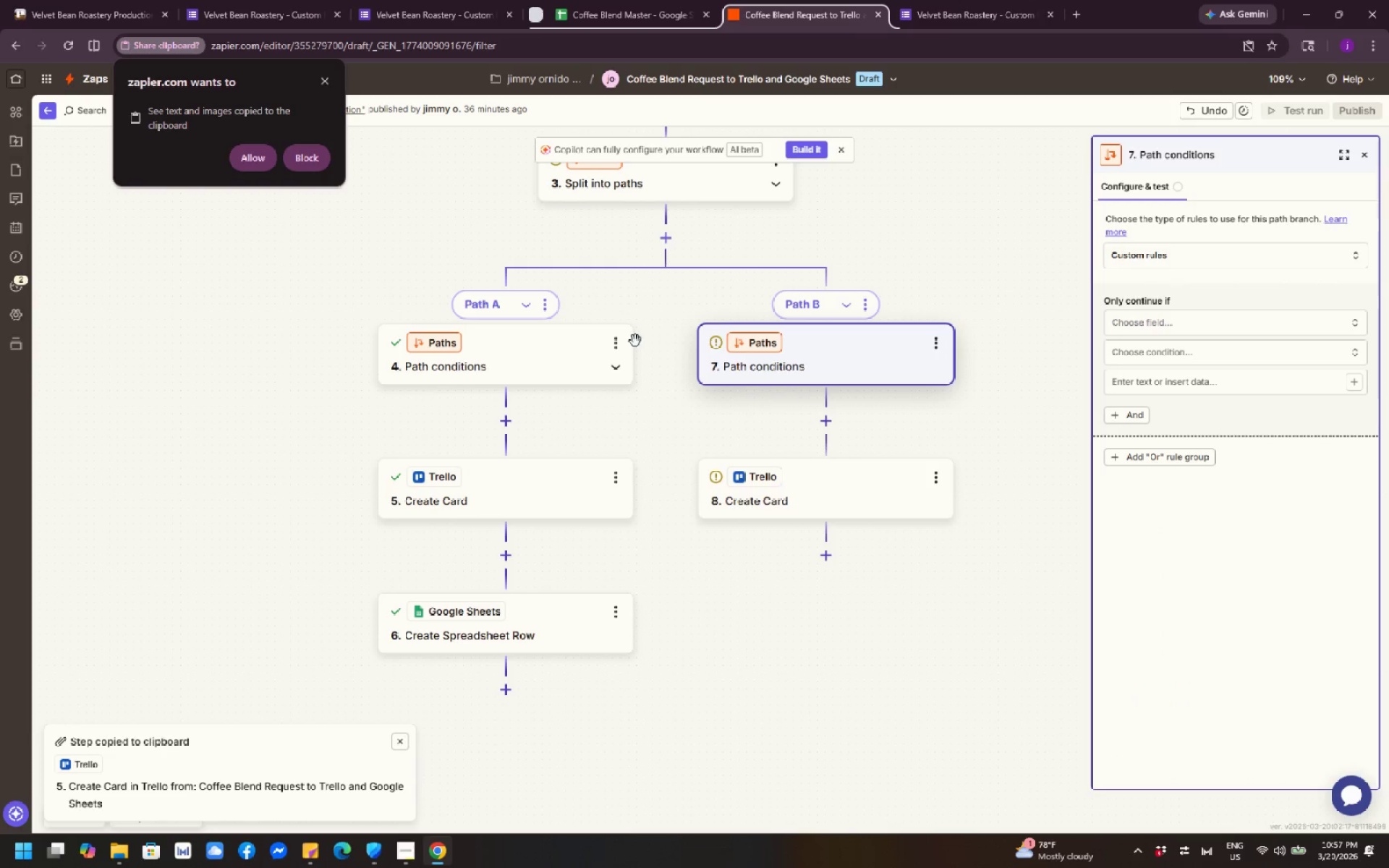 
left_click([475, 361])
 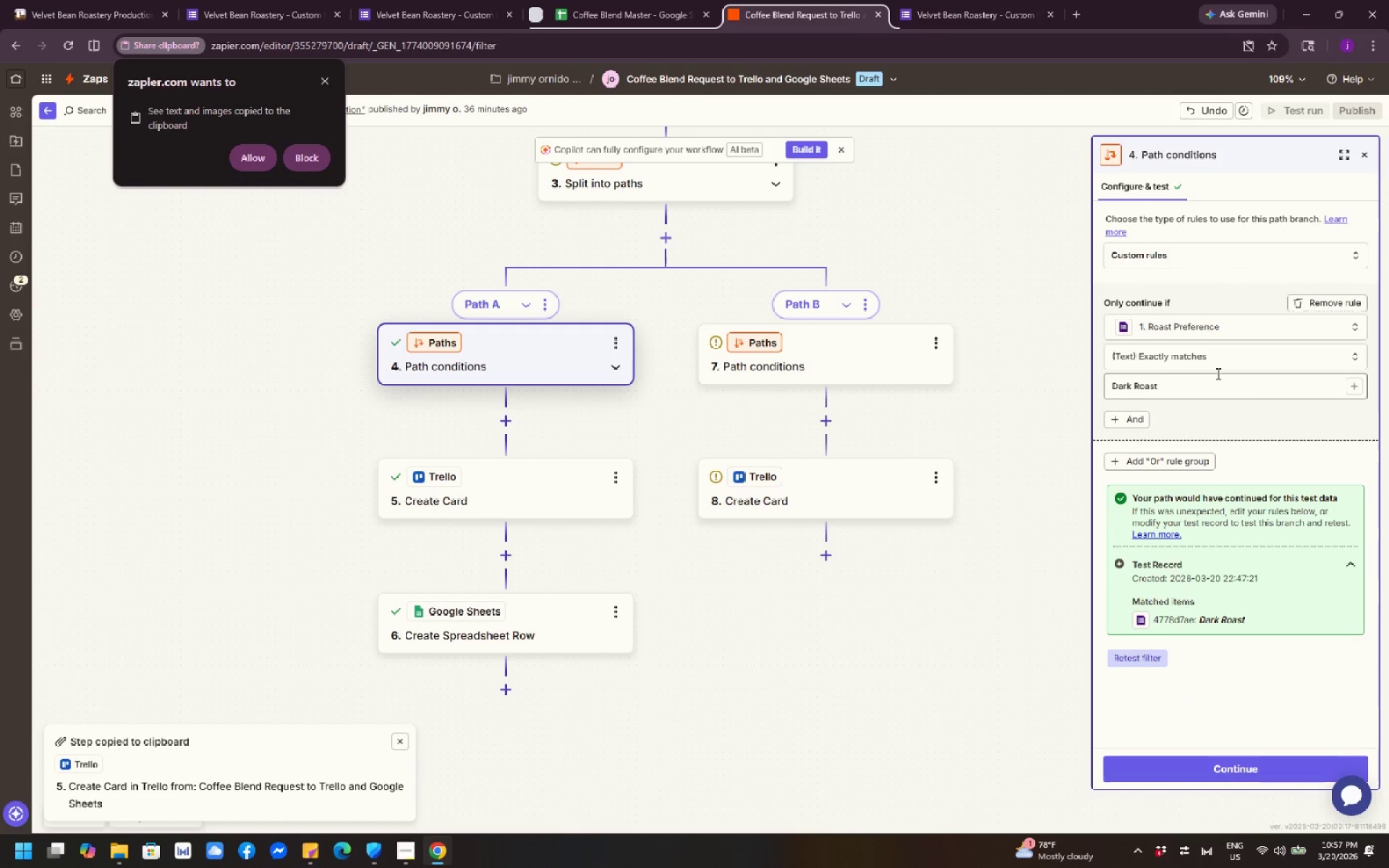 
left_click([1191, 386])
 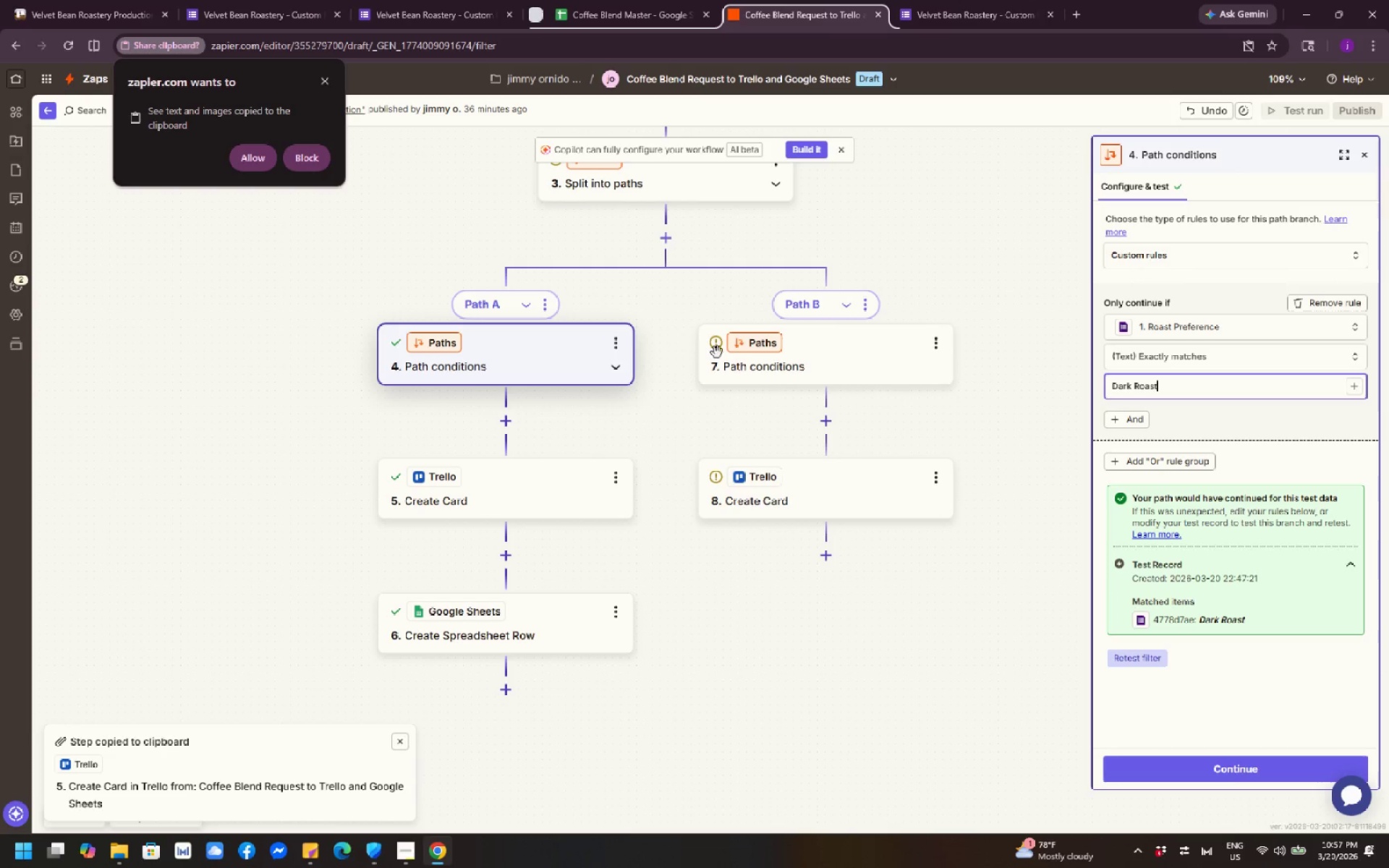 
left_click([837, 353])
 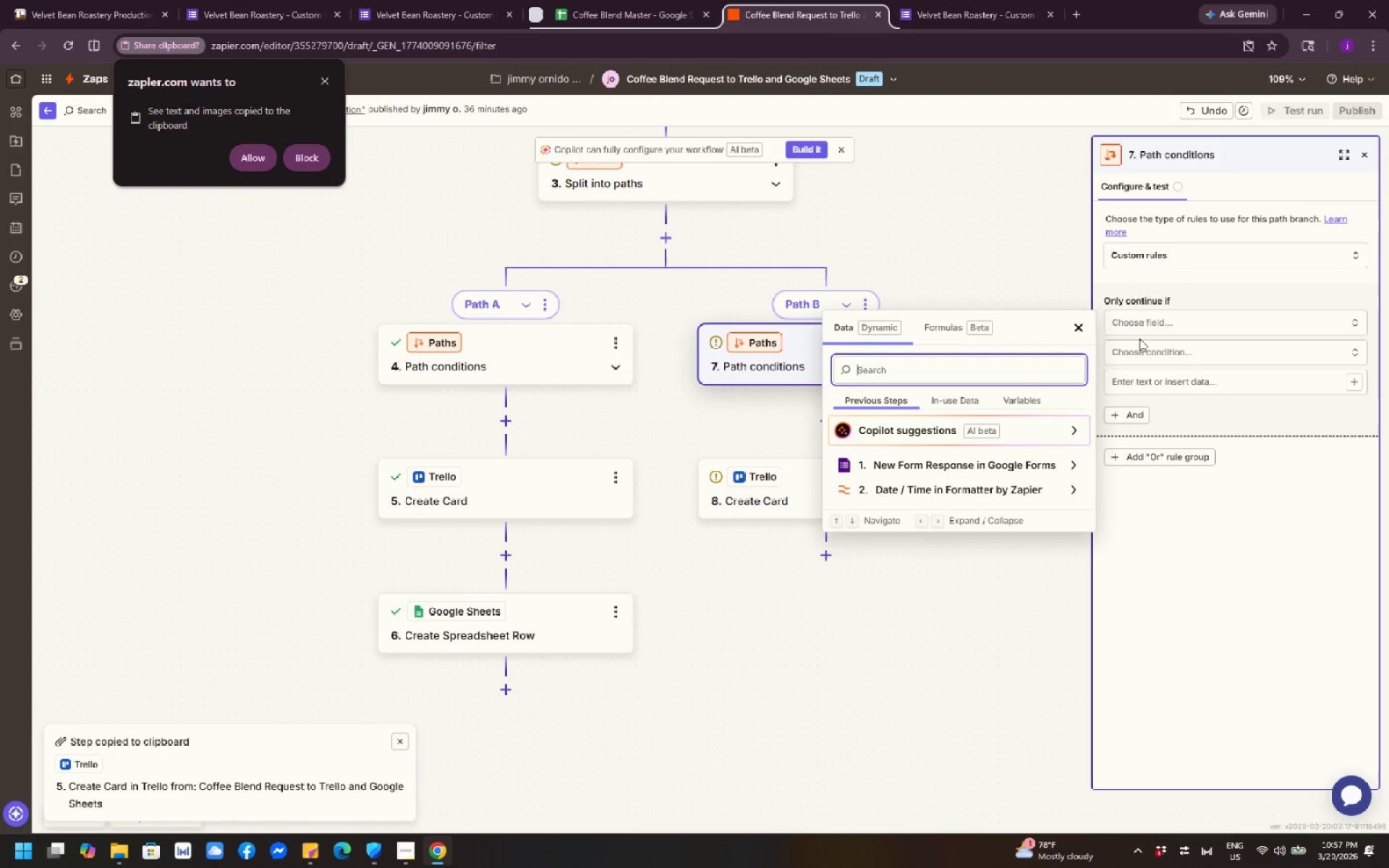 
left_click([917, 464])
 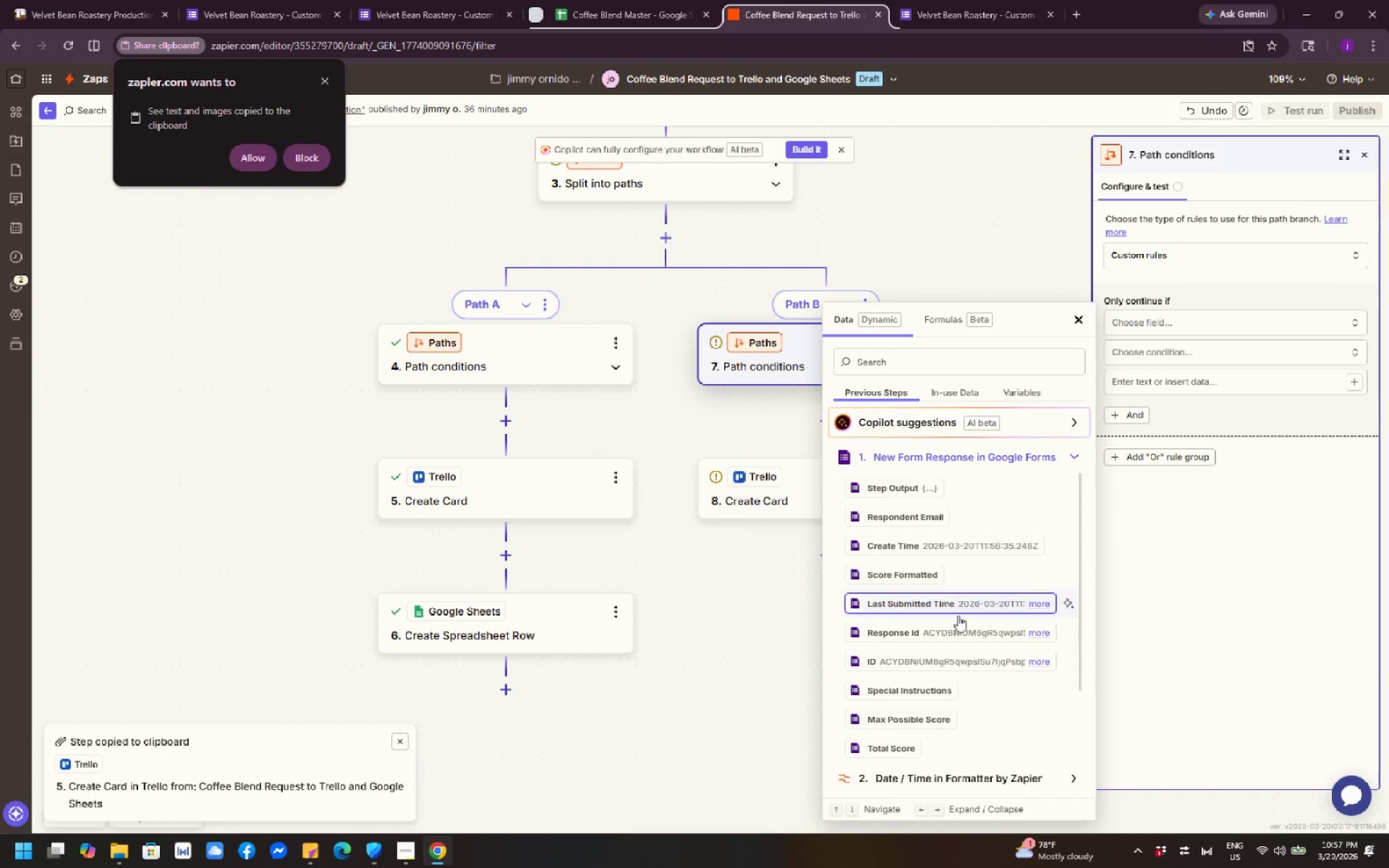 
scroll: coordinate [976, 660], scroll_direction: down, amount: 2.0
 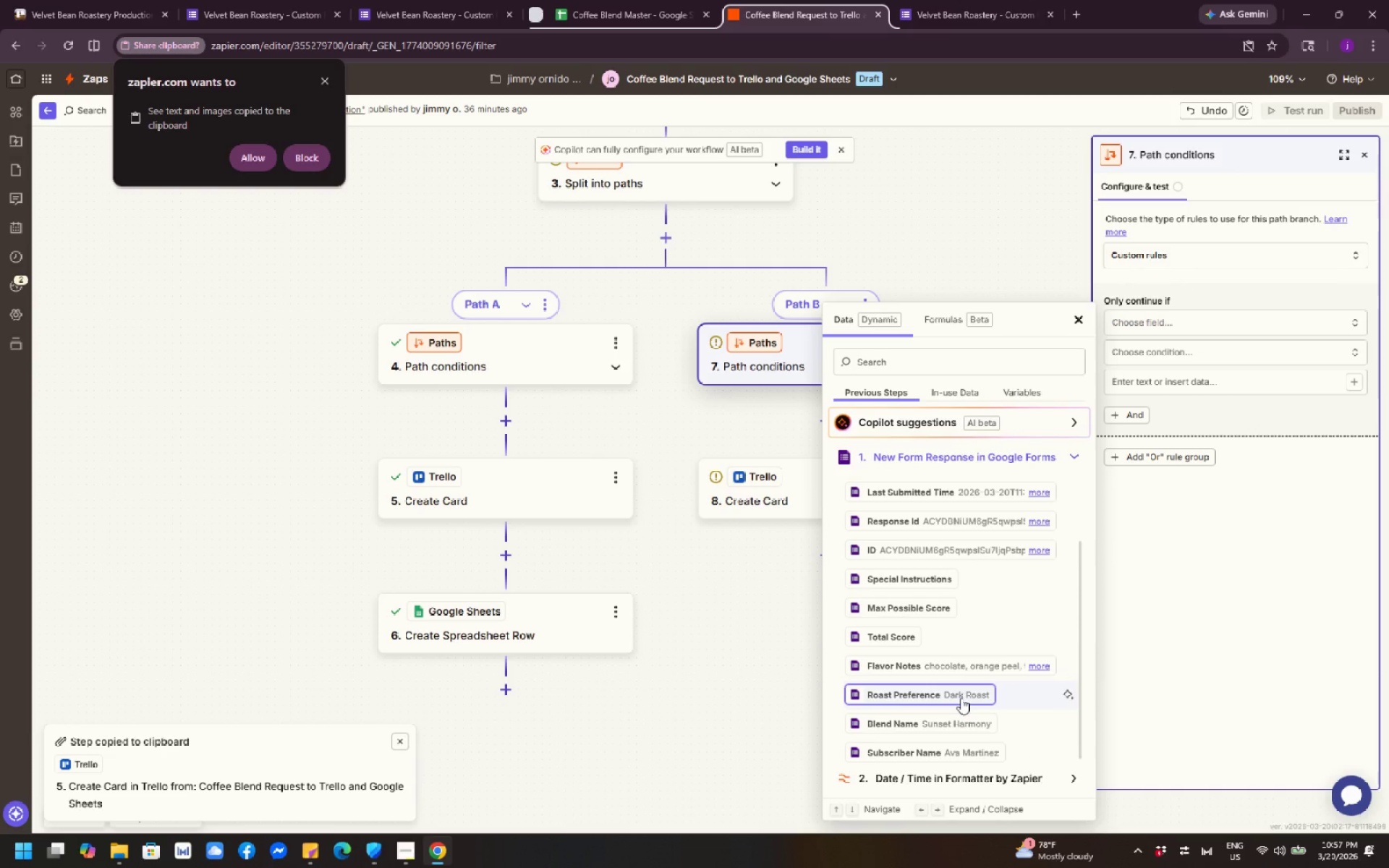 
left_click([961, 698])
 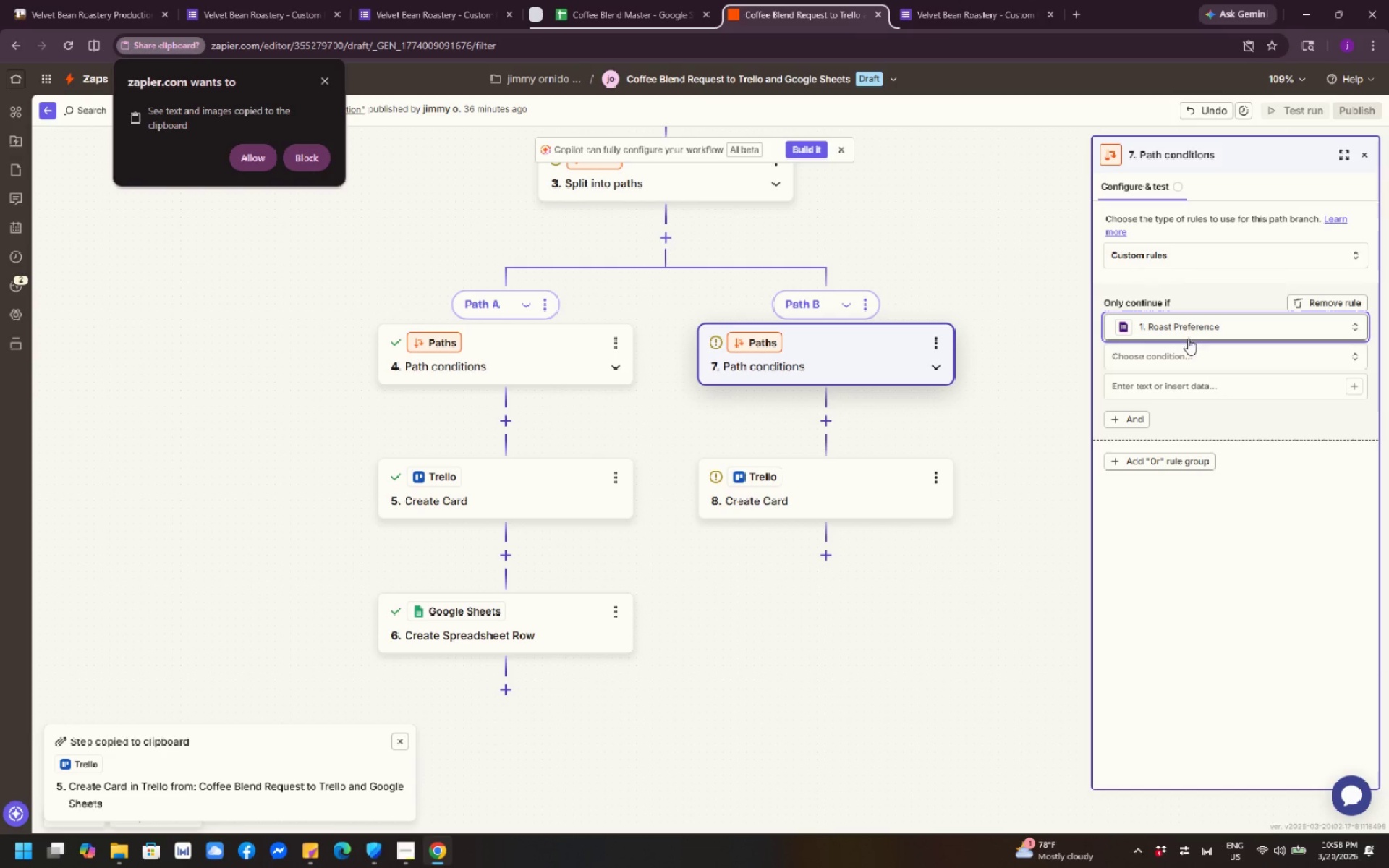 
left_click([1186, 367])
 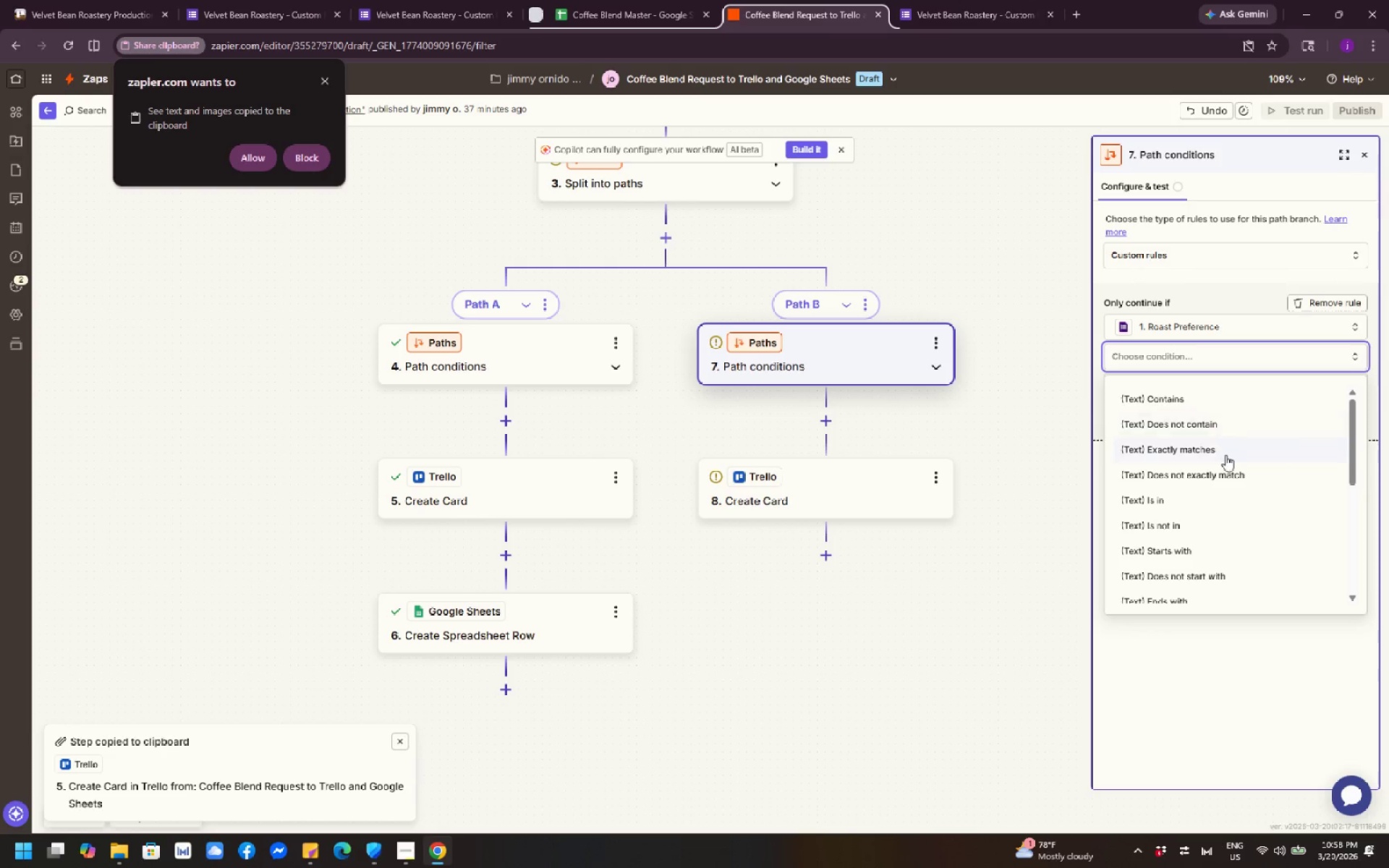 
left_click([1228, 459])
 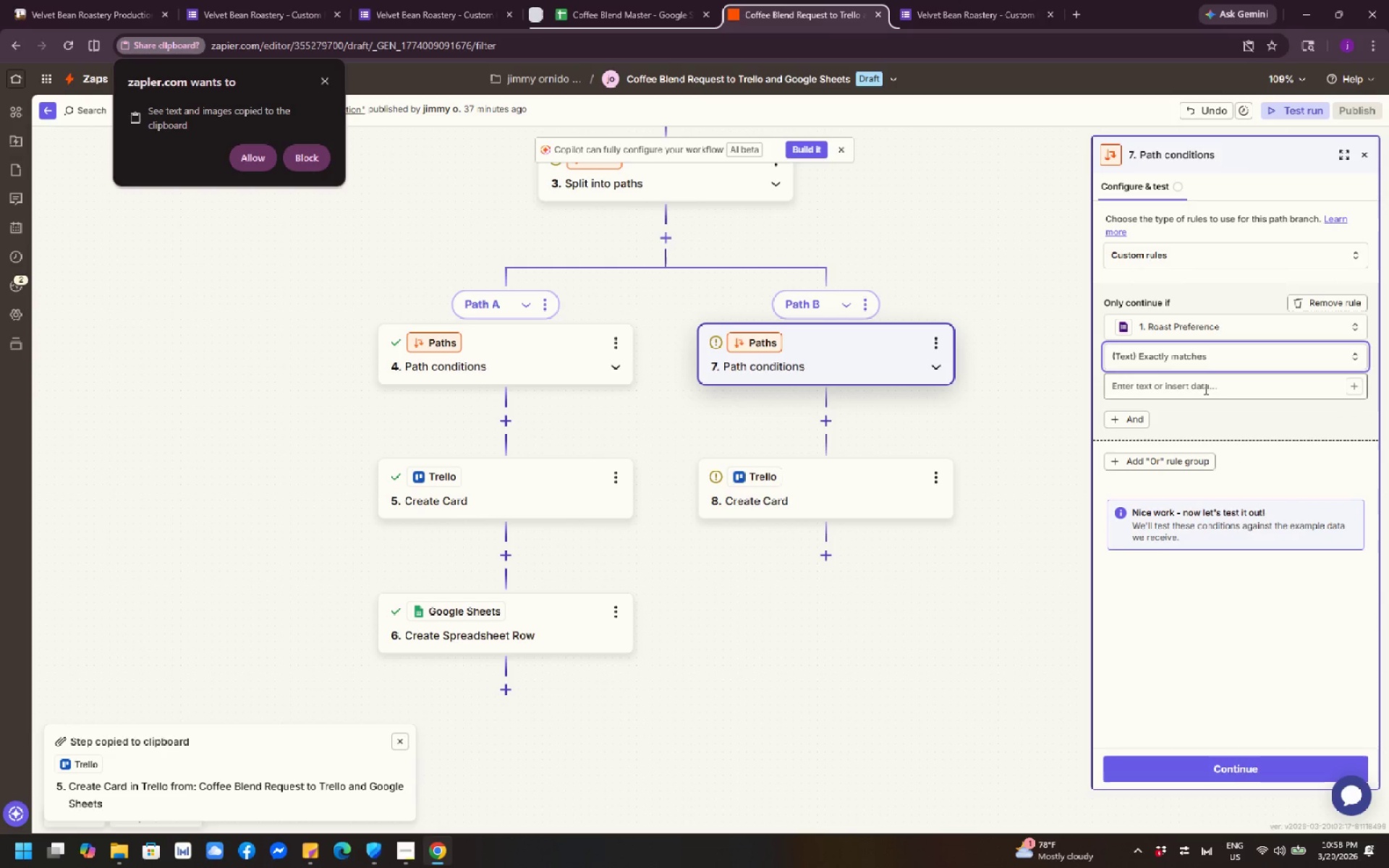 
left_click([1205, 387])
 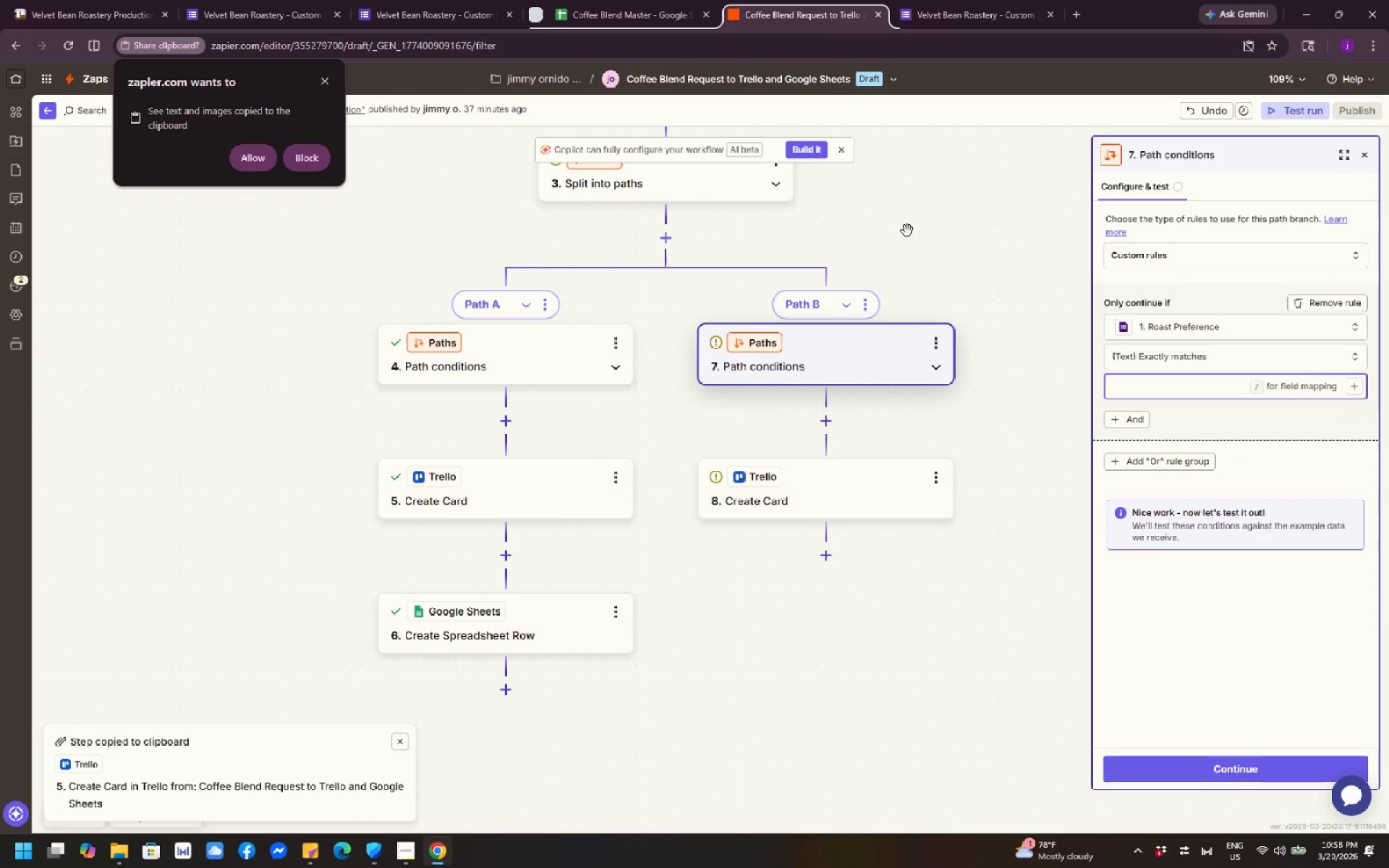 
left_click([962, 0])
 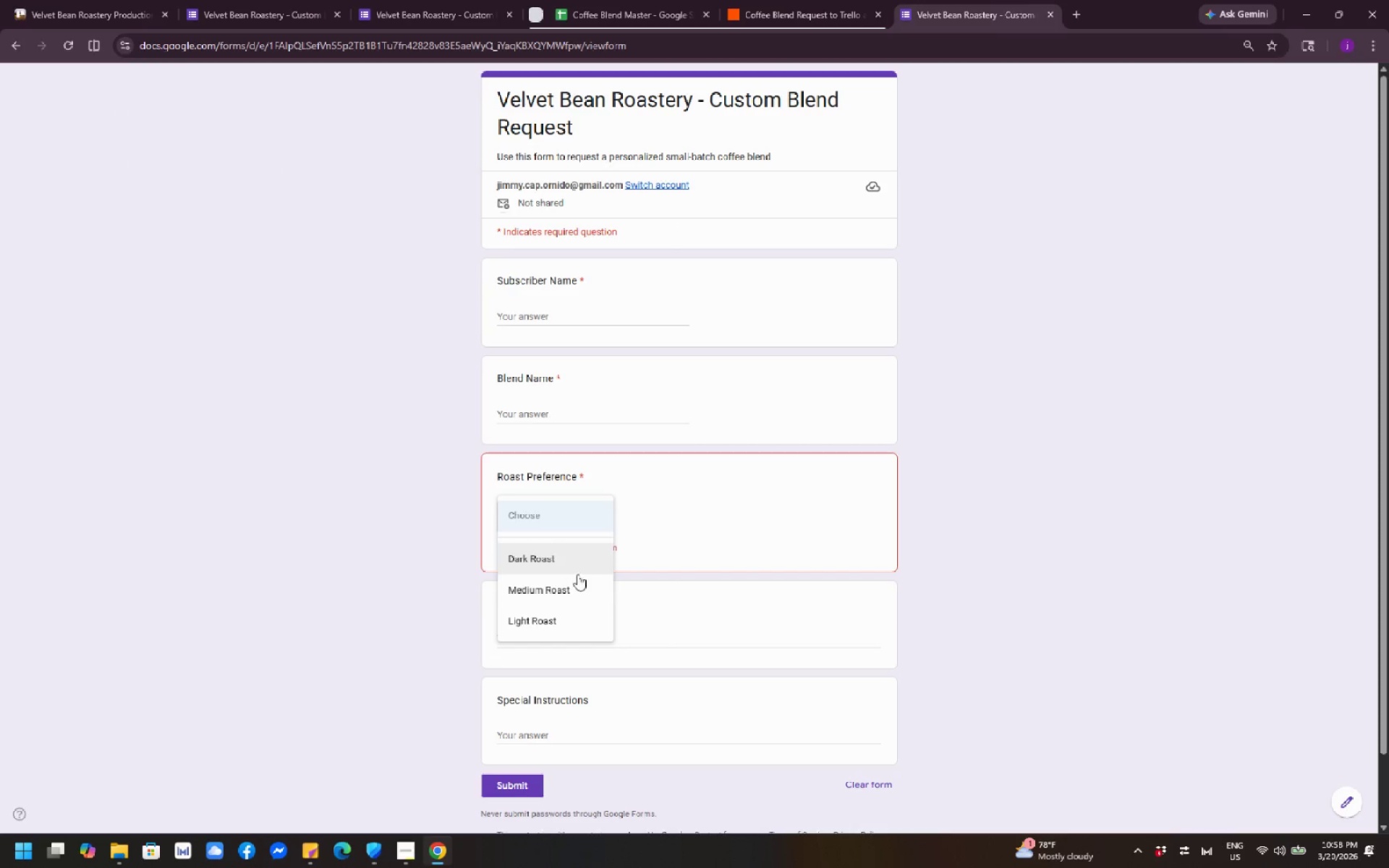 
left_click_drag(start_coordinate=[587, 587], to_coordinate=[513, 584])
 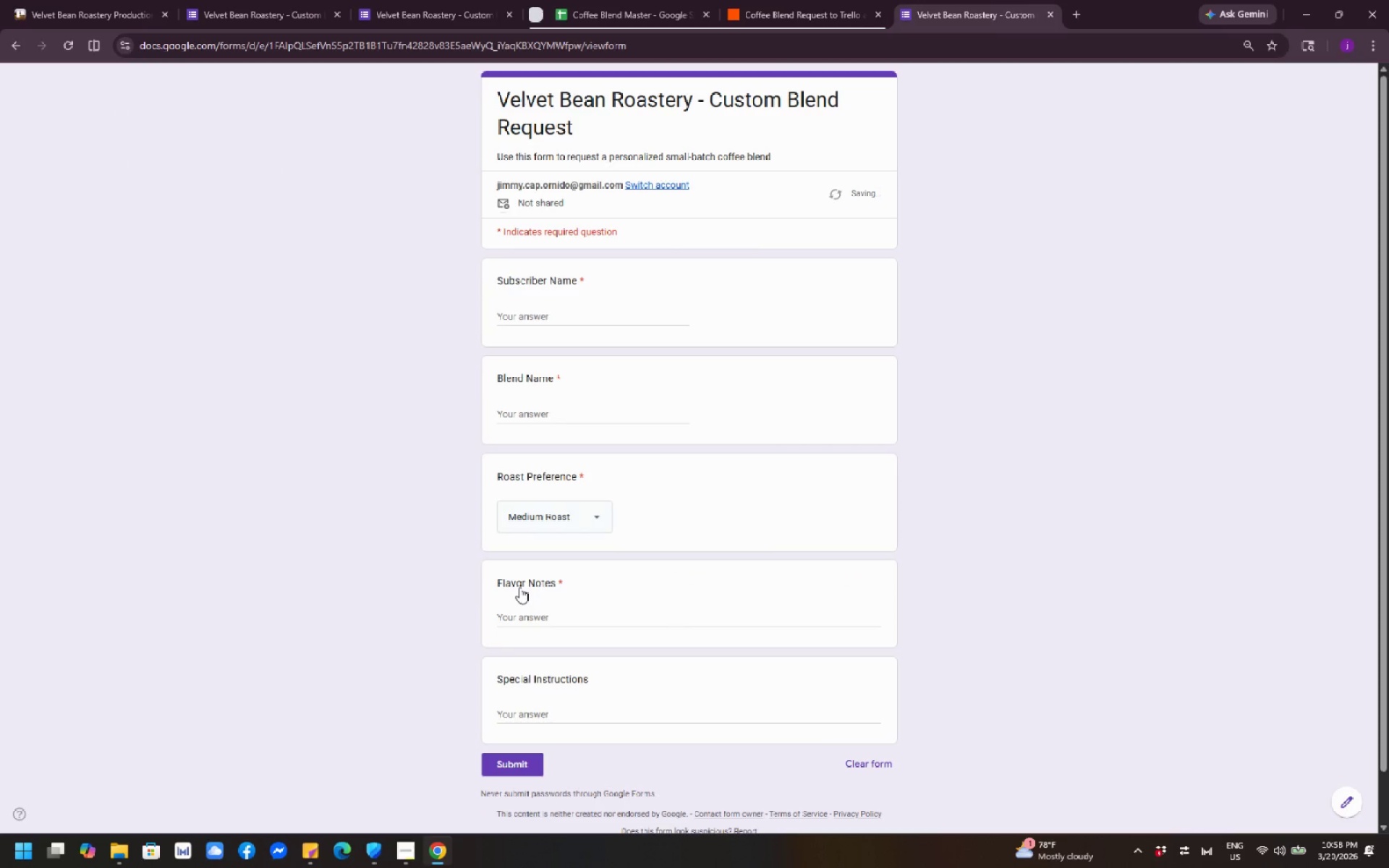 
right_click([519, 587])
 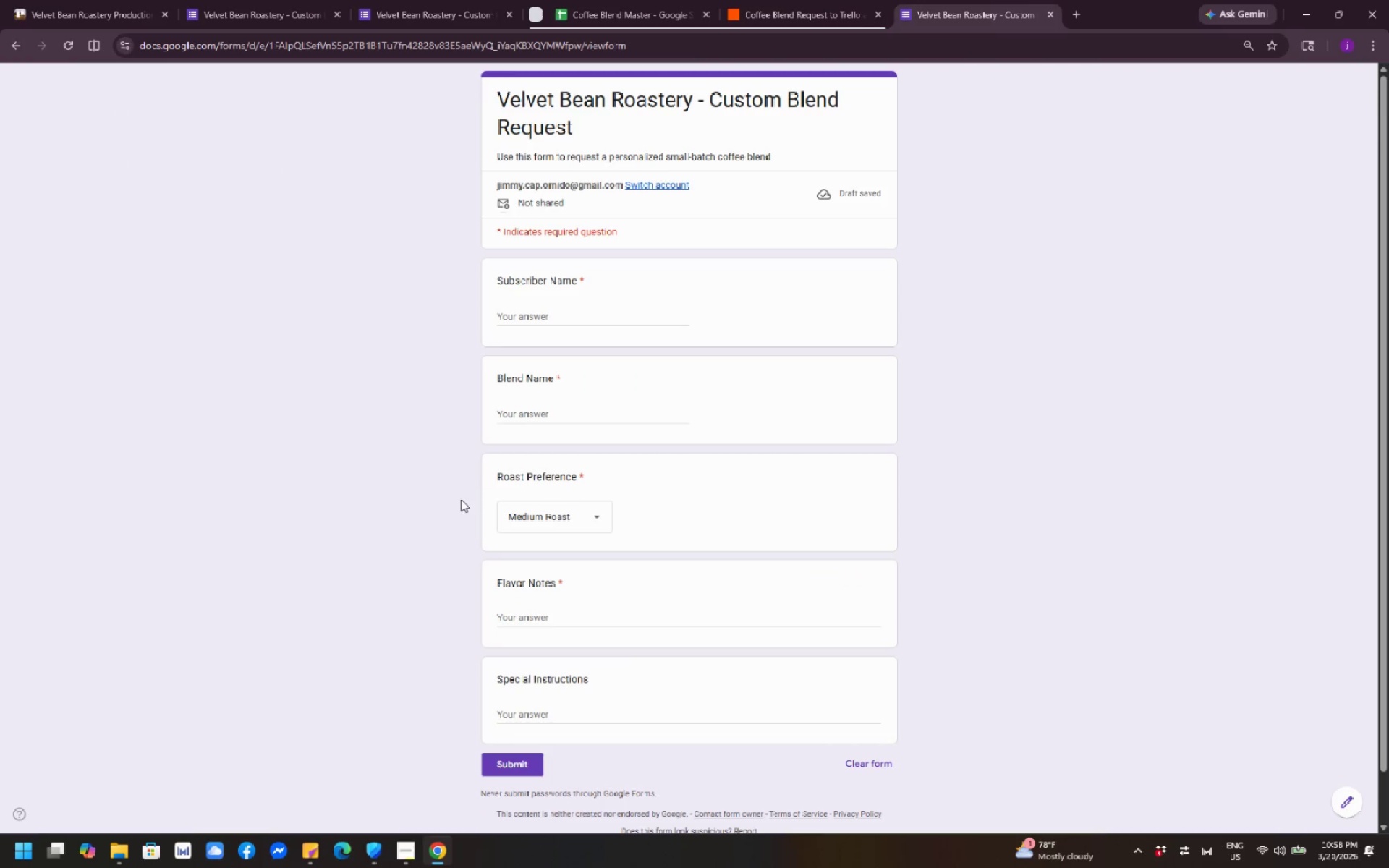 
left_click_drag(start_coordinate=[491, 518], to_coordinate=[569, 514])
 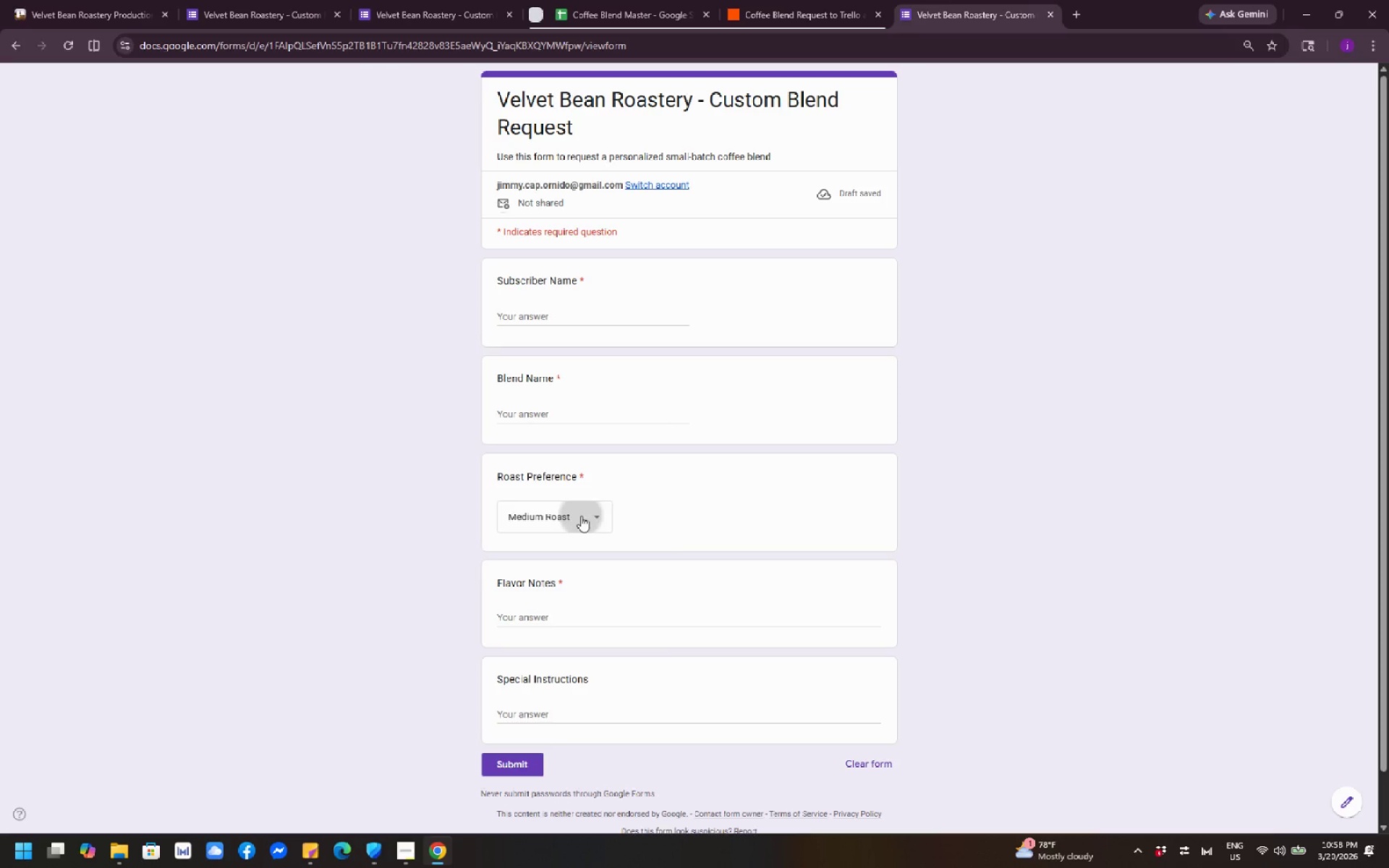 
left_click_drag(start_coordinate=[581, 516], to_coordinate=[507, 512])
 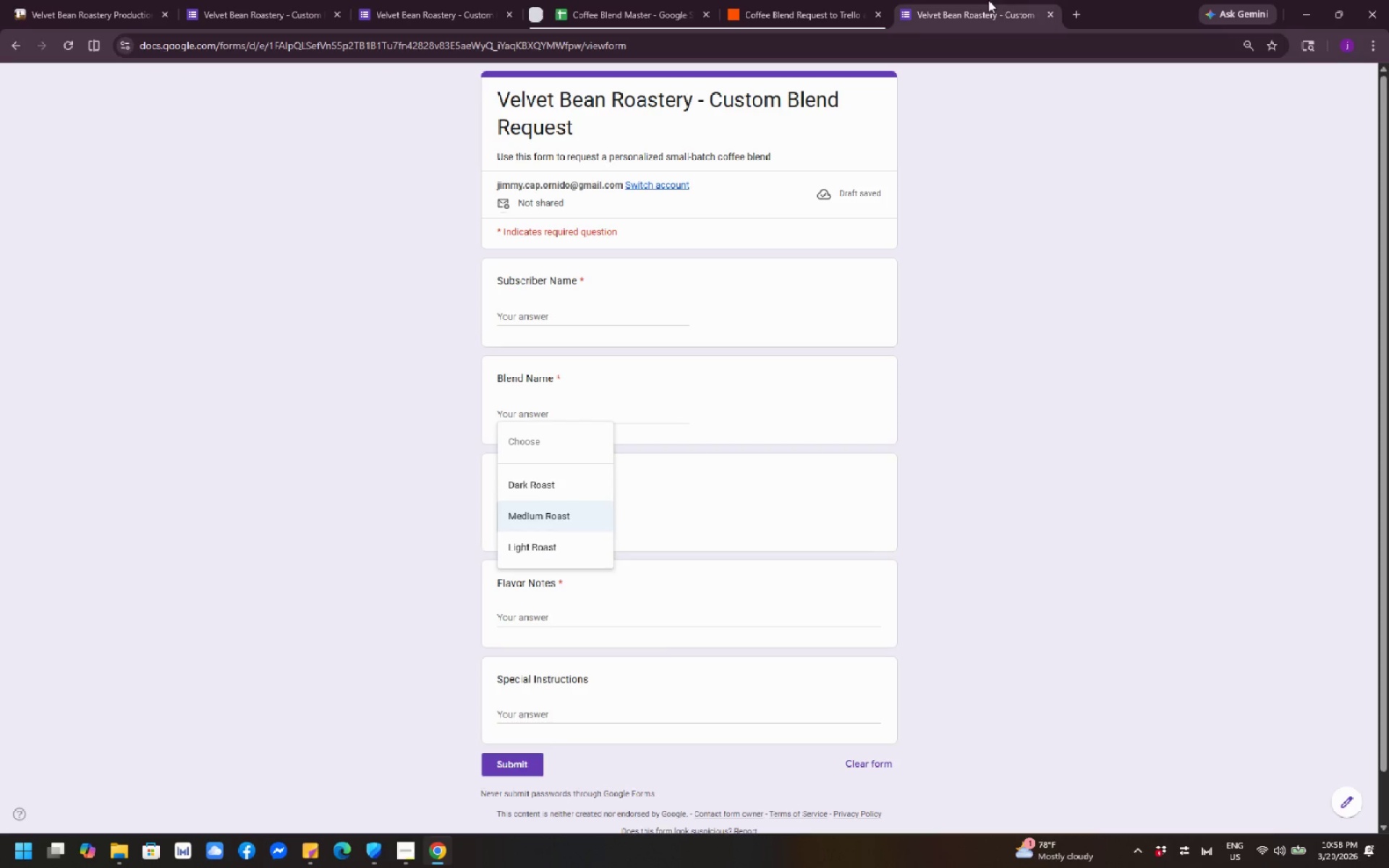 
left_click([828, 0])
 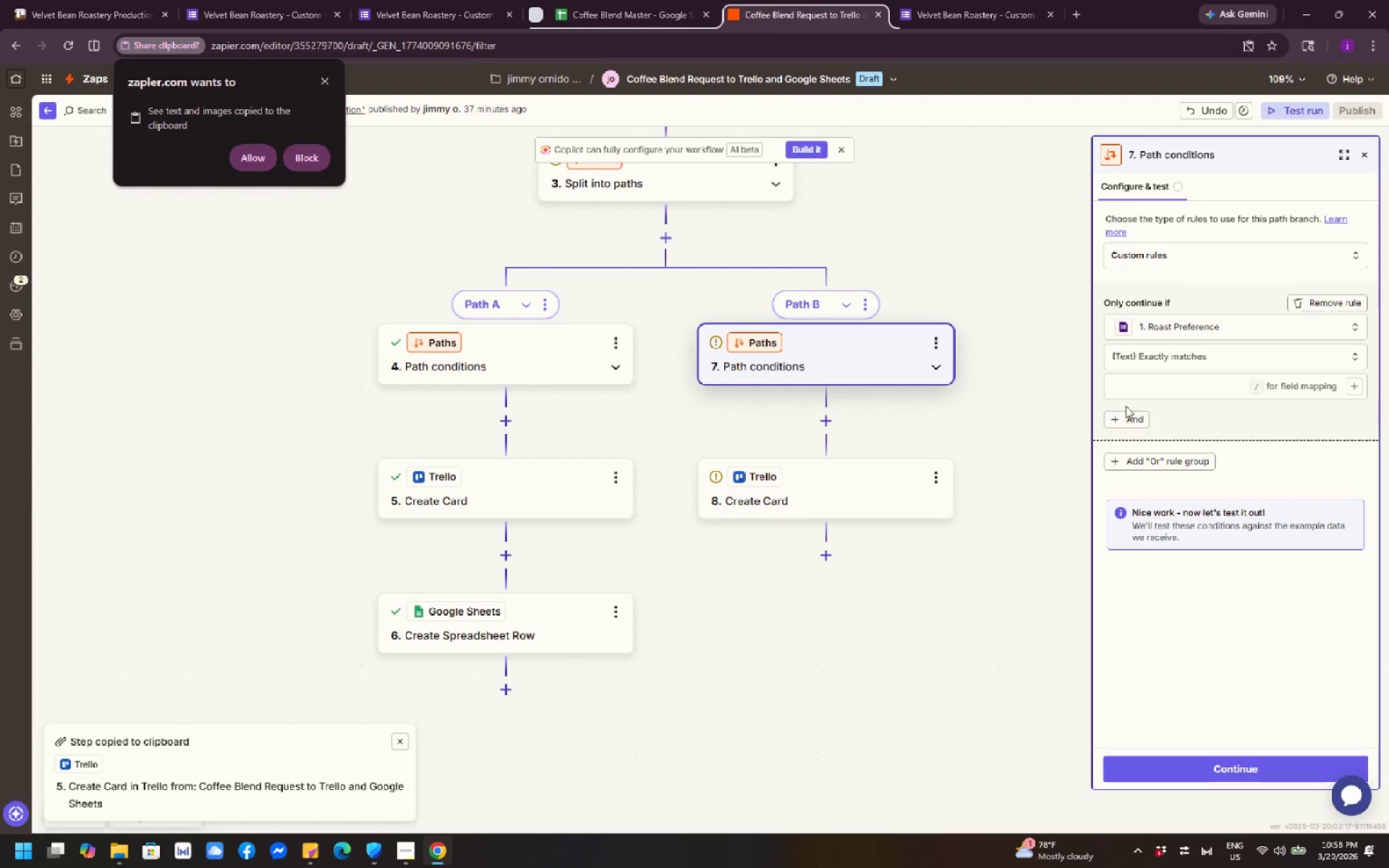 
left_click([1163, 383])
 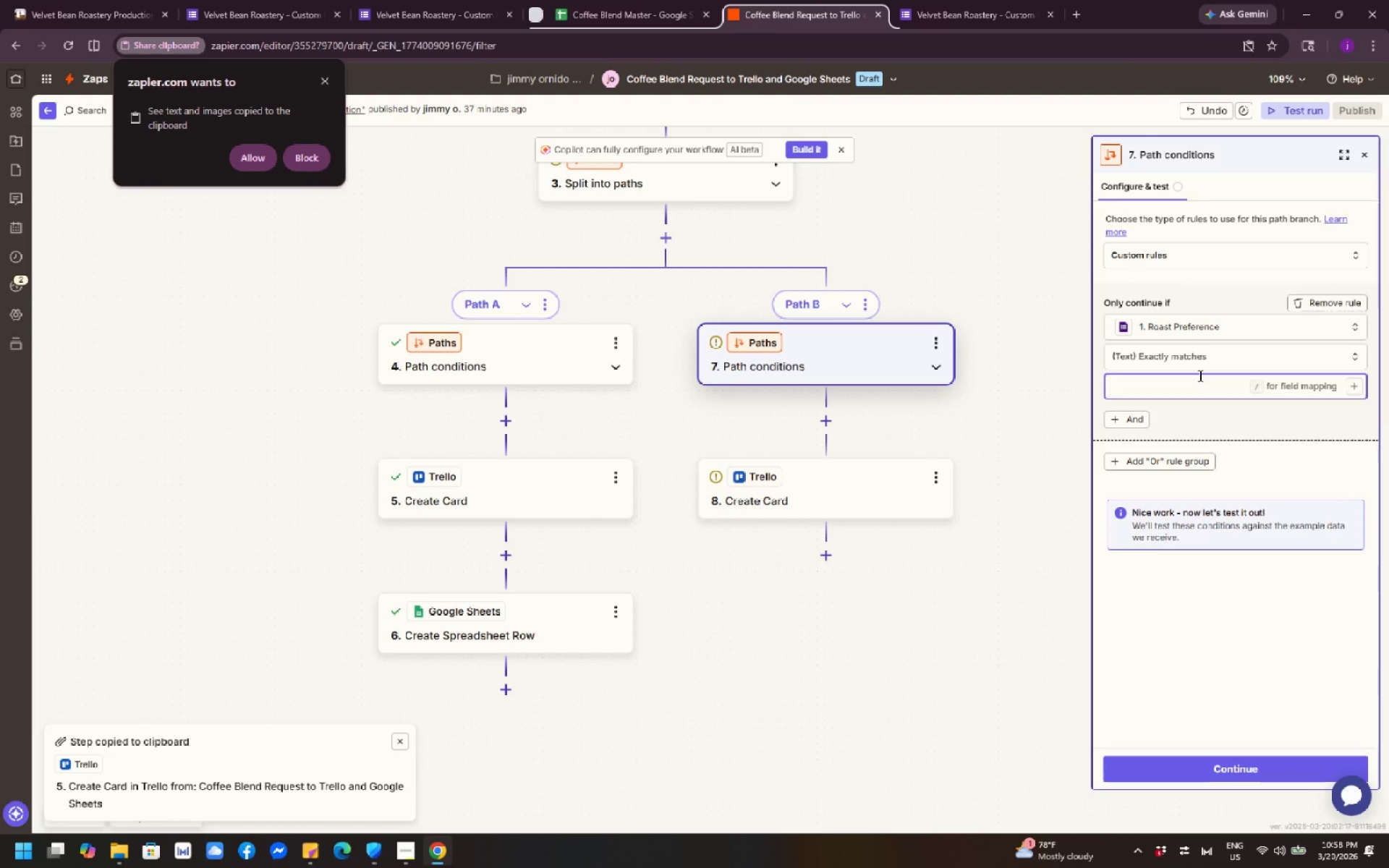 
scroll: coordinate [529, 508], scroll_direction: up, amount: 4.0
 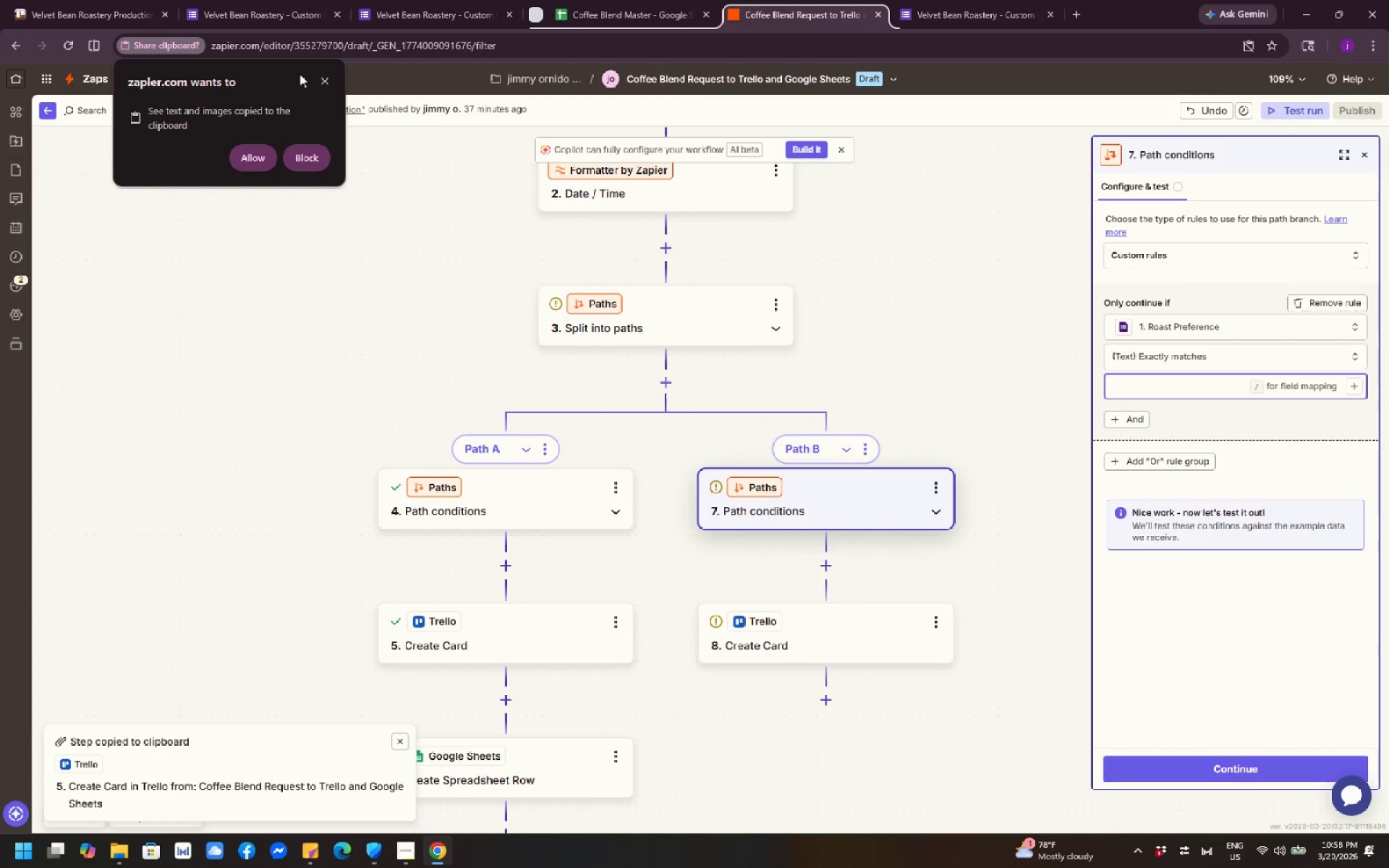 
left_click([325, 77])
 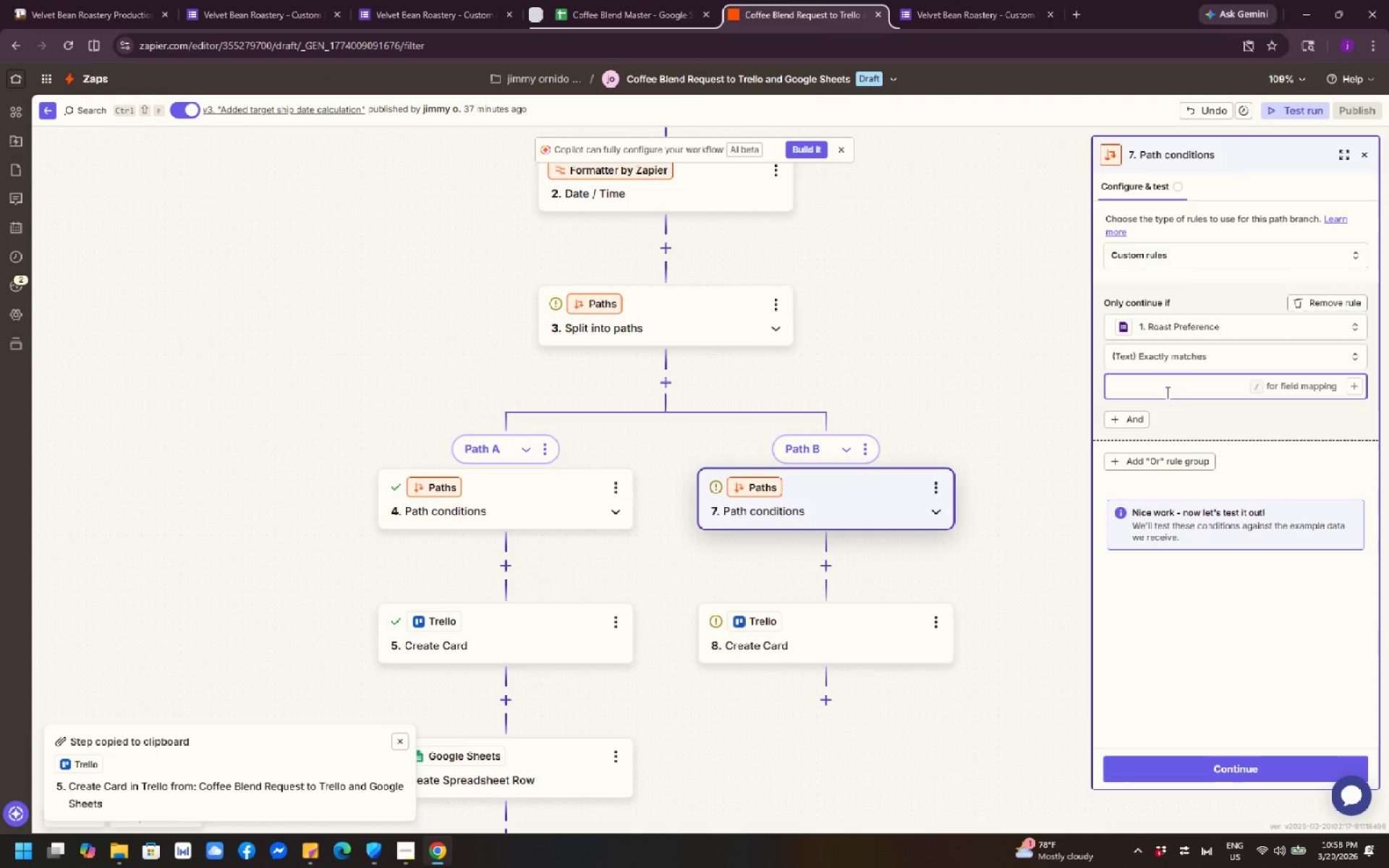 
left_click([1173, 394])
 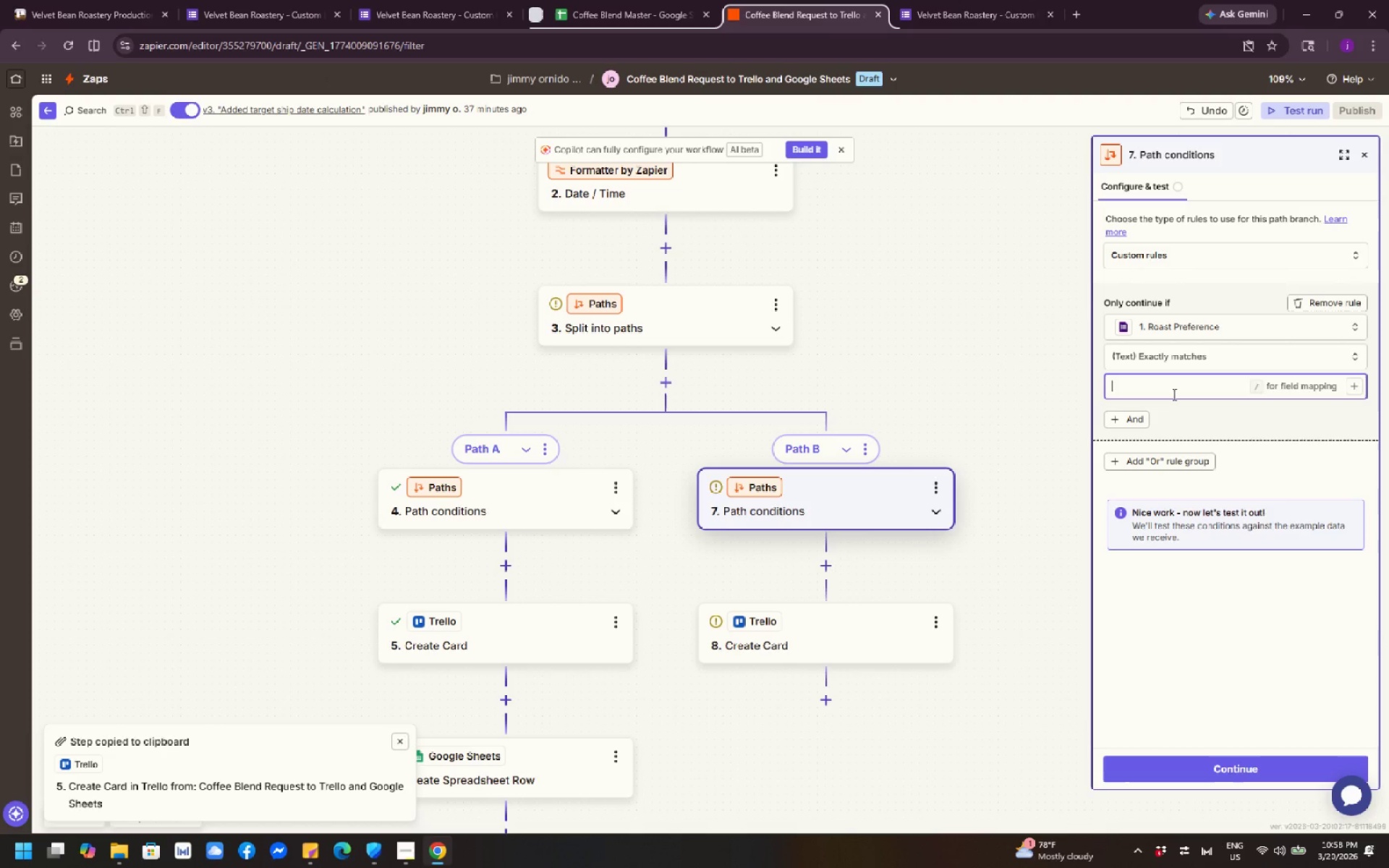 
wait(11.38)
 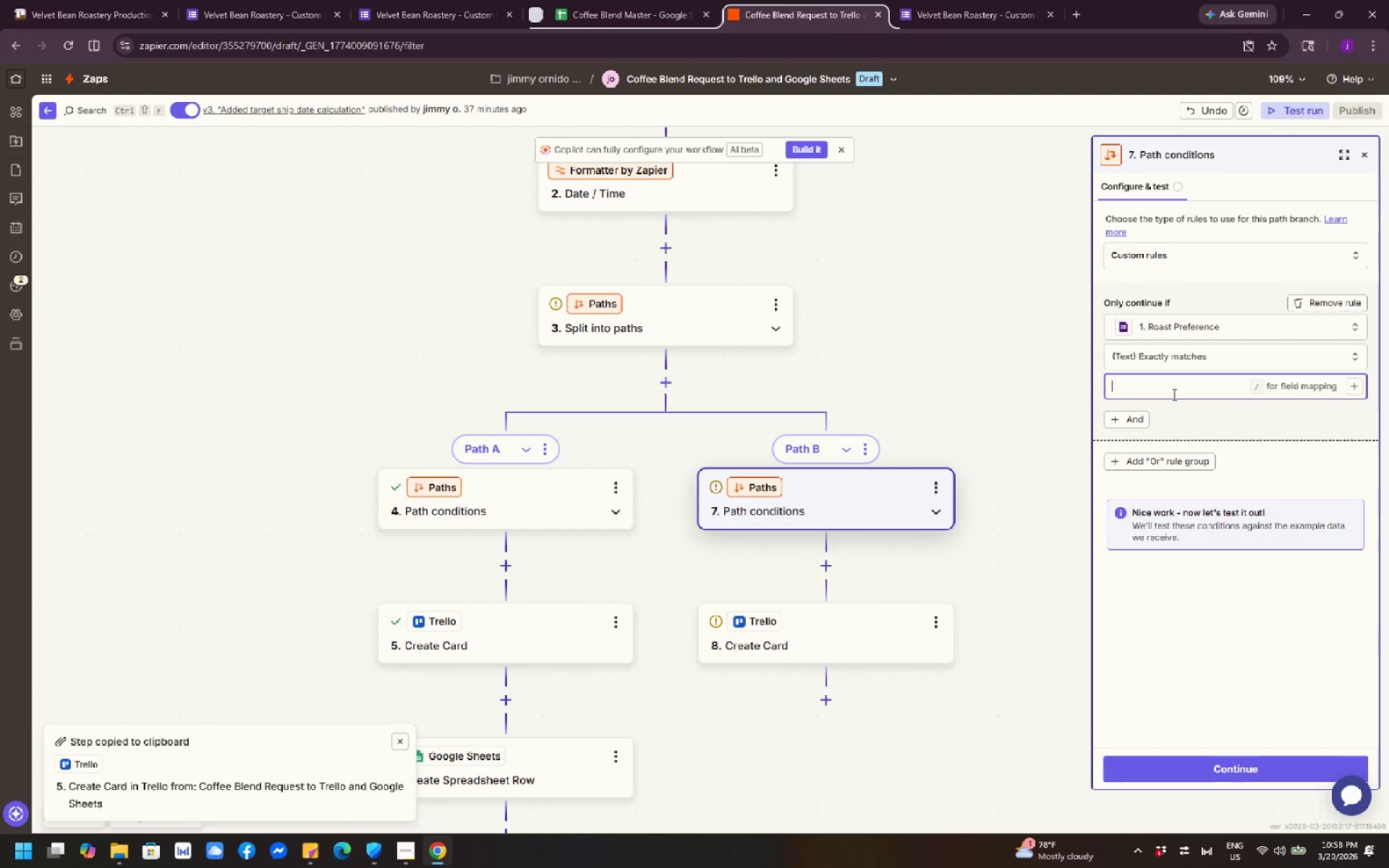 
type(Medium )
 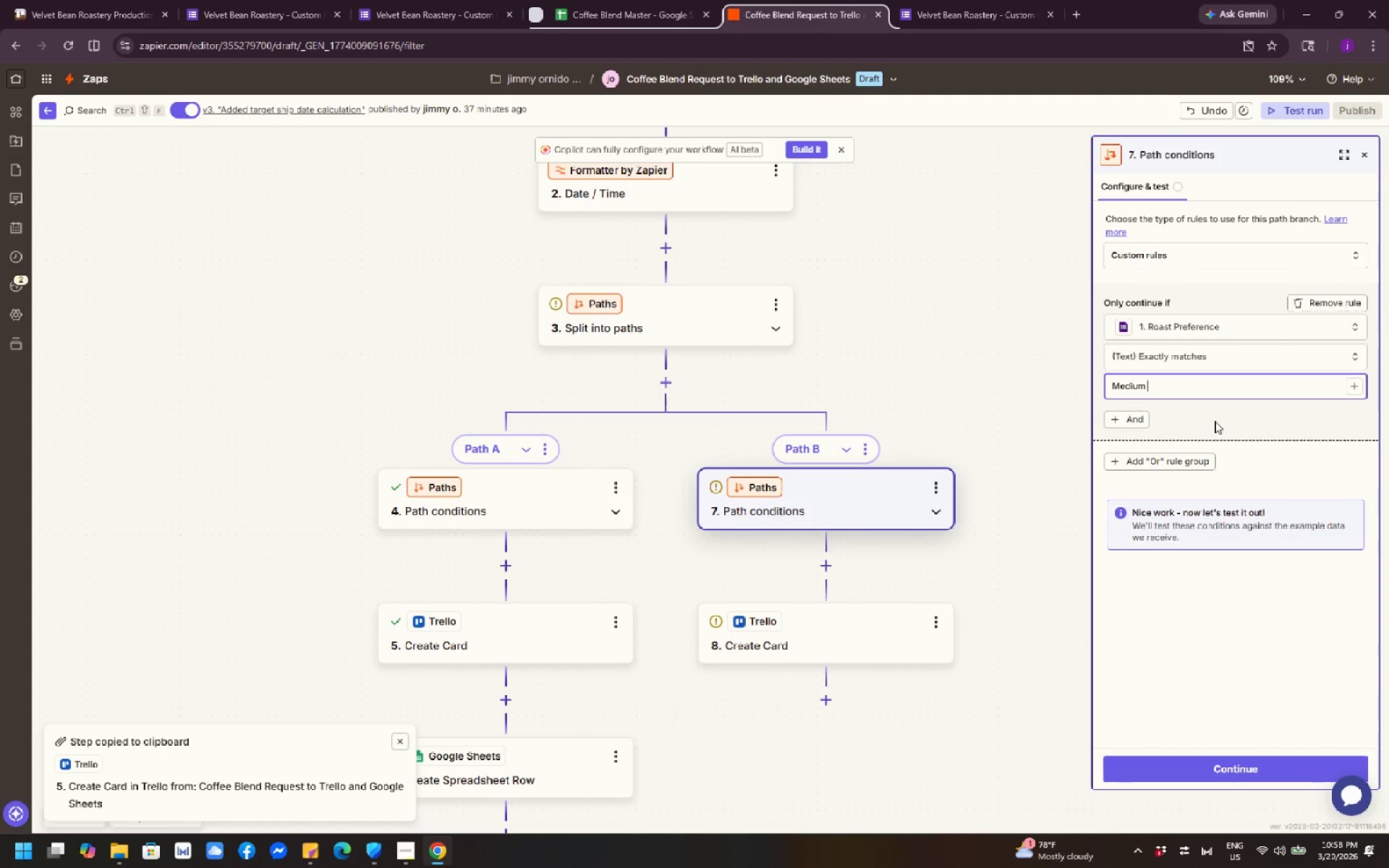 
type(roast)
key(Backspace)
key(Backspace)
key(Backspace)
key(Backspace)
key(Backspace)
type(Roast)
 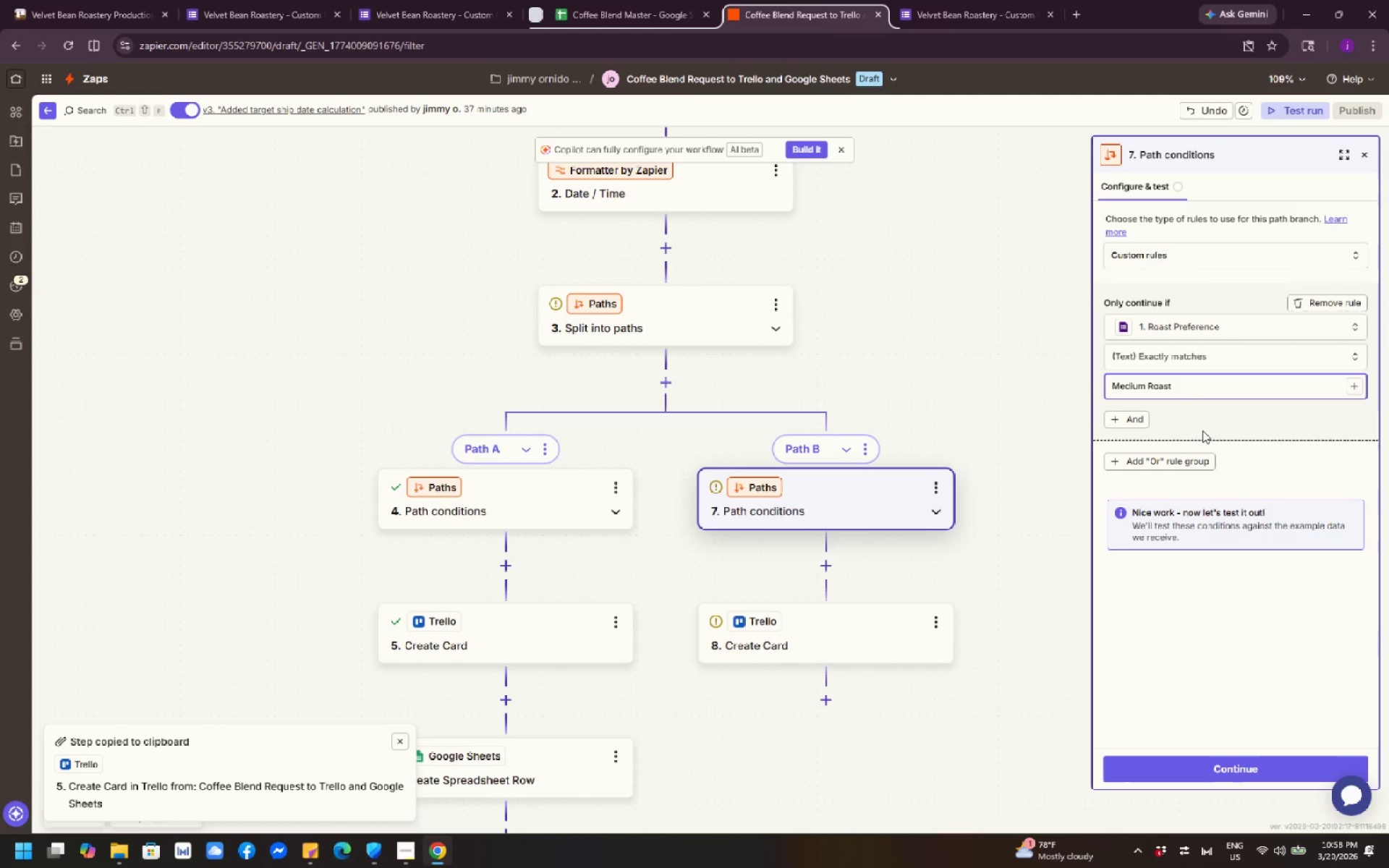 
left_click([1032, 565])
 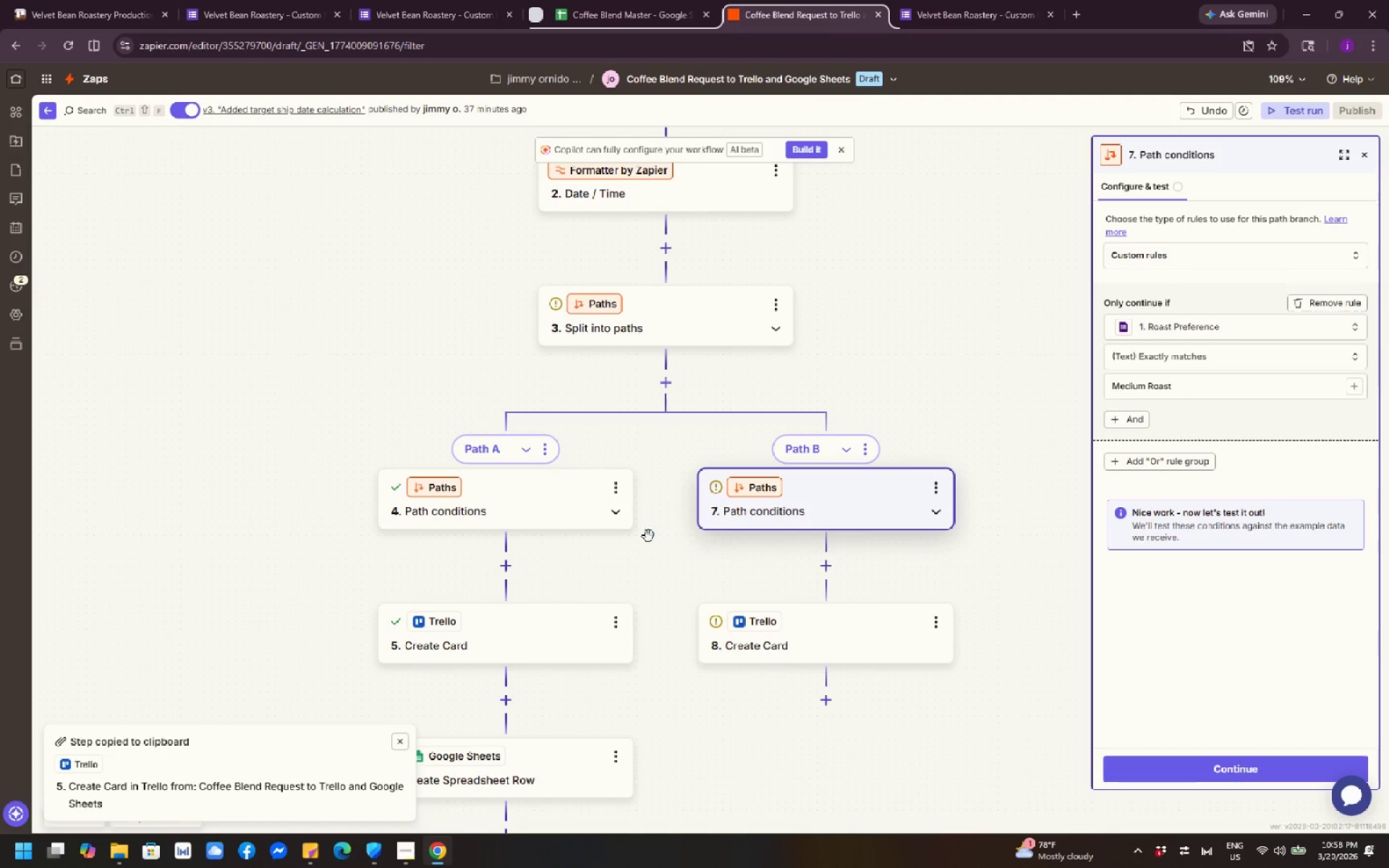 
left_click([564, 502])
 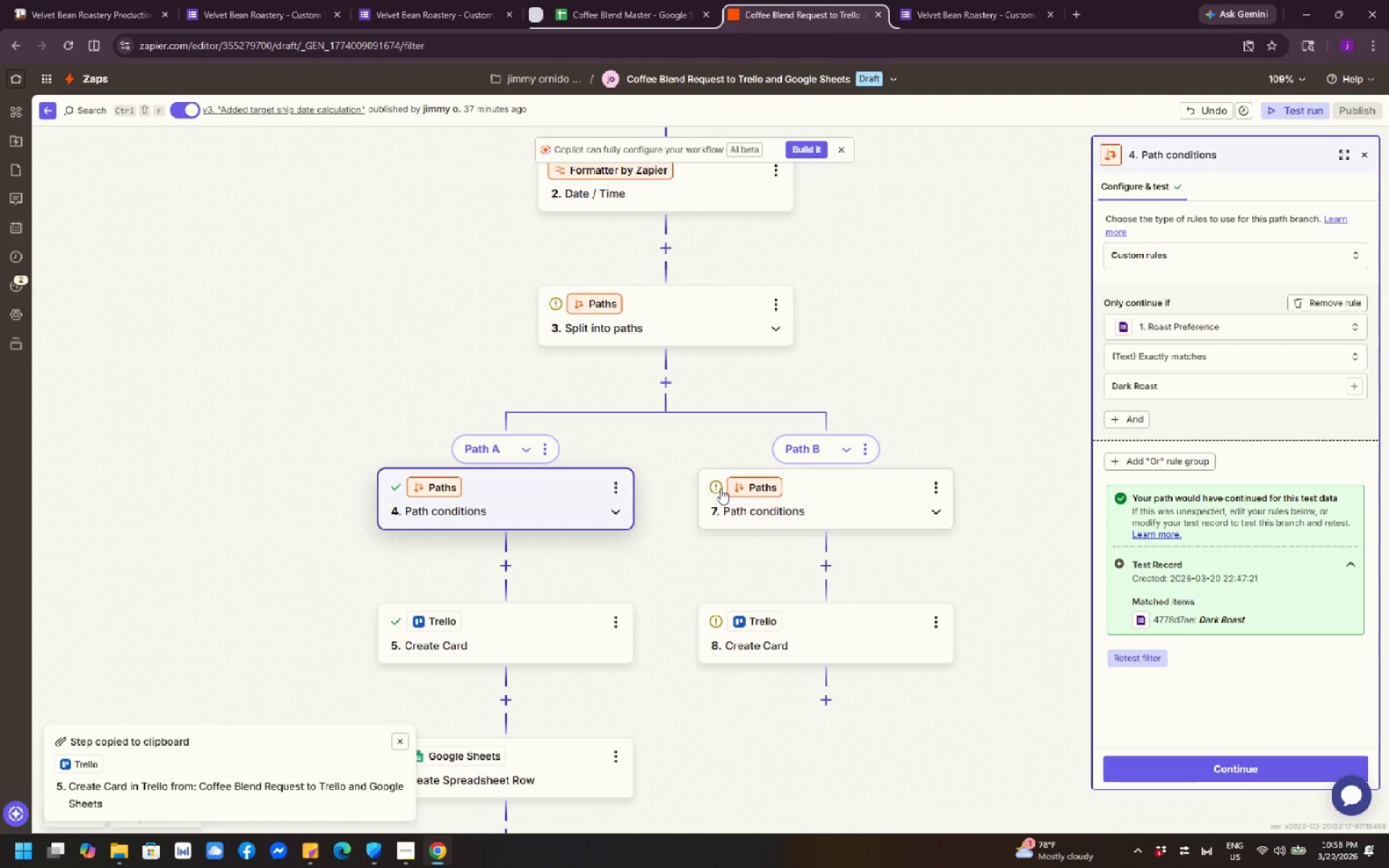 
left_click([824, 495])
 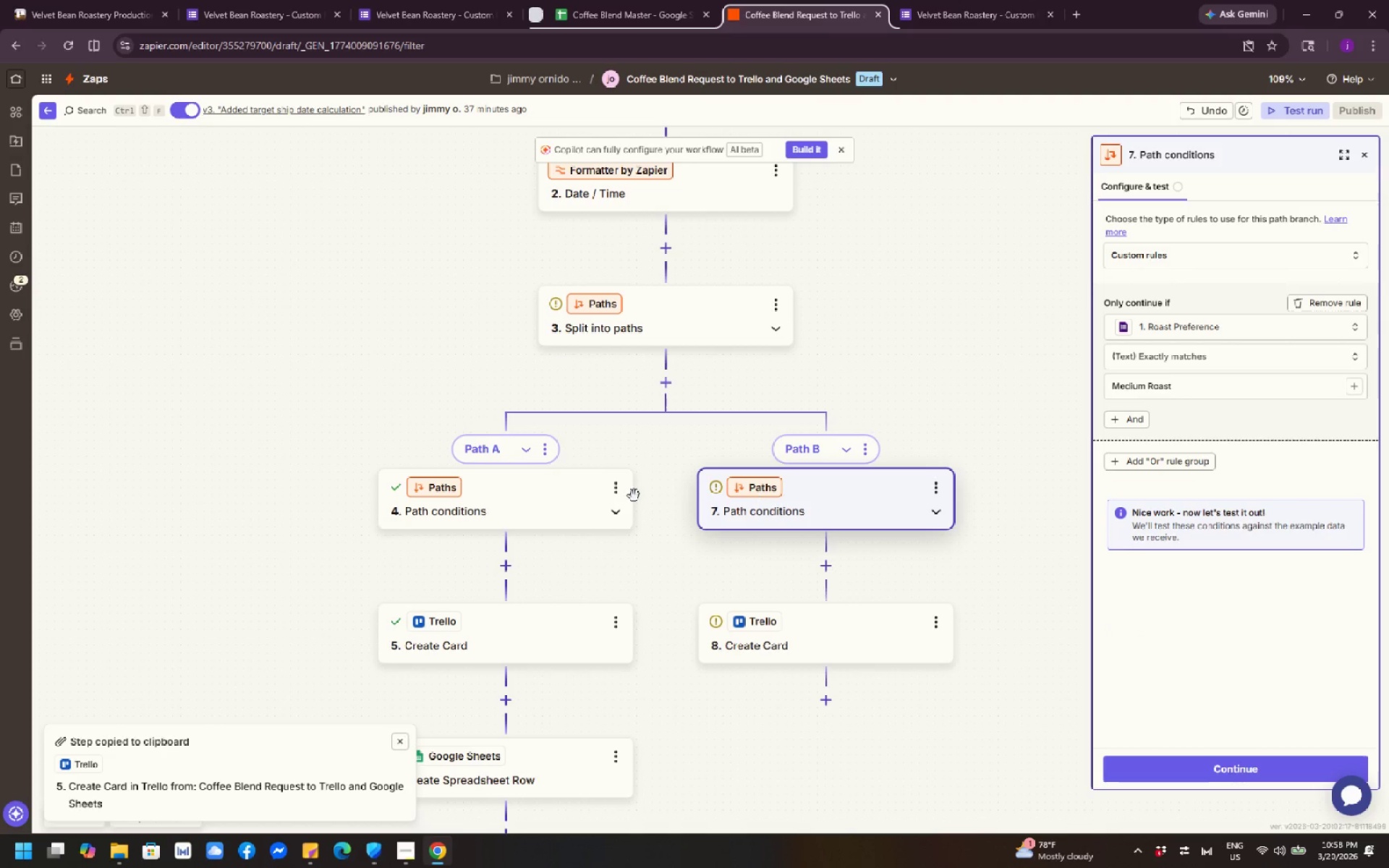 
left_click([516, 494])
 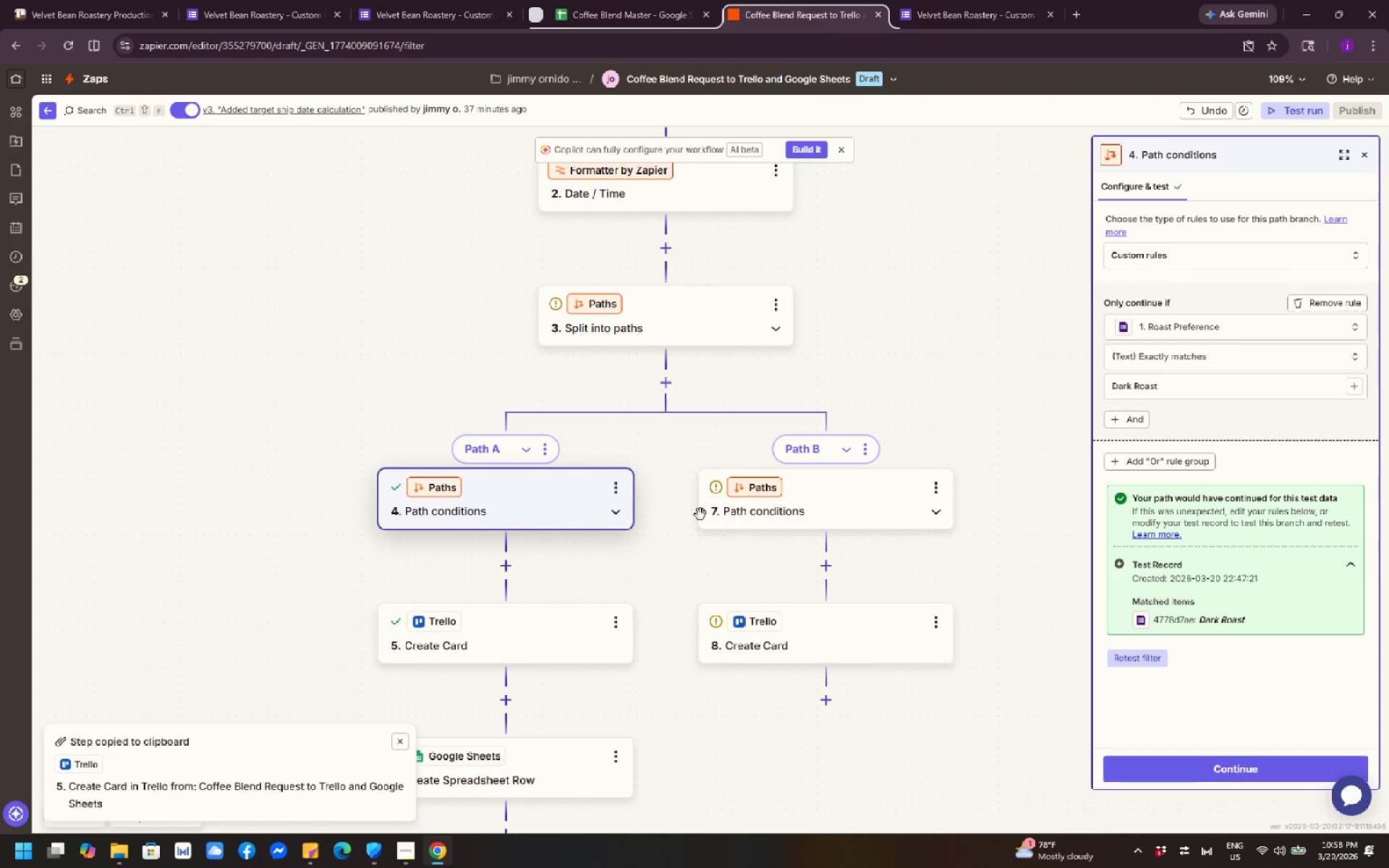 
left_click([836, 507])
 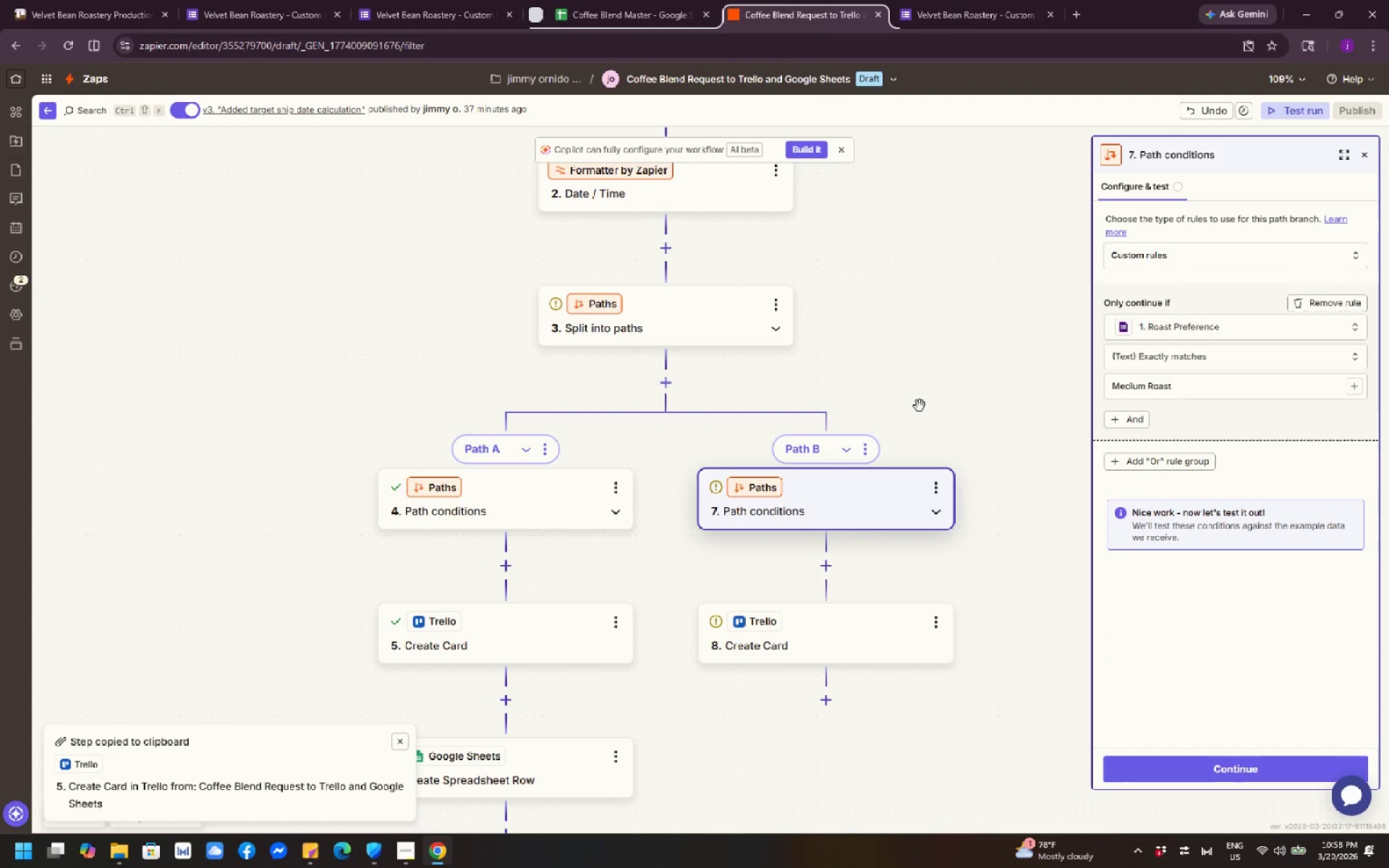 
scroll: coordinate [958, 368], scroll_direction: down, amount: 2.0
 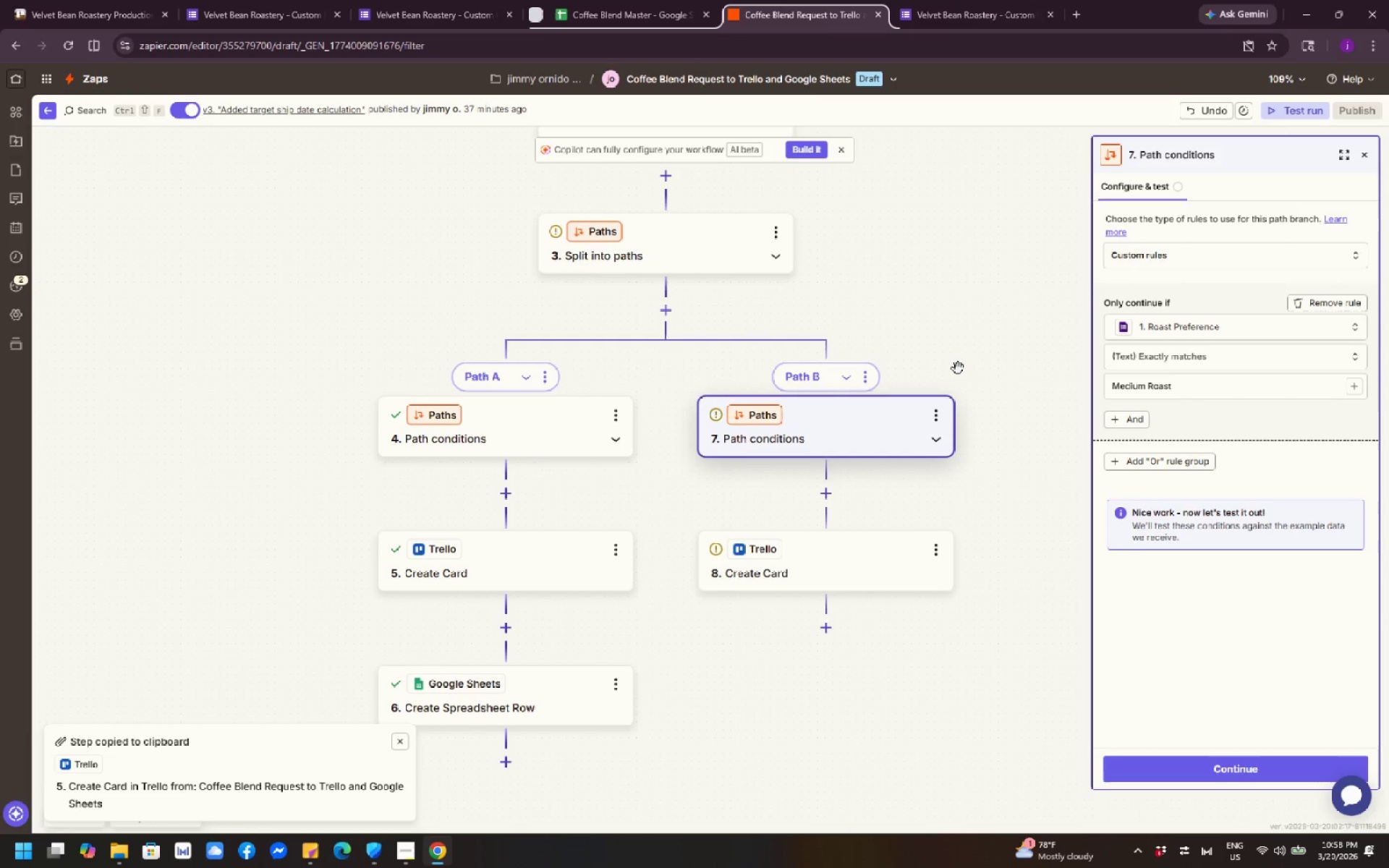 
left_click([986, 326])
 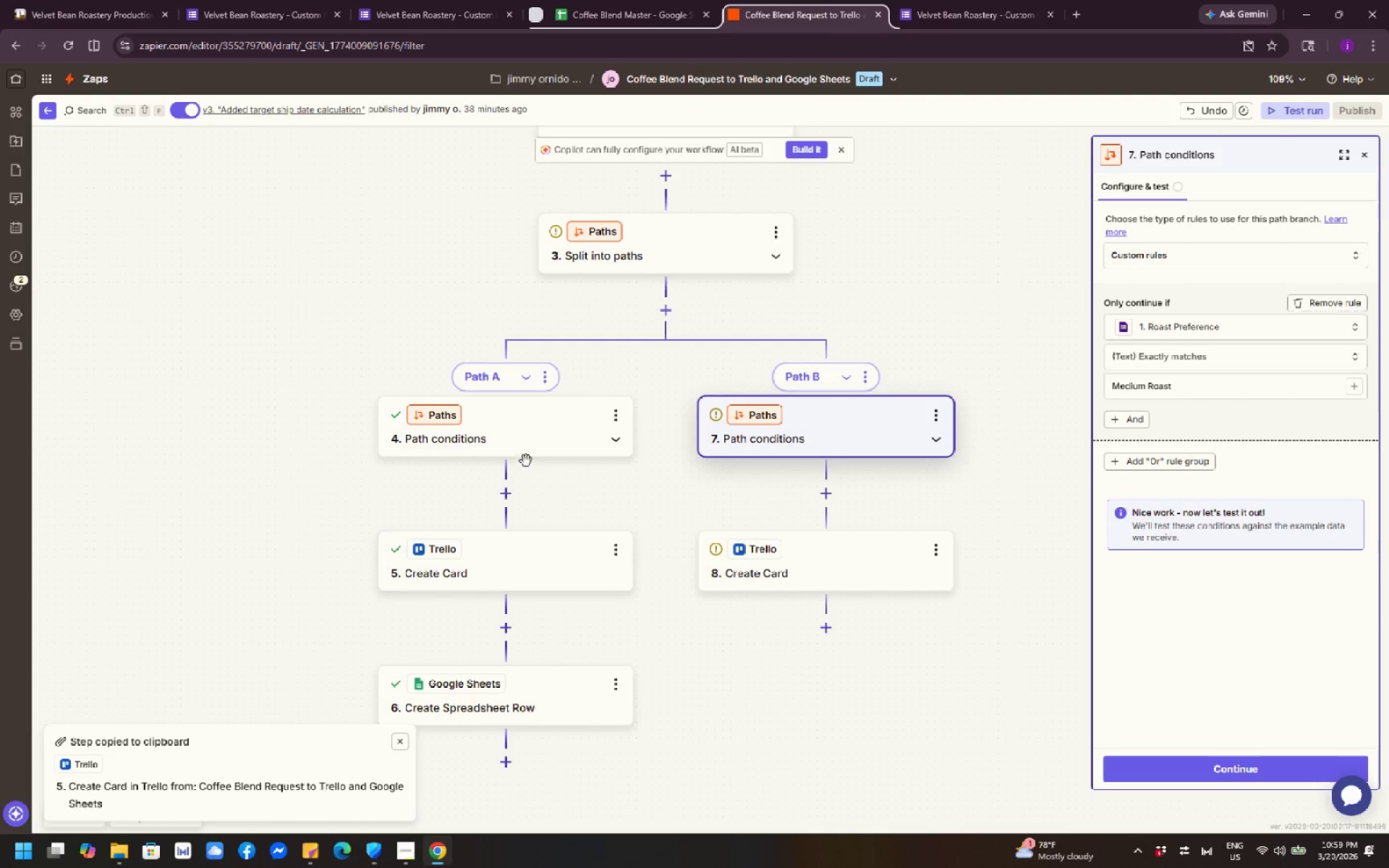 
wait(5.12)
 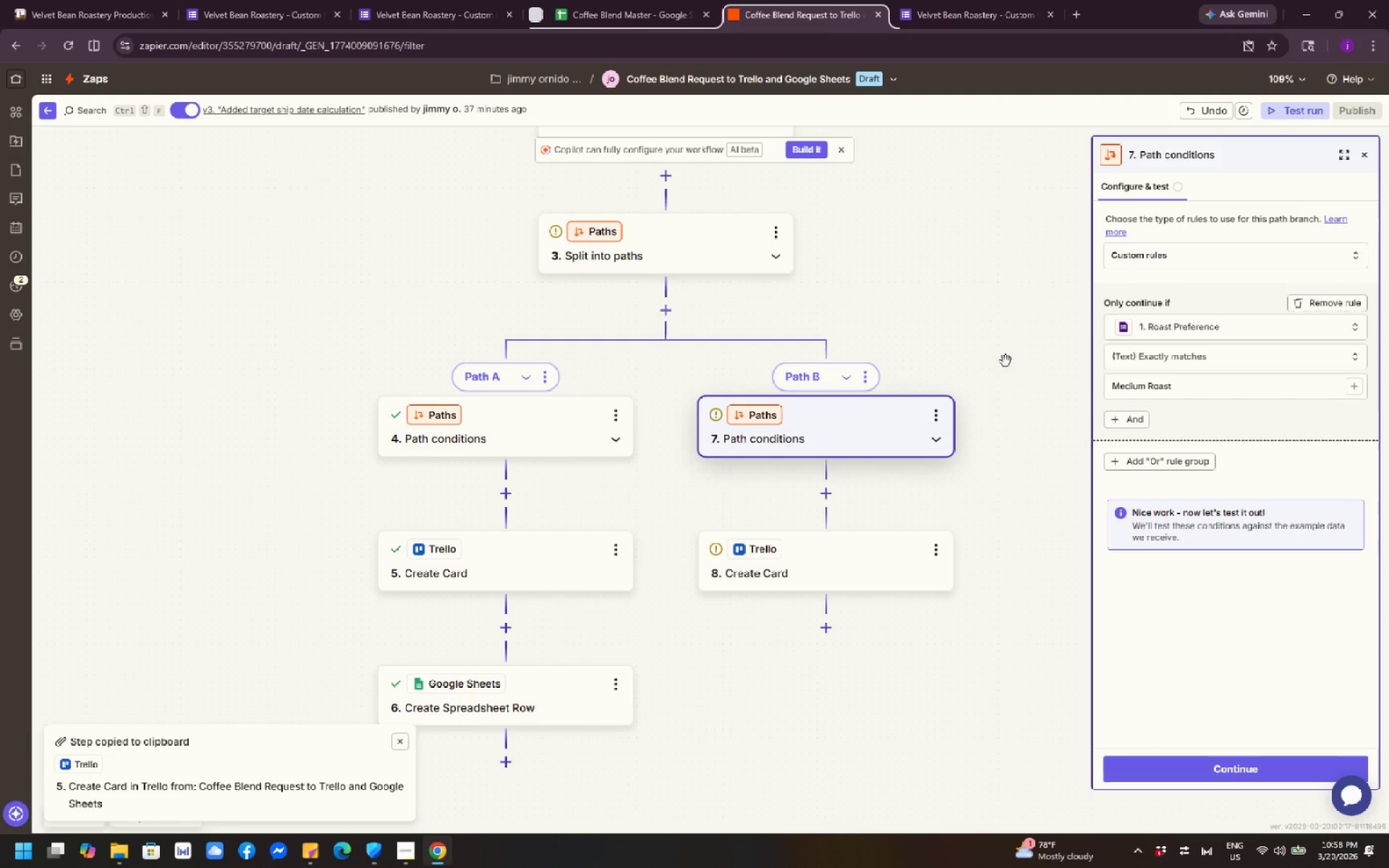 
scroll: coordinate [548, 436], scroll_direction: down, amount: 1.0
 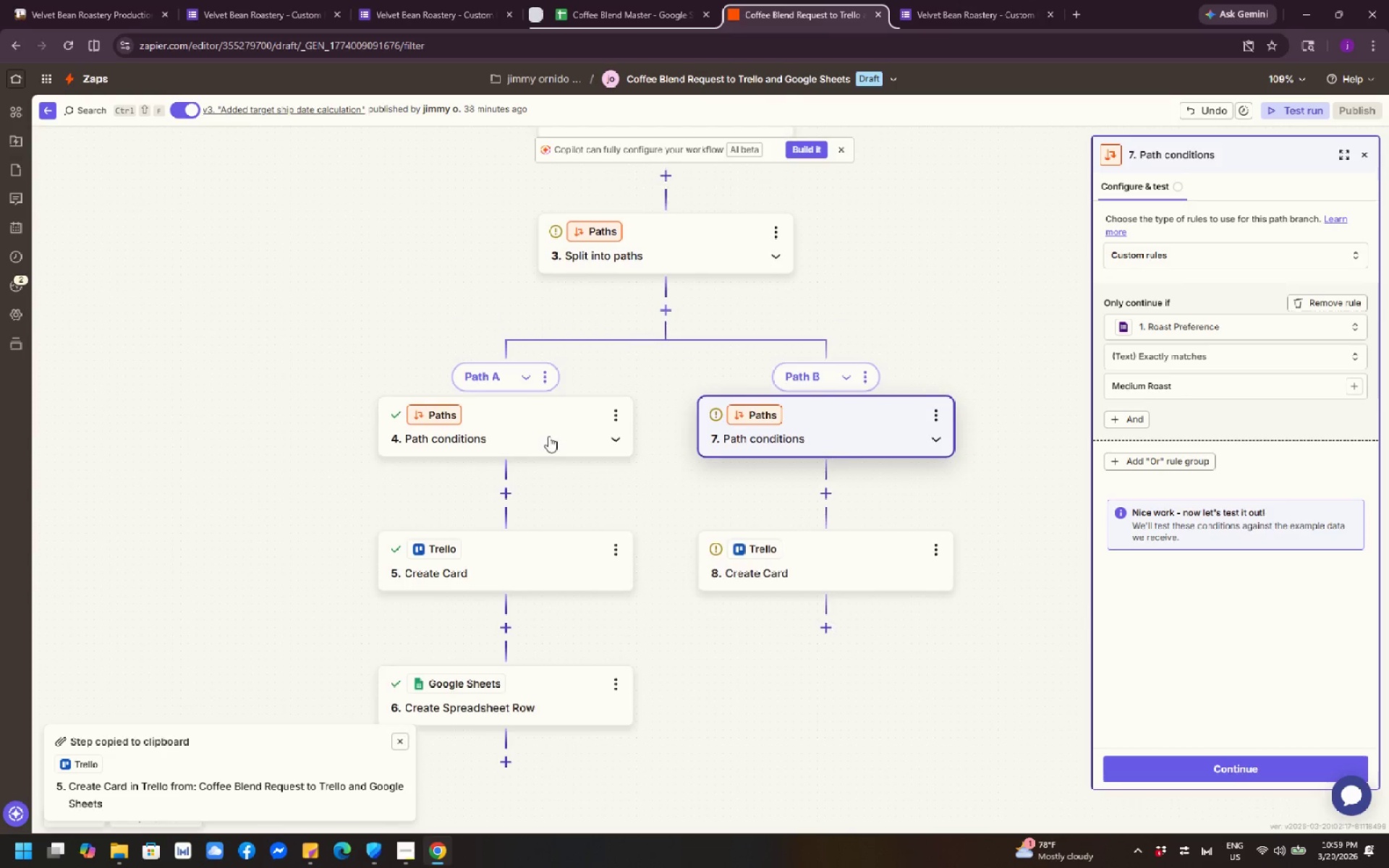 
scroll: coordinate [548, 436], scroll_direction: up, amount: 1.0
 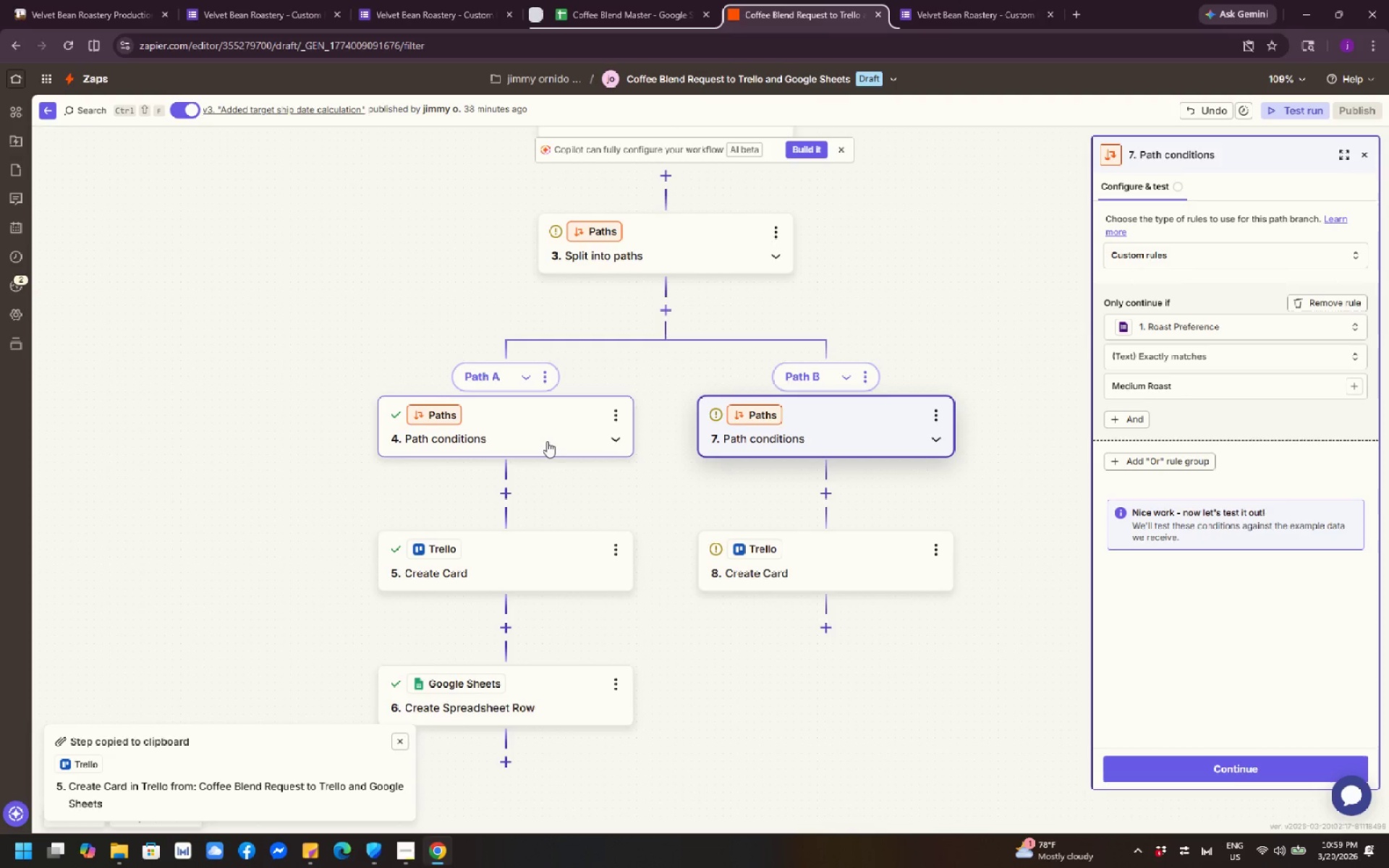 
left_click([547, 441])
 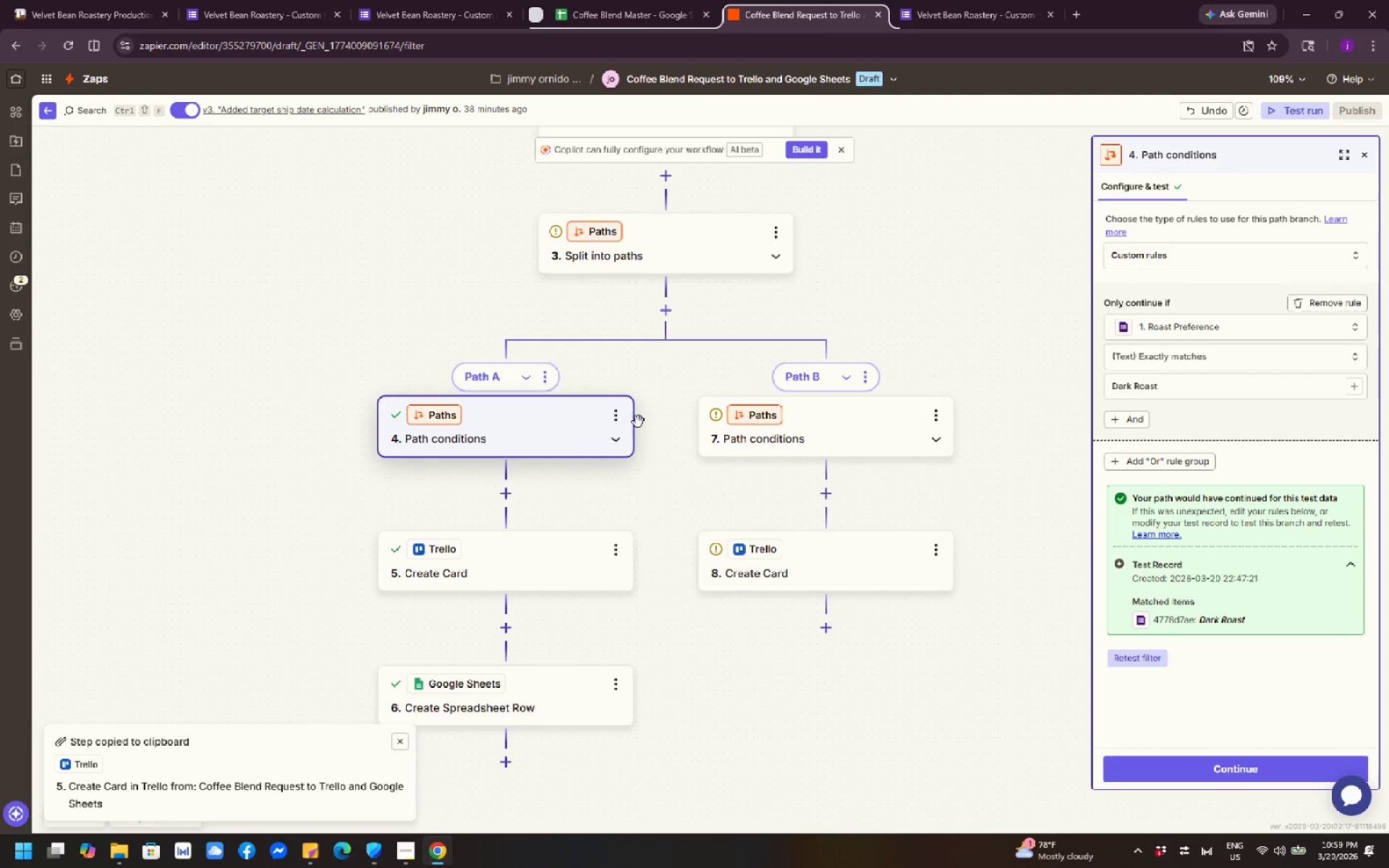 
scroll: coordinate [887, 332], scroll_direction: up, amount: 7.0
 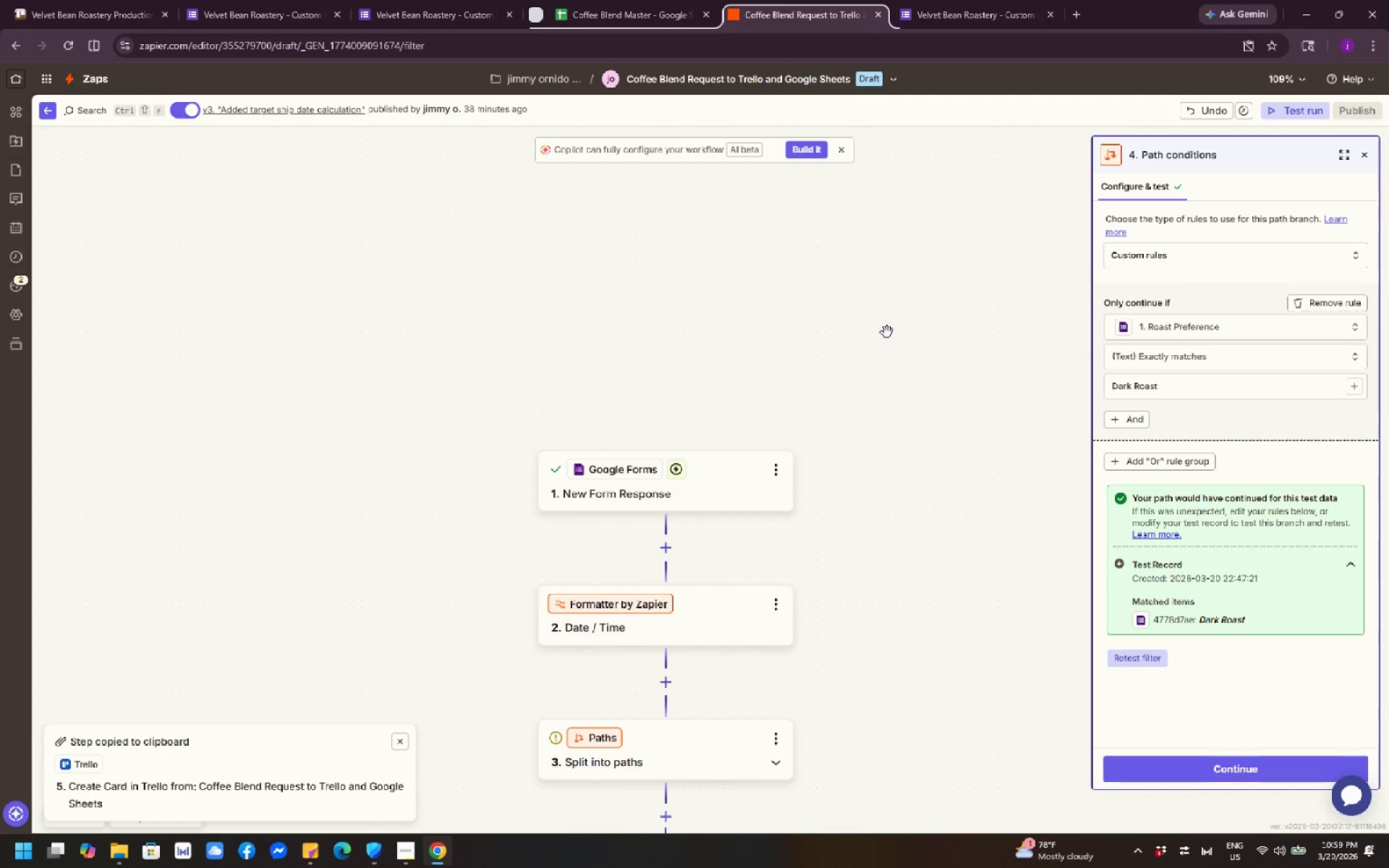 
scroll: coordinate [887, 332], scroll_direction: down, amount: 16.0
 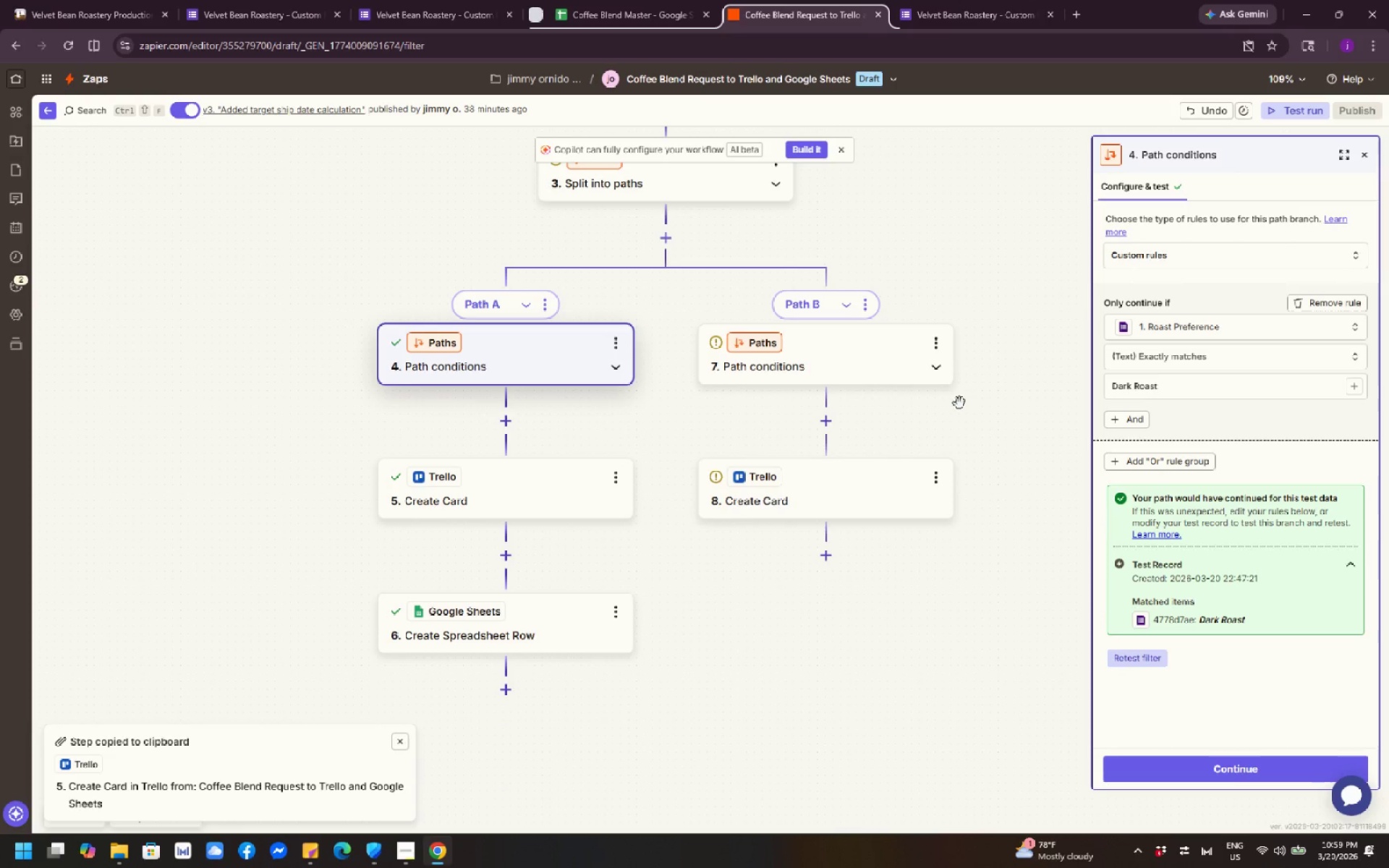 
wait(10.69)
 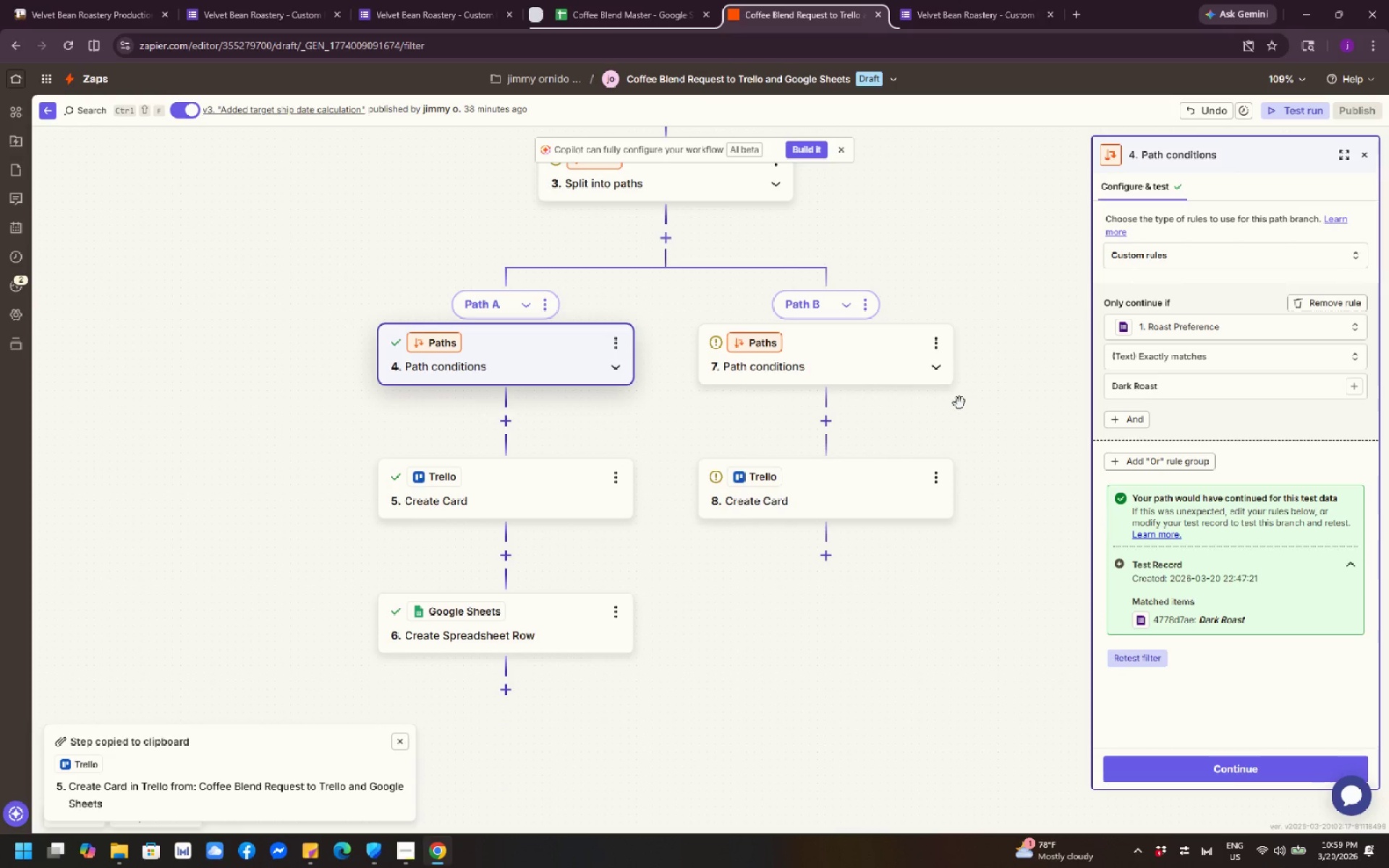 
scroll: coordinate [931, 643], scroll_direction: up, amount: 3.0
 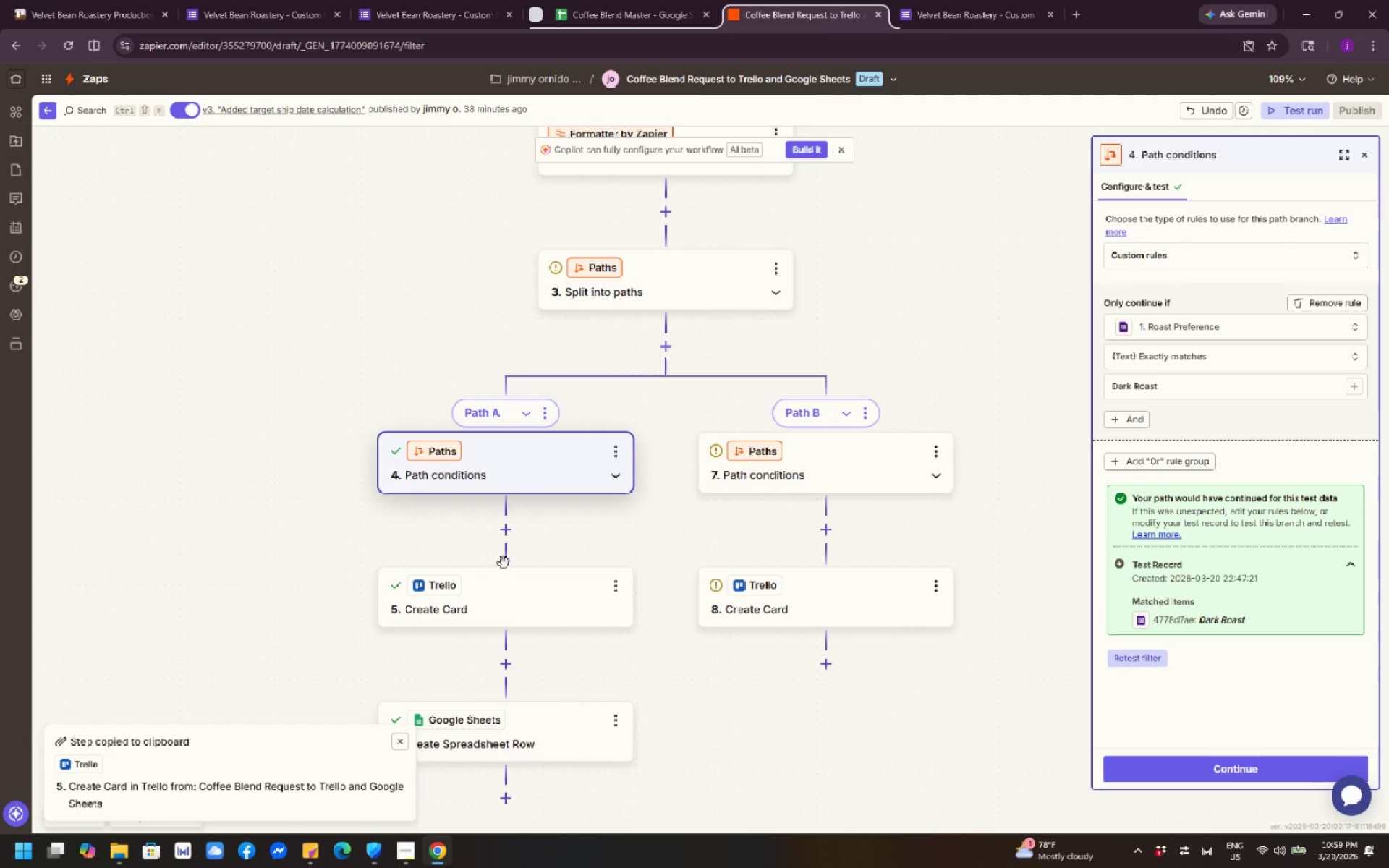 
left_click([506, 591])
 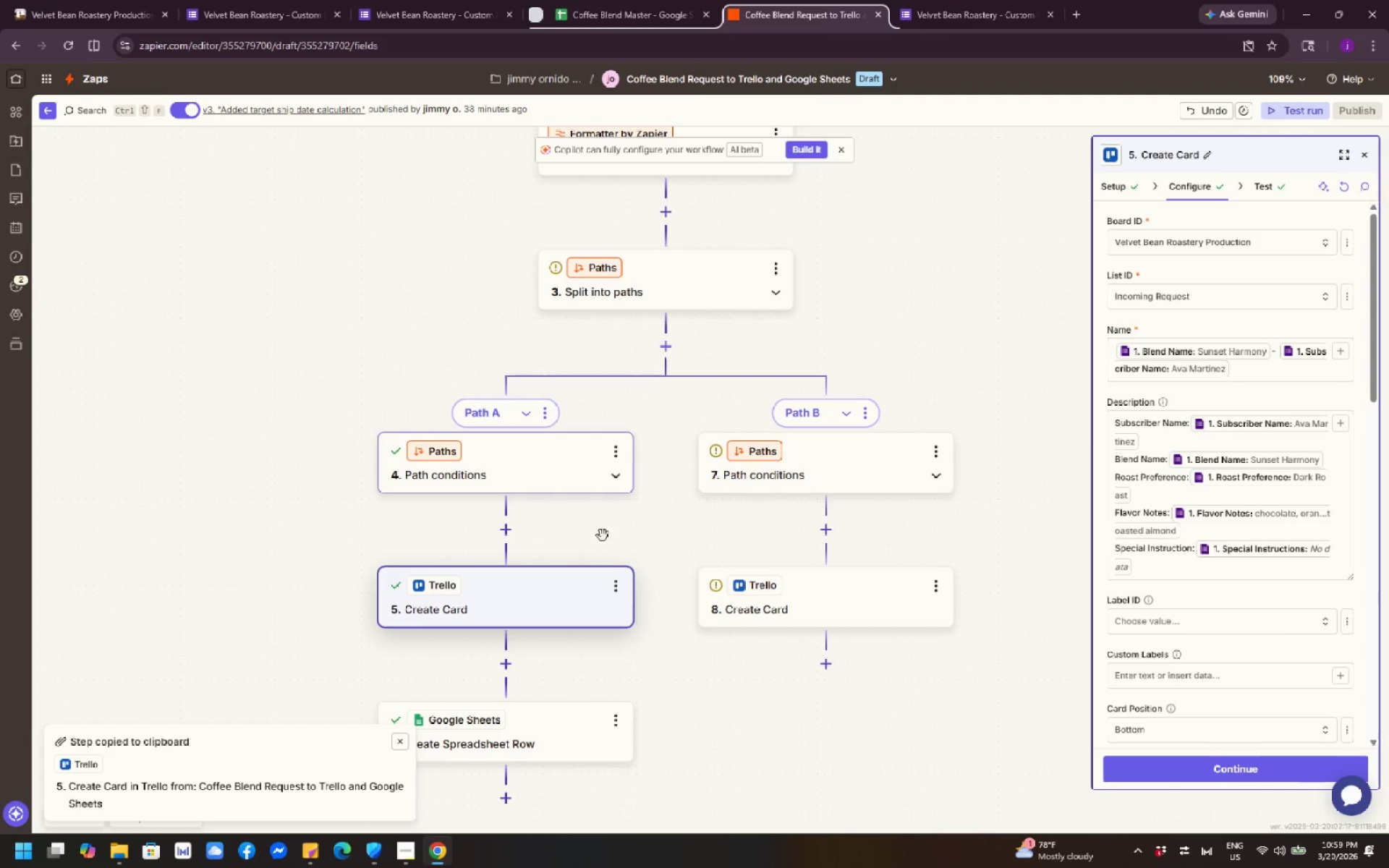 
left_click([827, 595])
 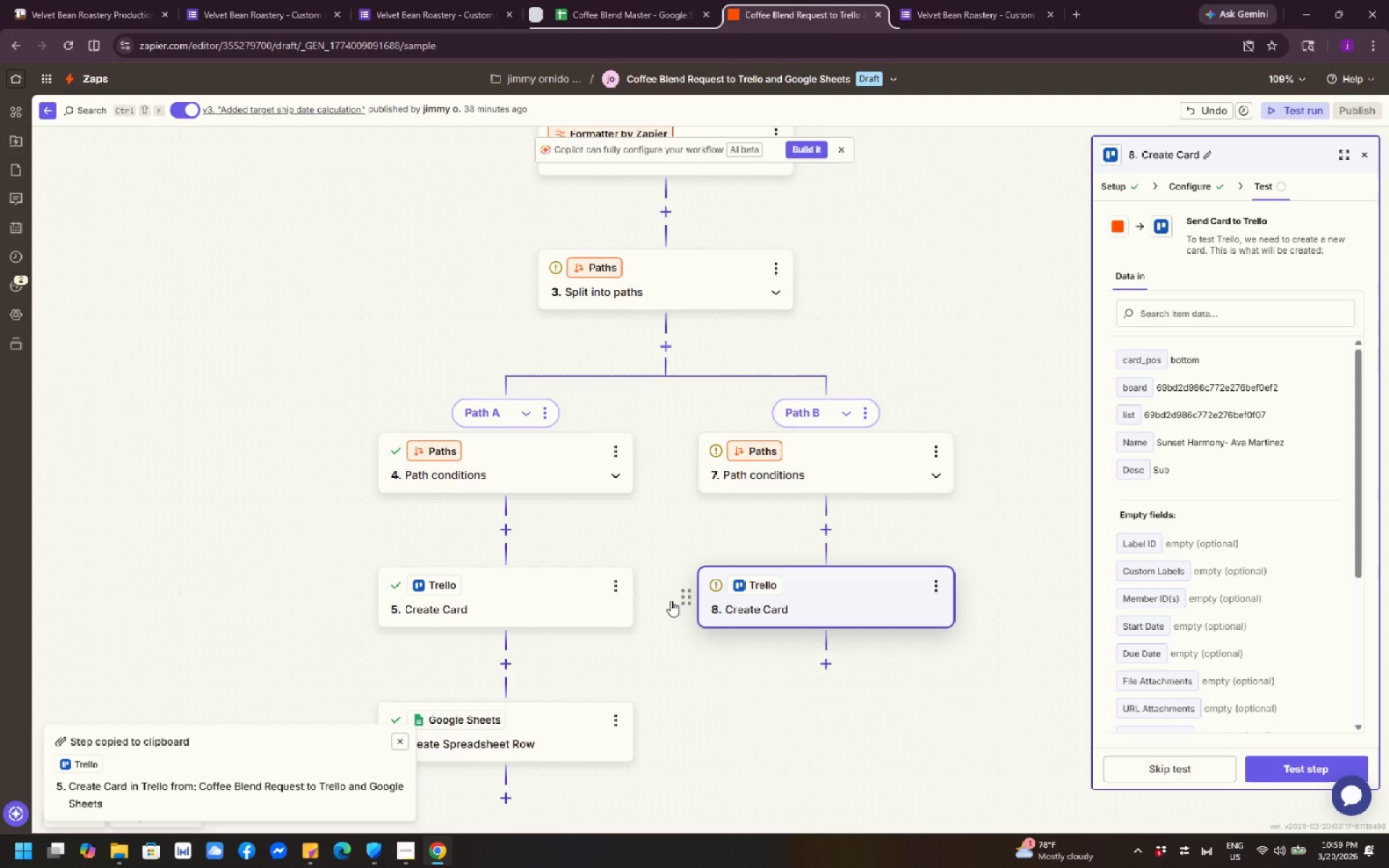 
wait(5.31)
 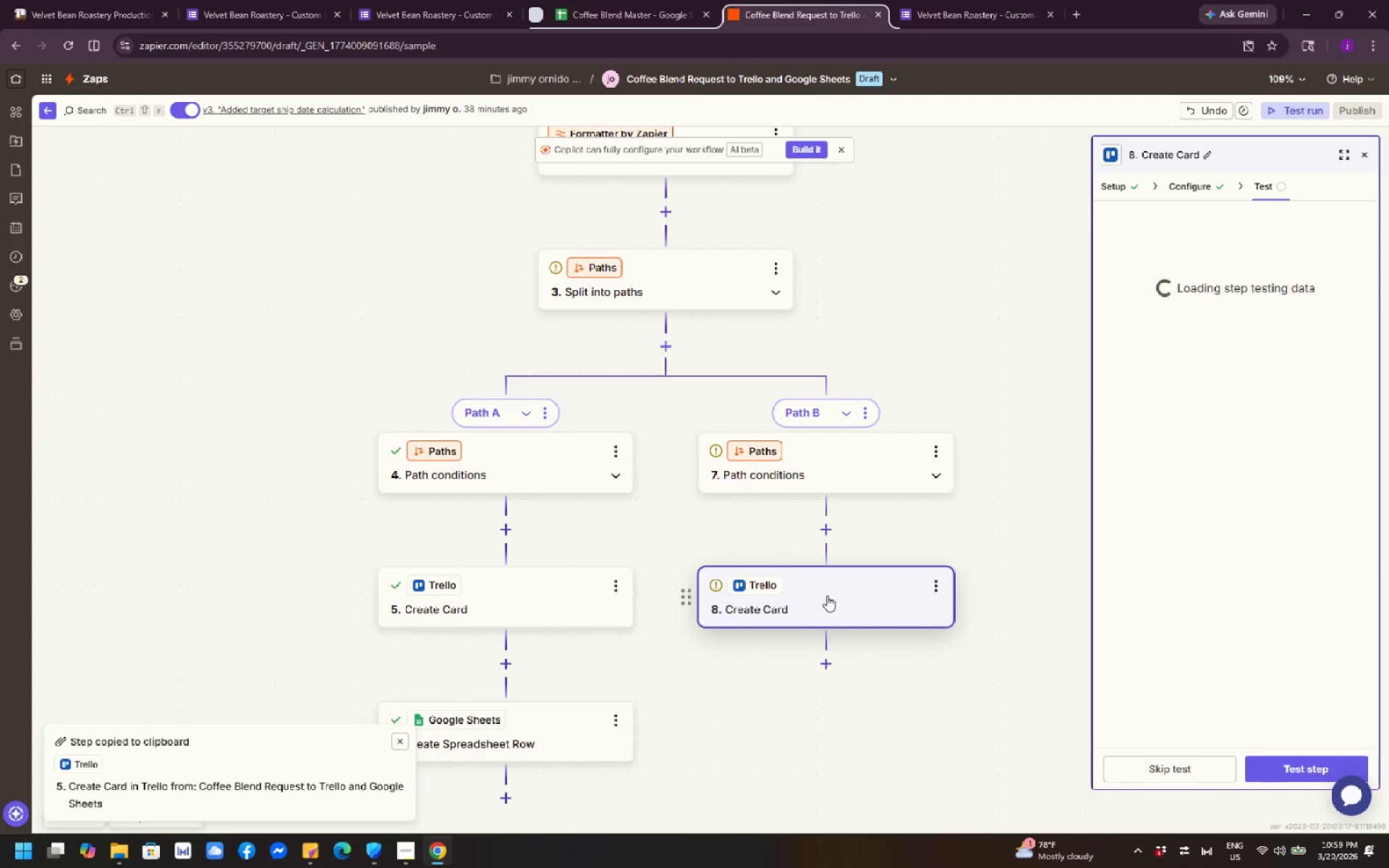 
left_click([550, 593])
 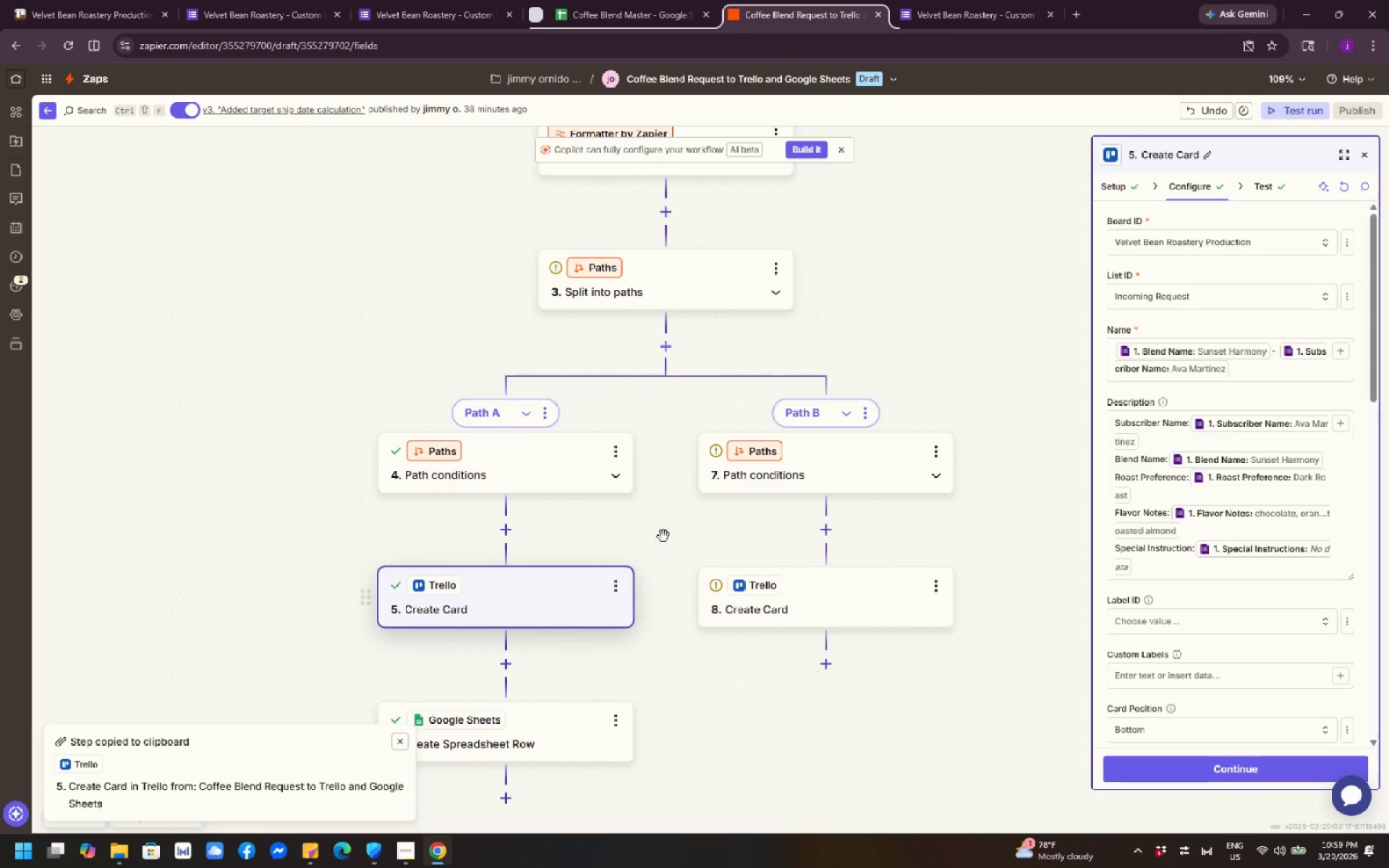 
scroll: coordinate [665, 535], scroll_direction: down, amount: 2.0
 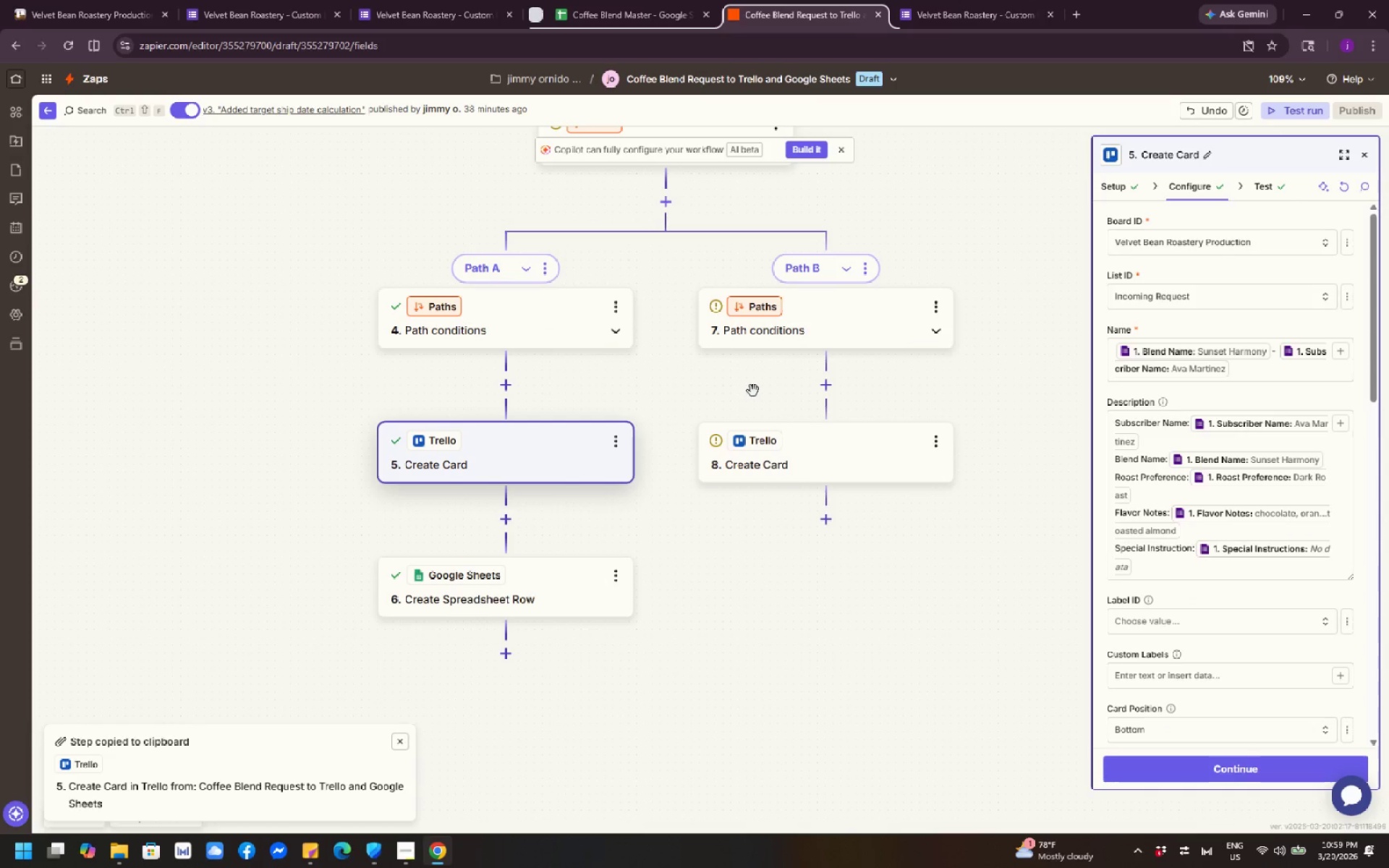 
left_click([564, 319])
 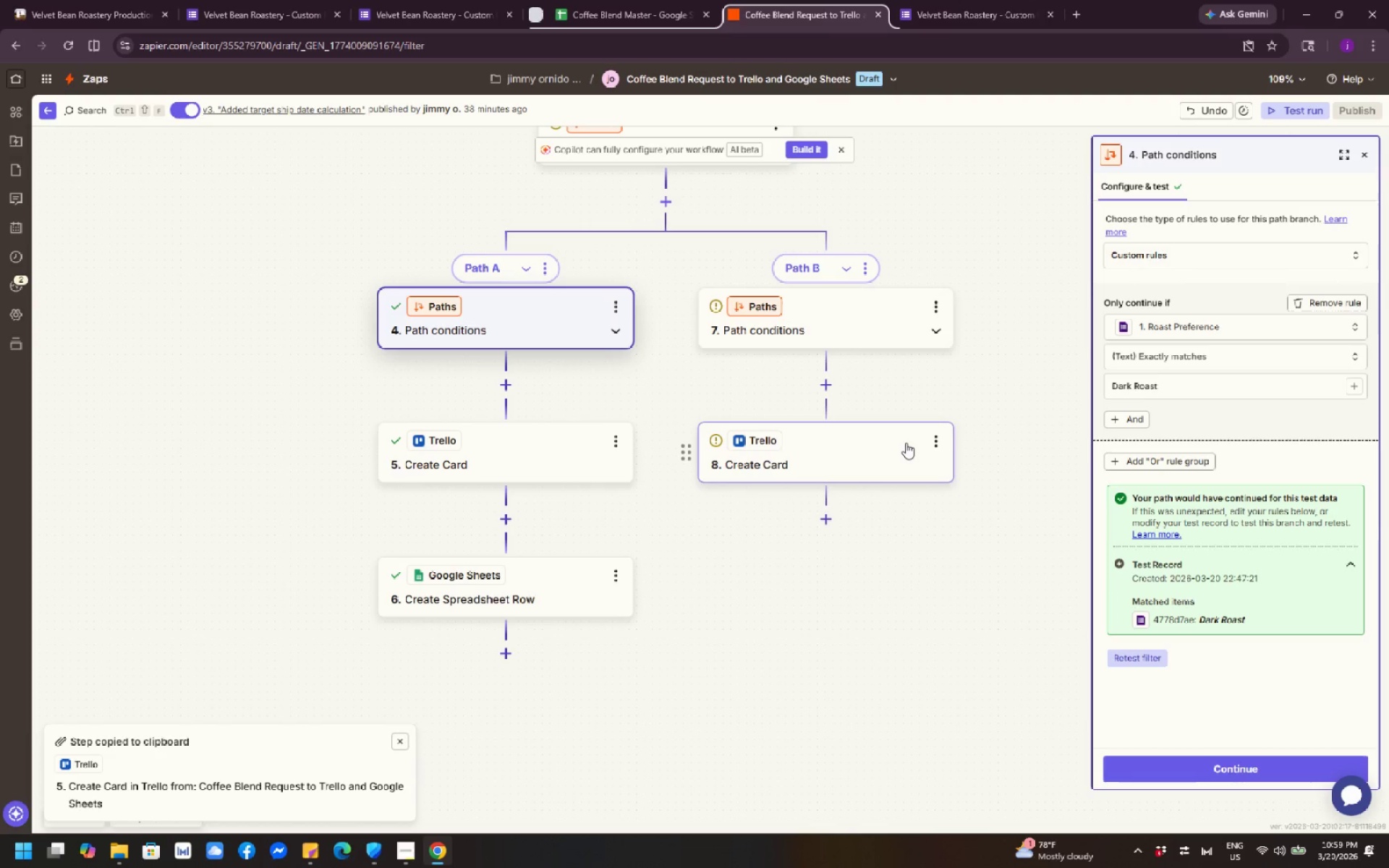 
scroll: coordinate [1159, 458], scroll_direction: up, amount: 5.0
 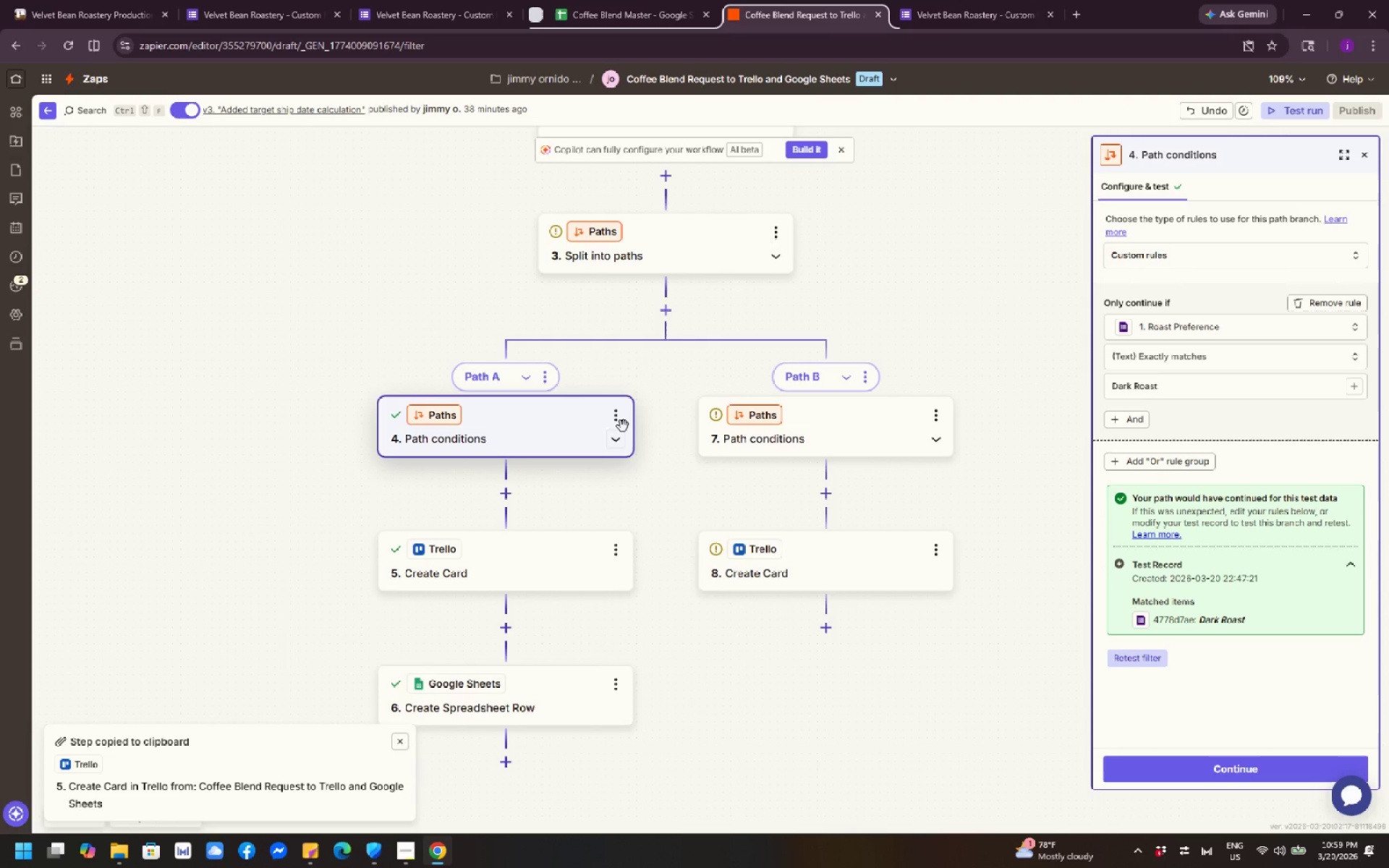 
left_click([616, 441])
 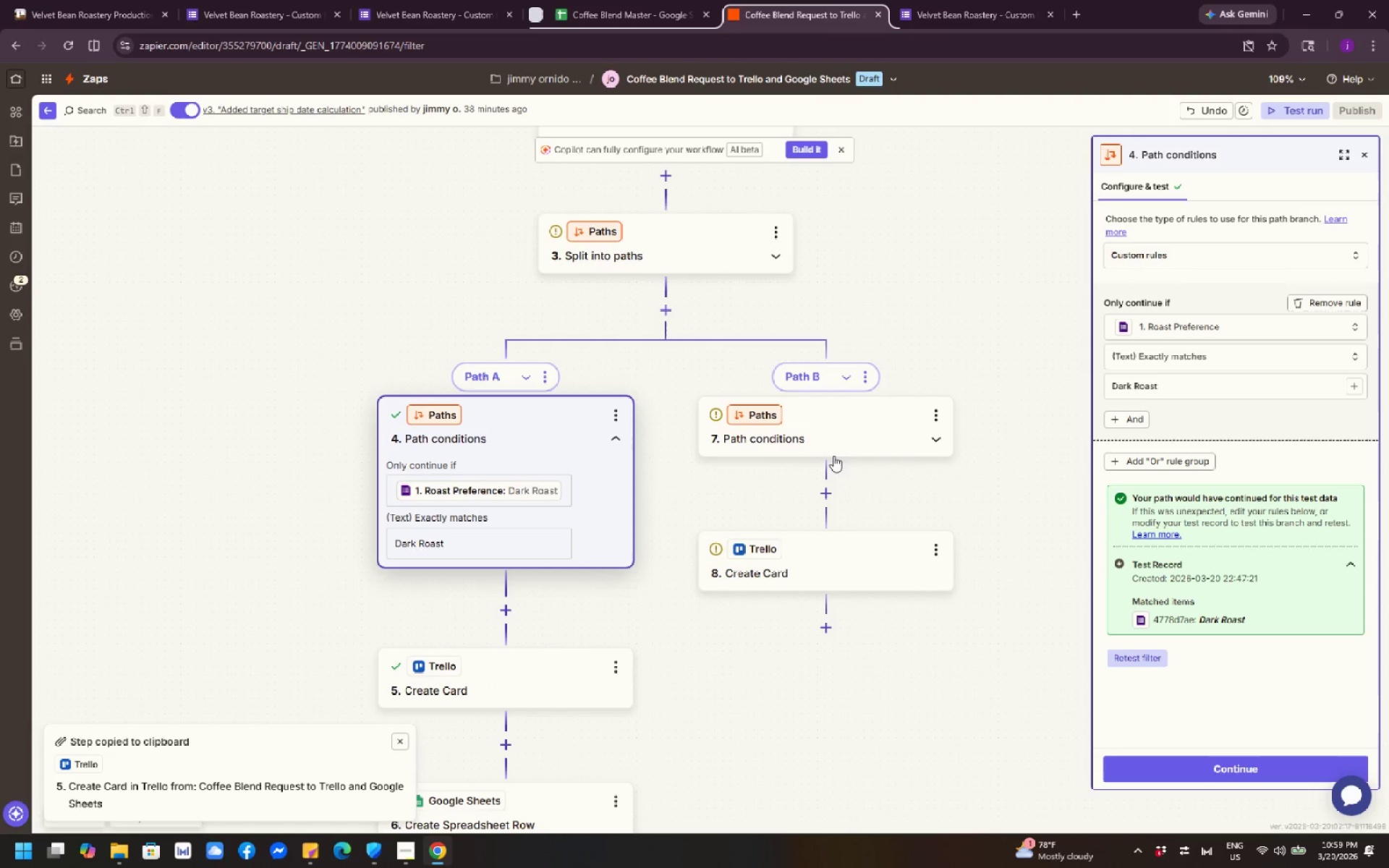 
left_click([938, 441])
 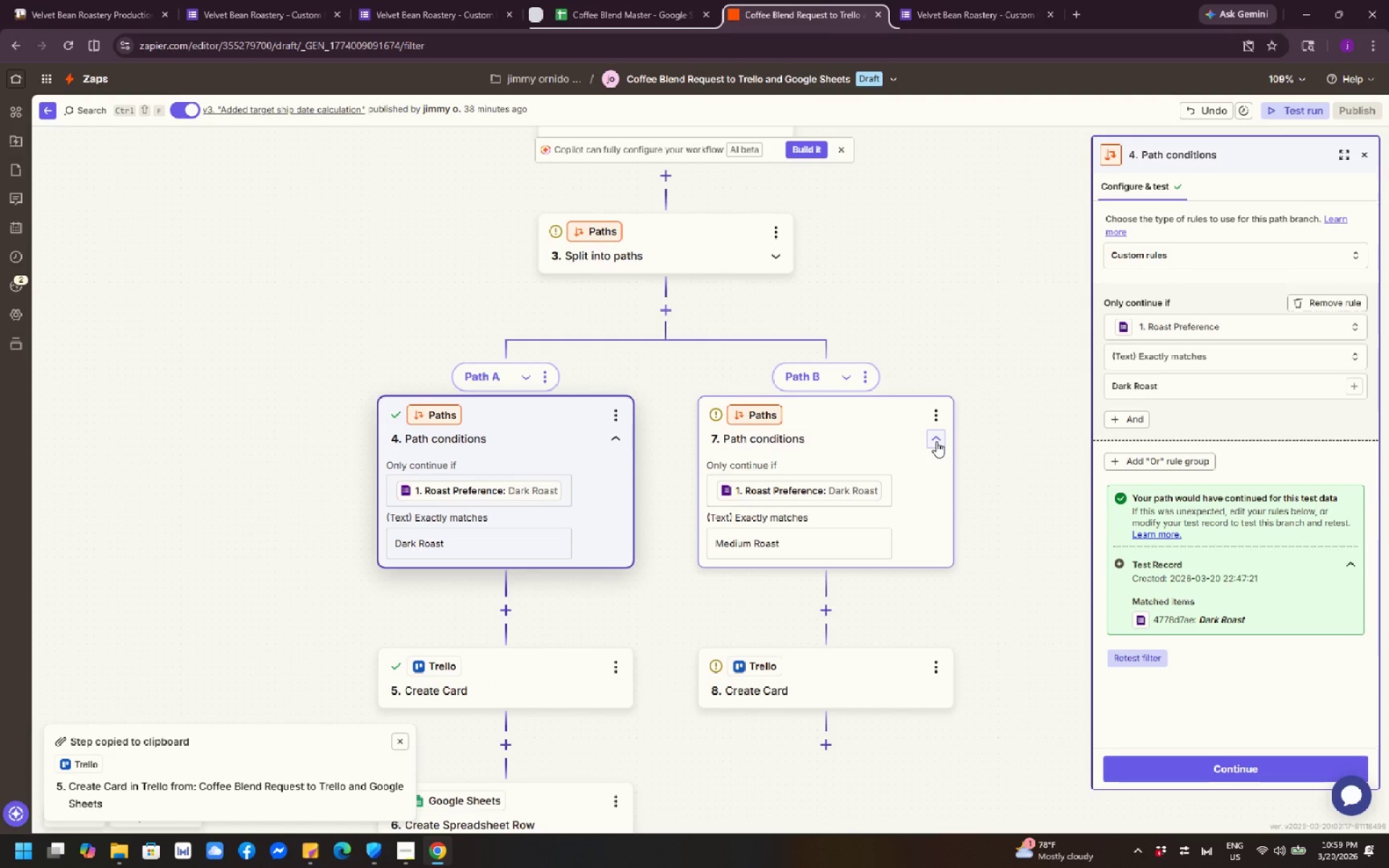 
wait(9.28)
 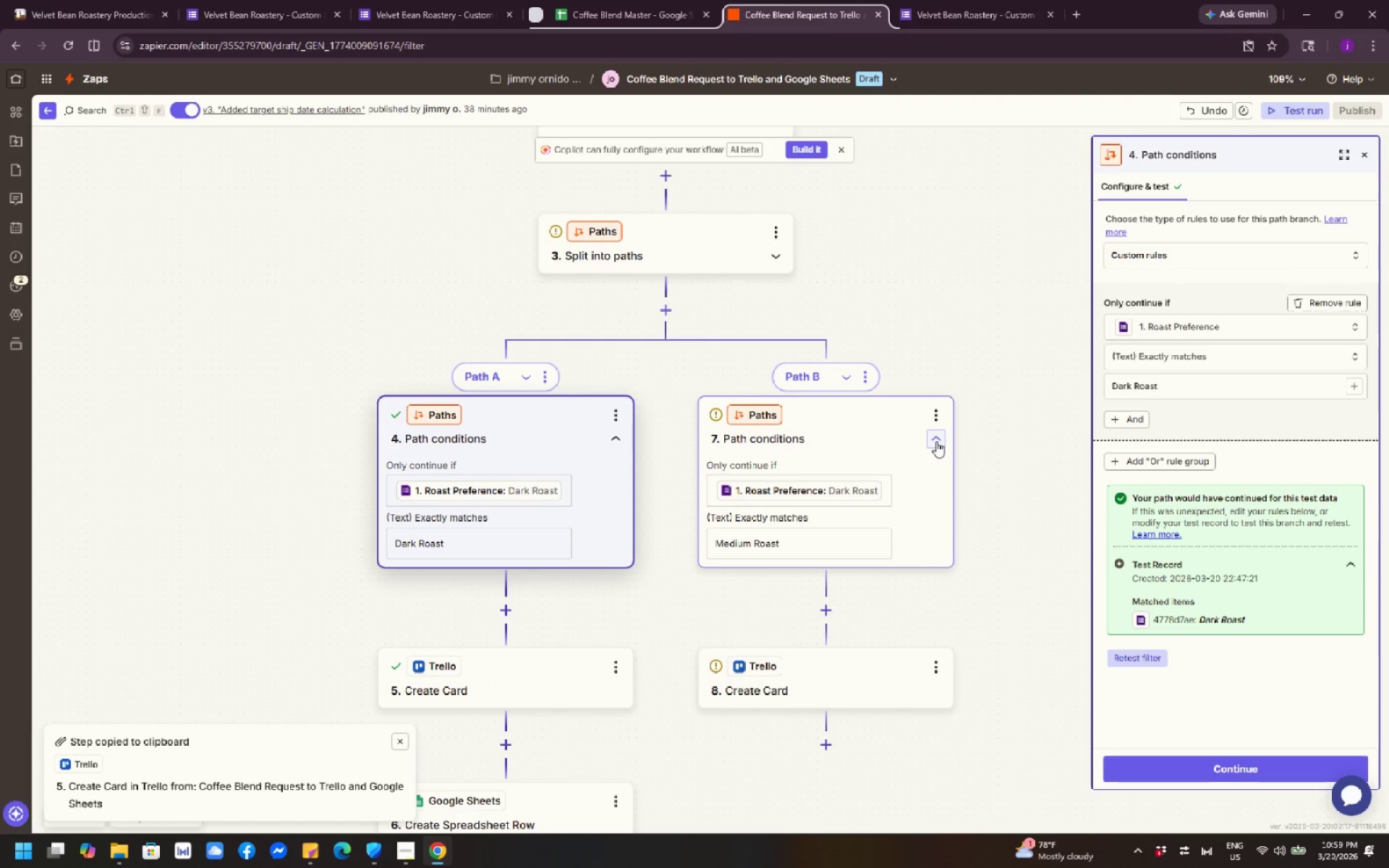 
left_click([875, 489])
 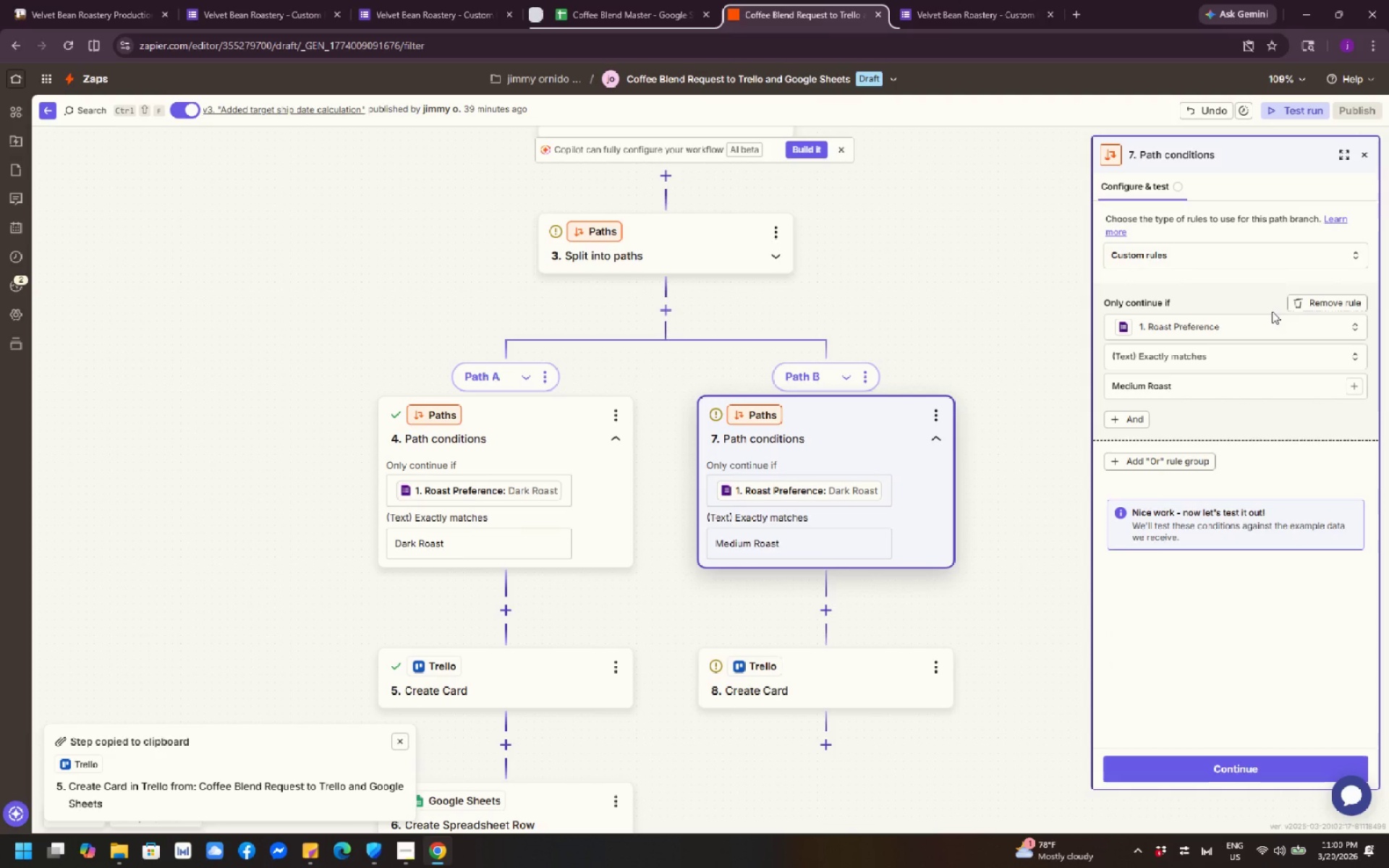 
wait(8.61)
 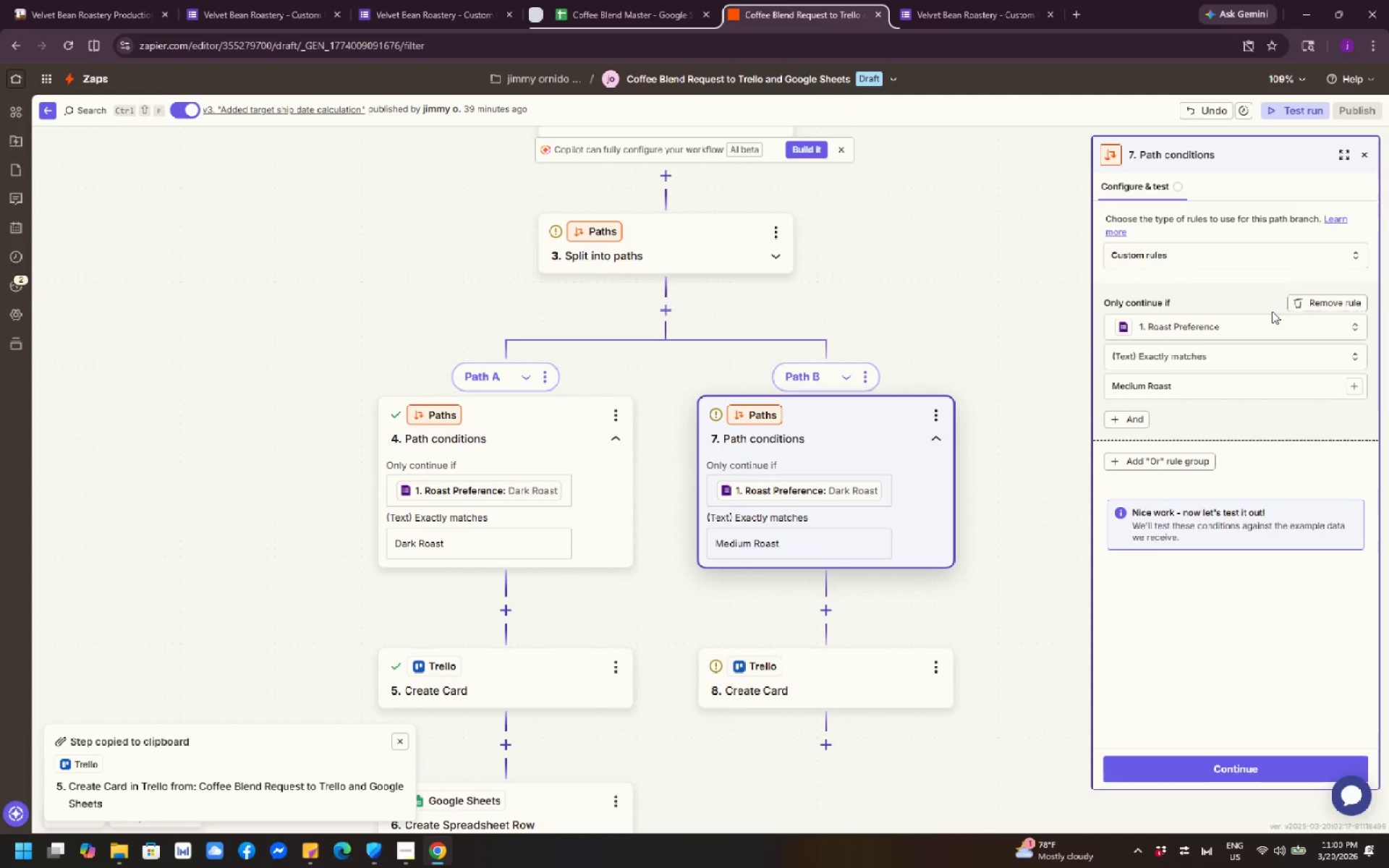 
left_click([1243, 336])
 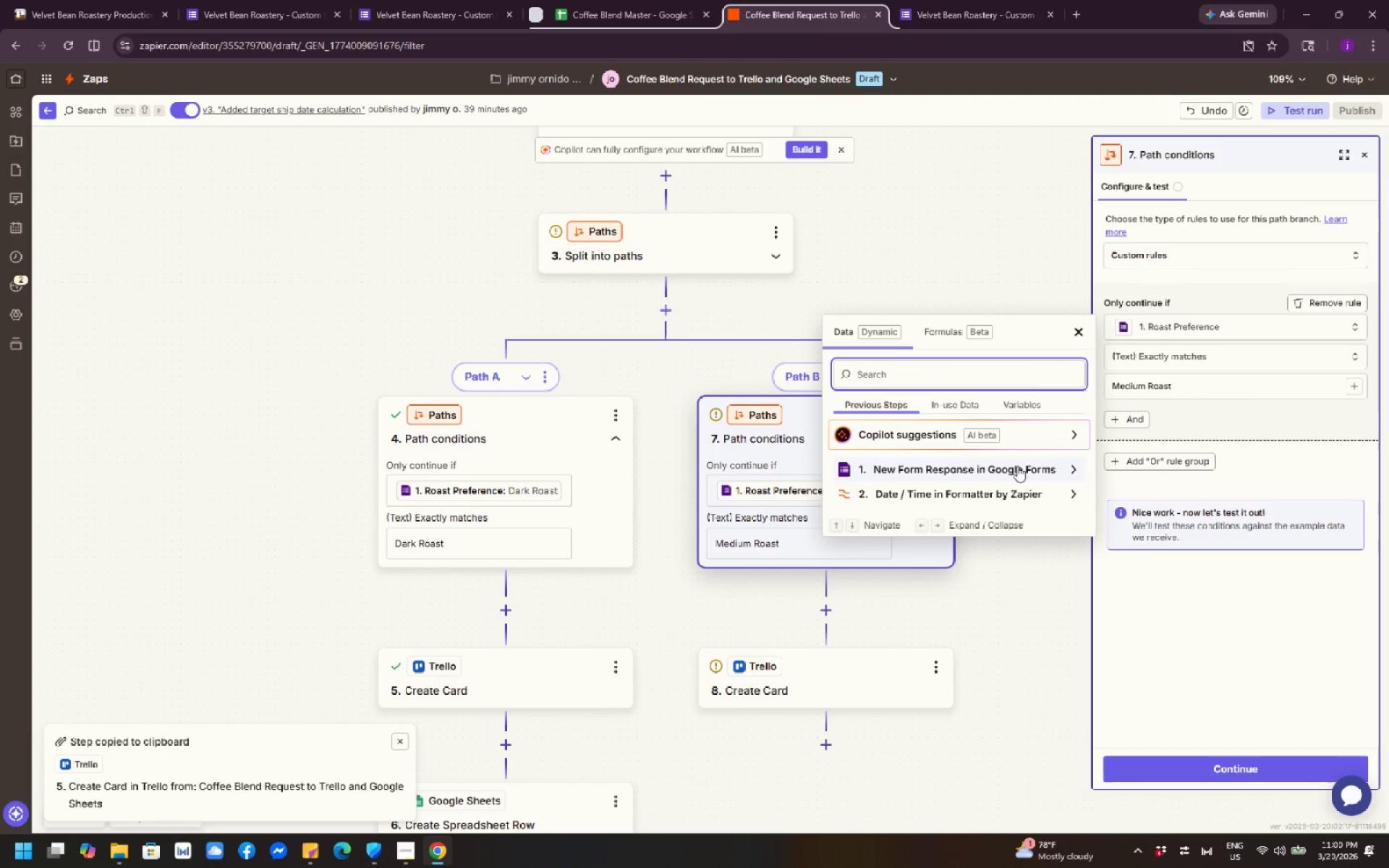 
mouse_move([1003, 478])
 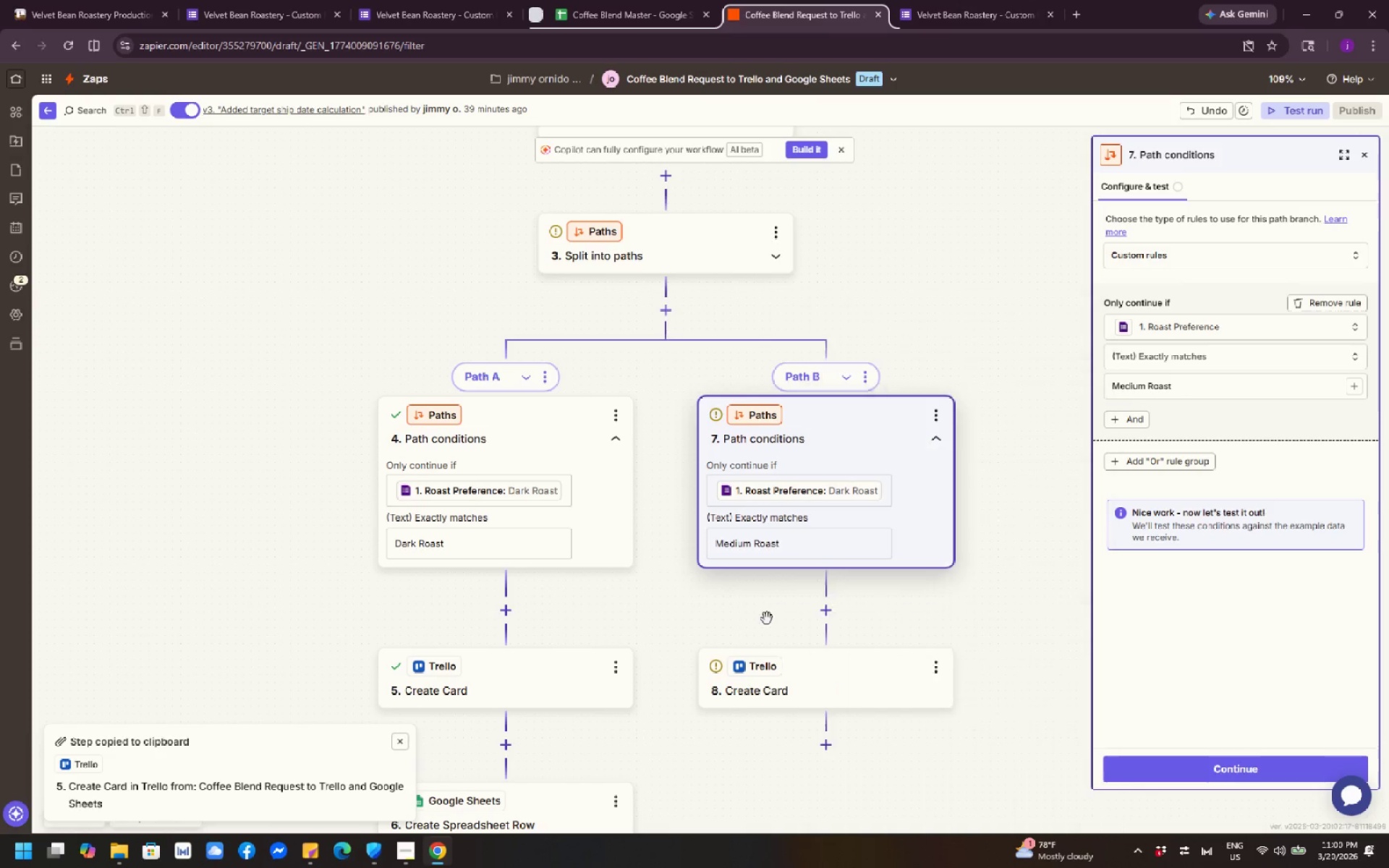 
left_click([767, 618])
 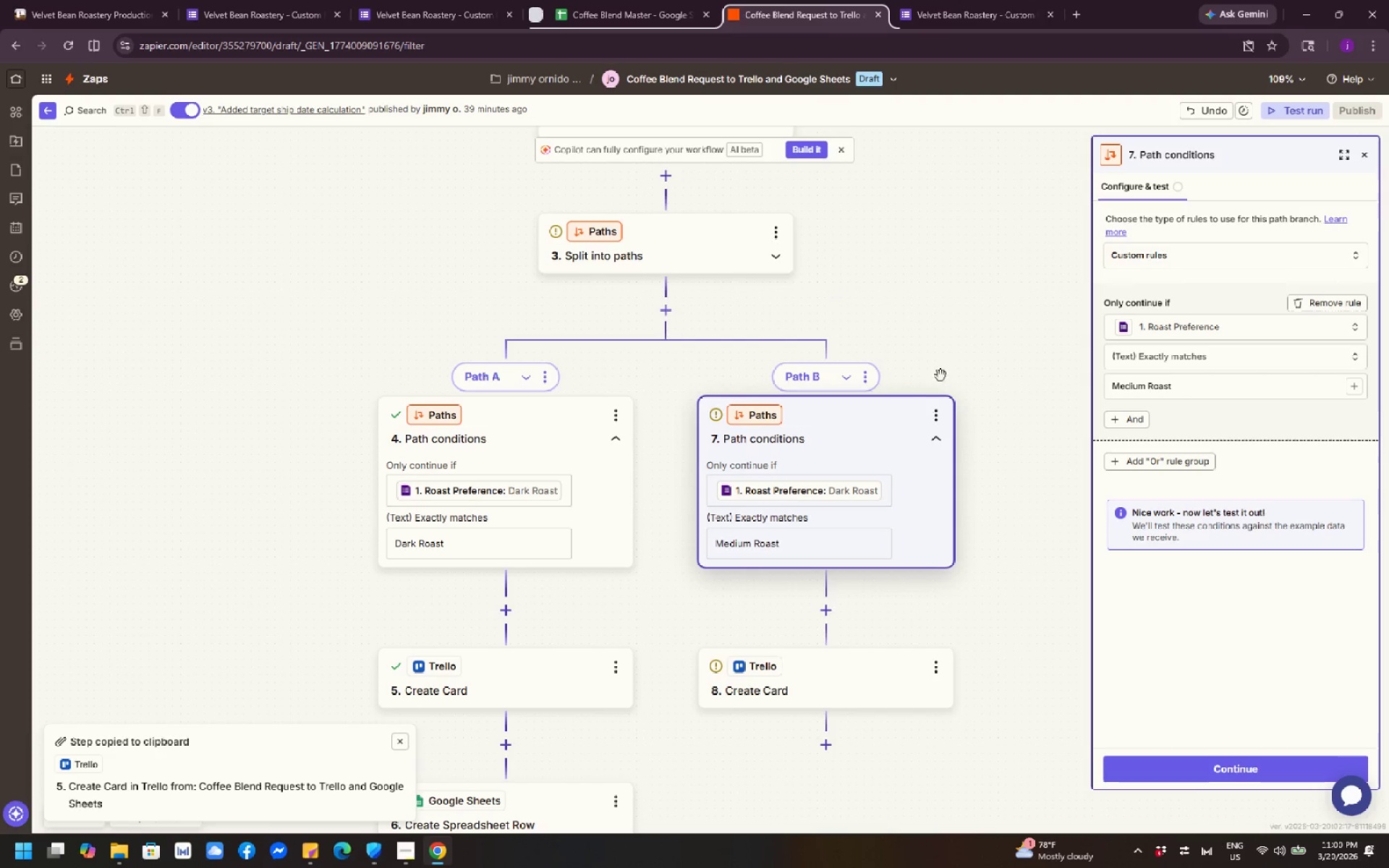 
left_click([953, 341])
 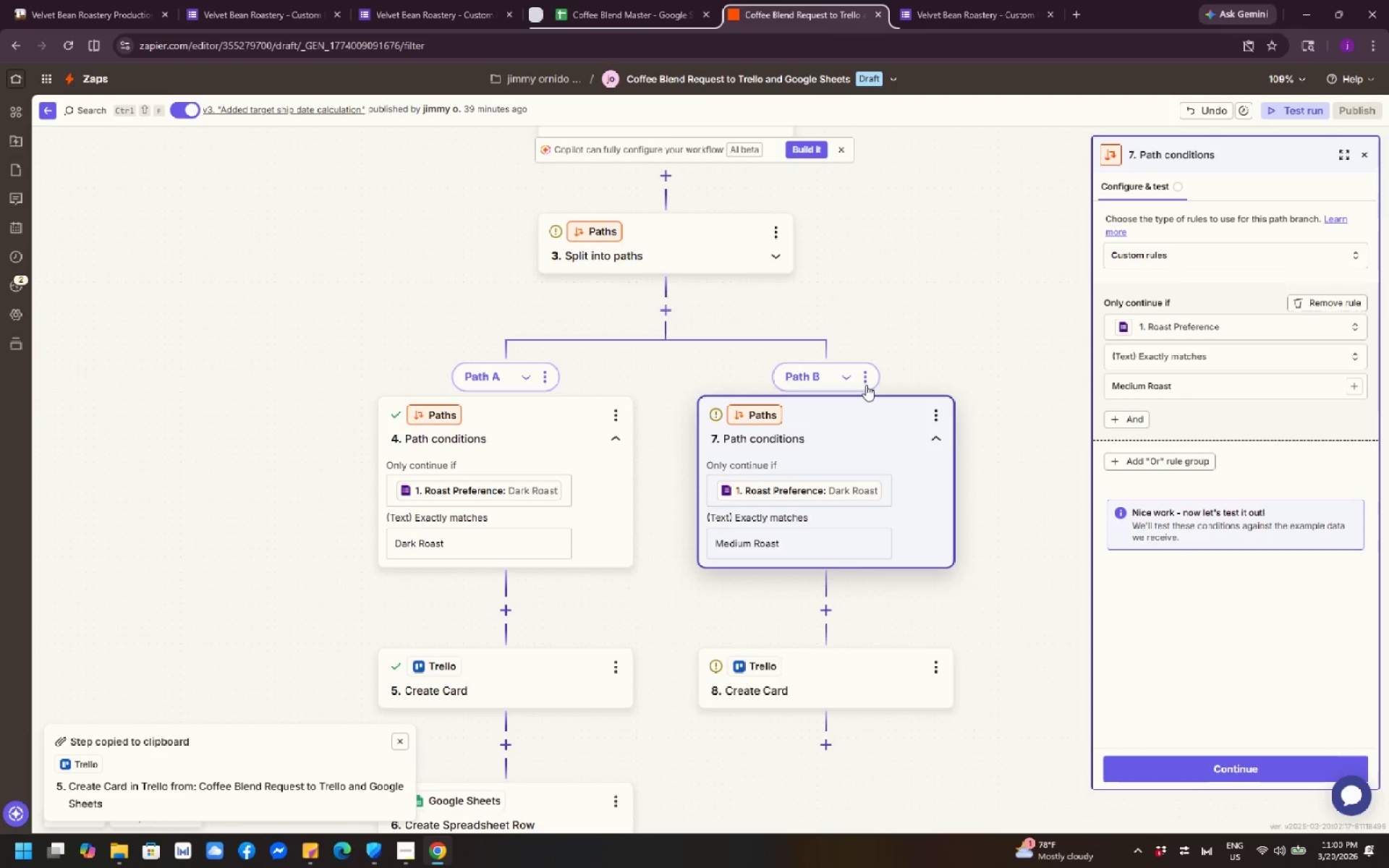 
scroll: coordinate [860, 386], scroll_direction: down, amount: 4.0
 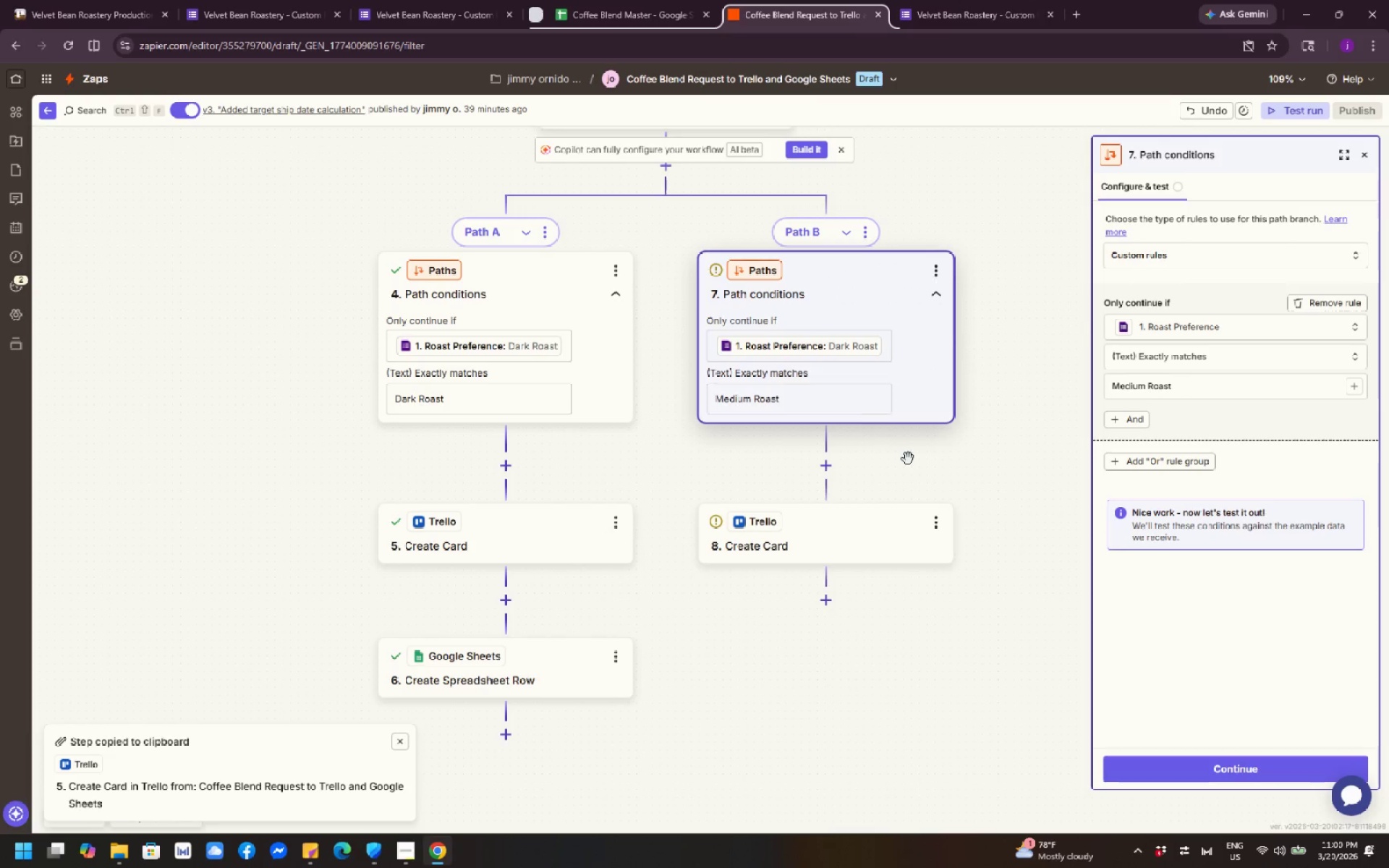 
left_click([930, 569])
 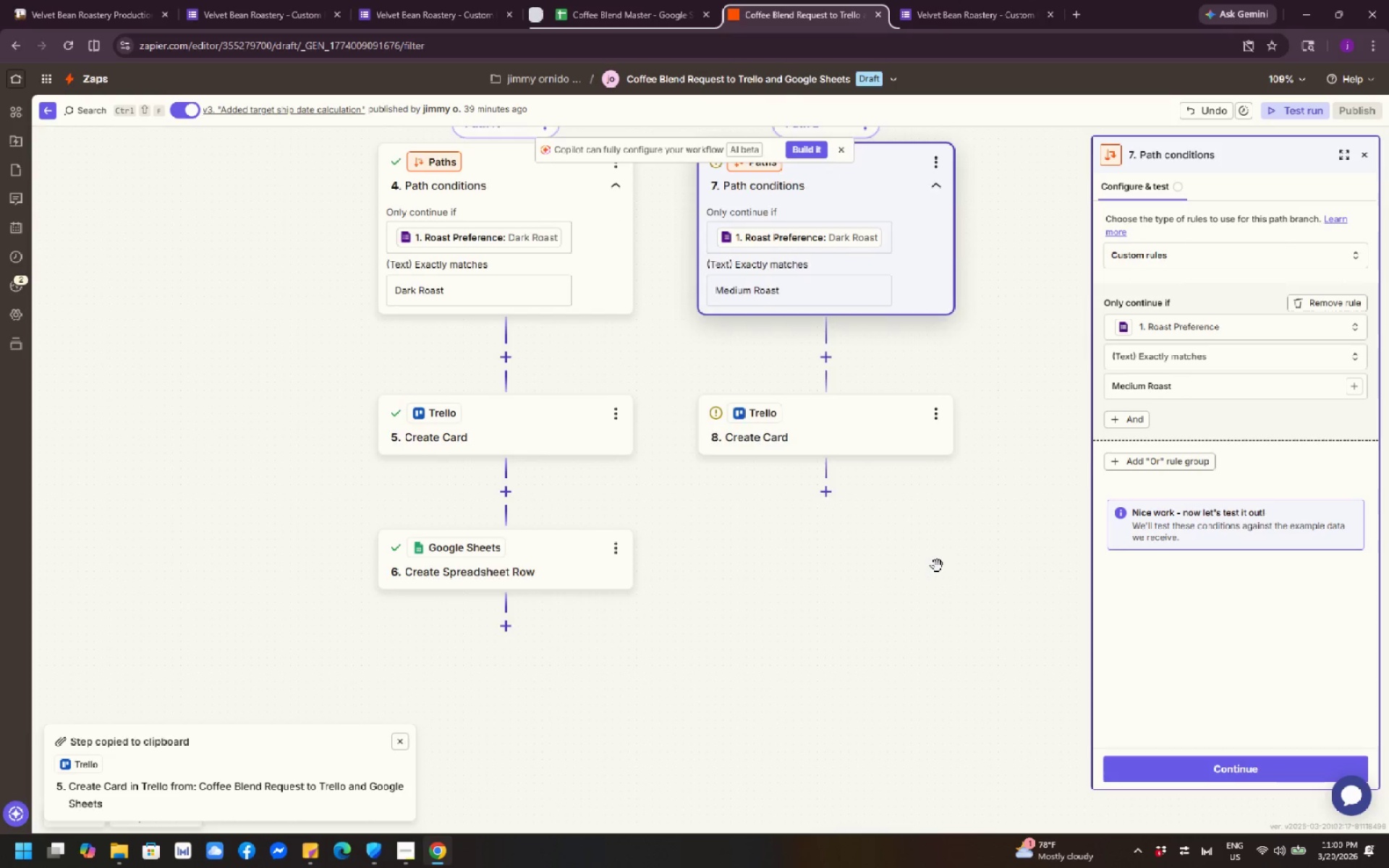 
scroll: coordinate [916, 477], scroll_direction: down, amount: 3.0
 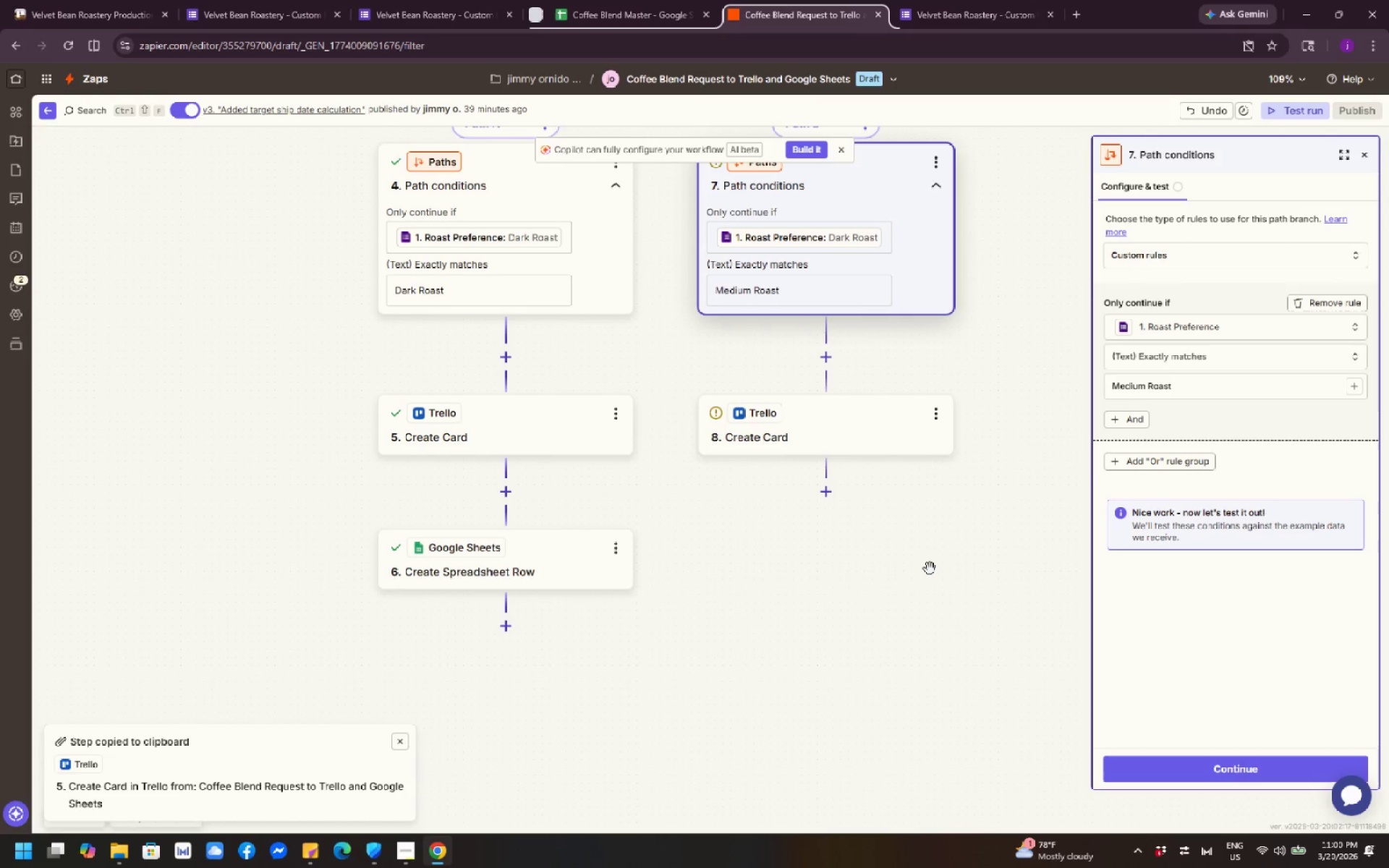 
scroll: coordinate [963, 465], scroll_direction: up, amount: 17.0
 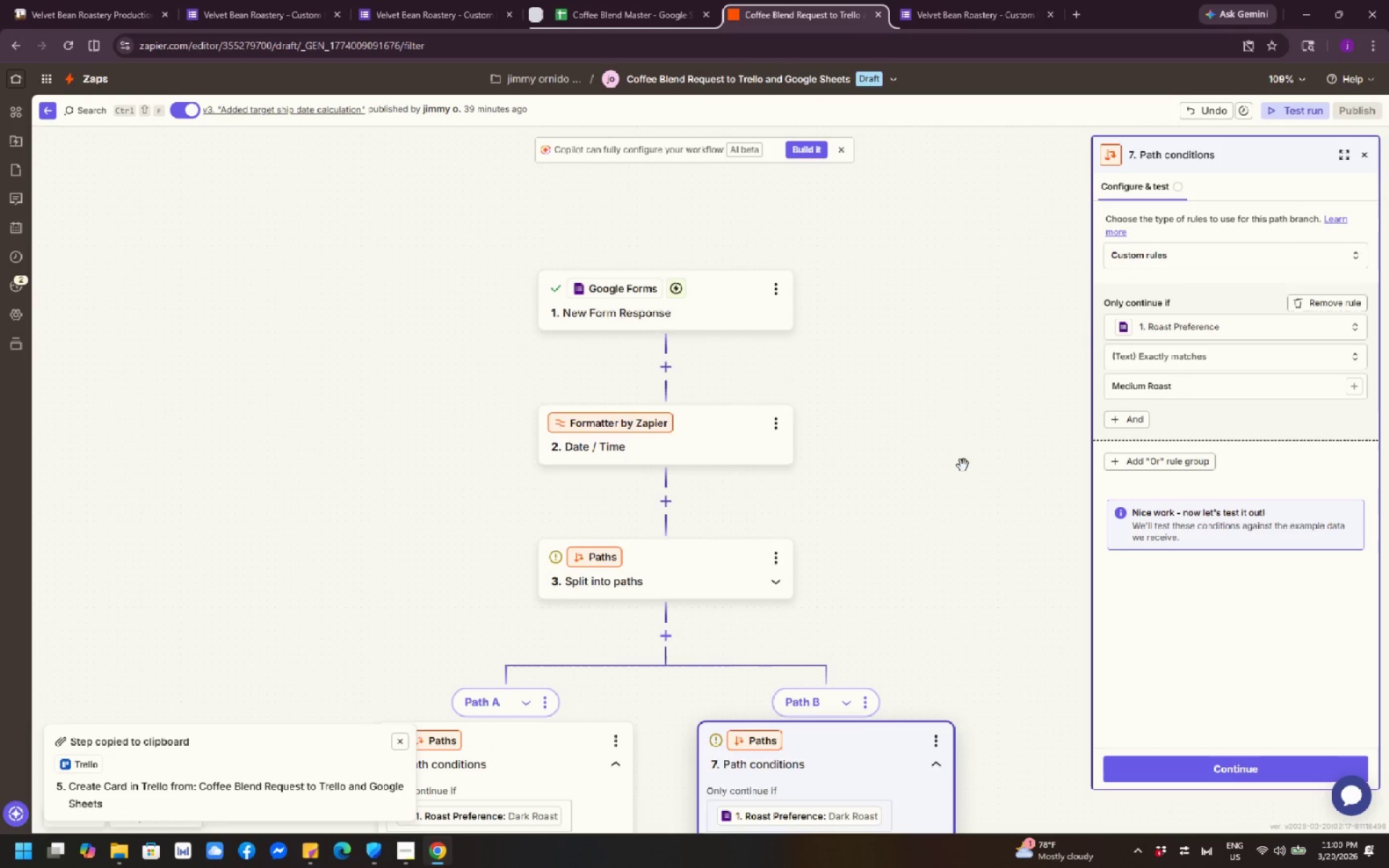 
scroll: coordinate [963, 465], scroll_direction: down, amount: 4.0
 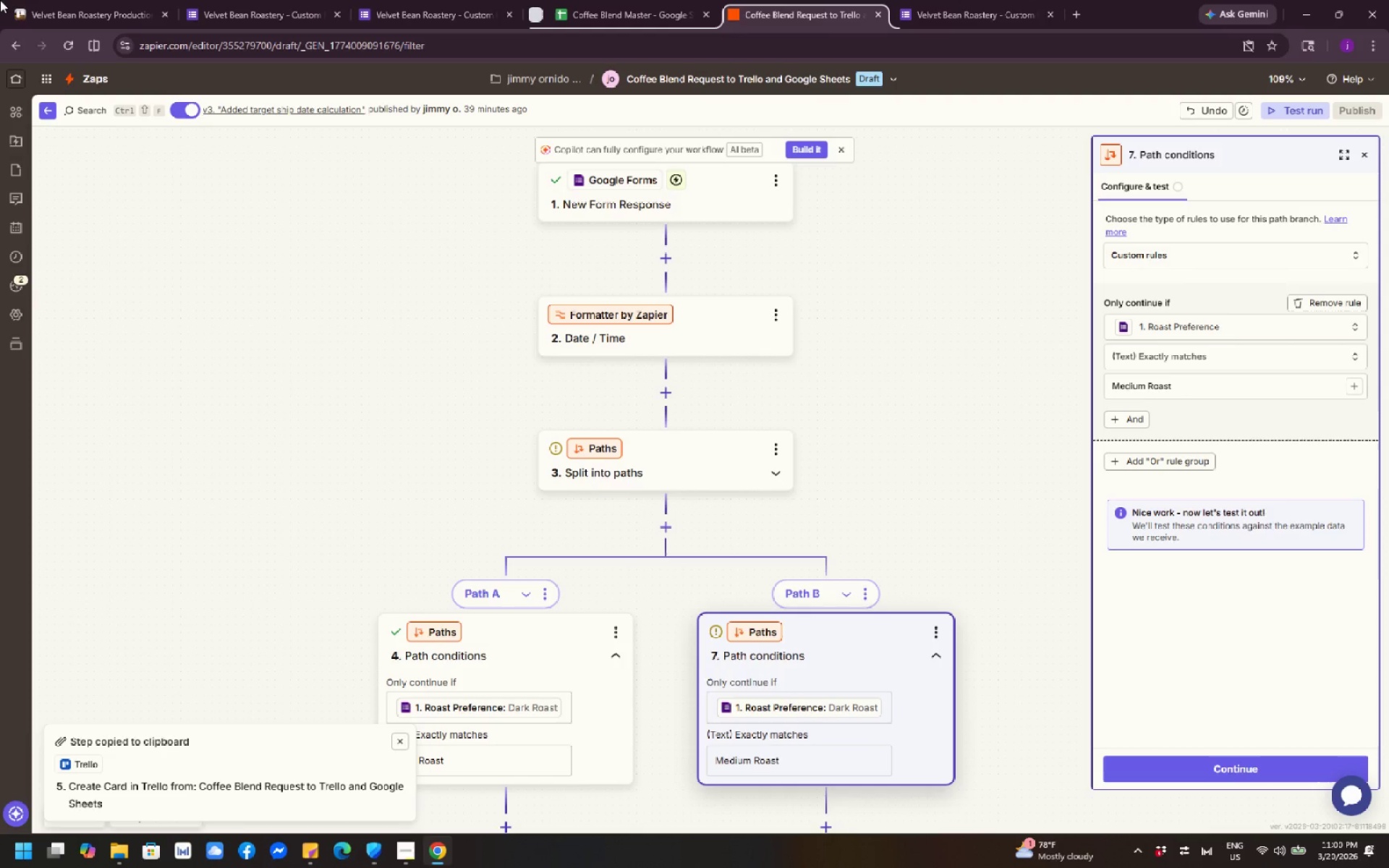 
wait(24.67)
 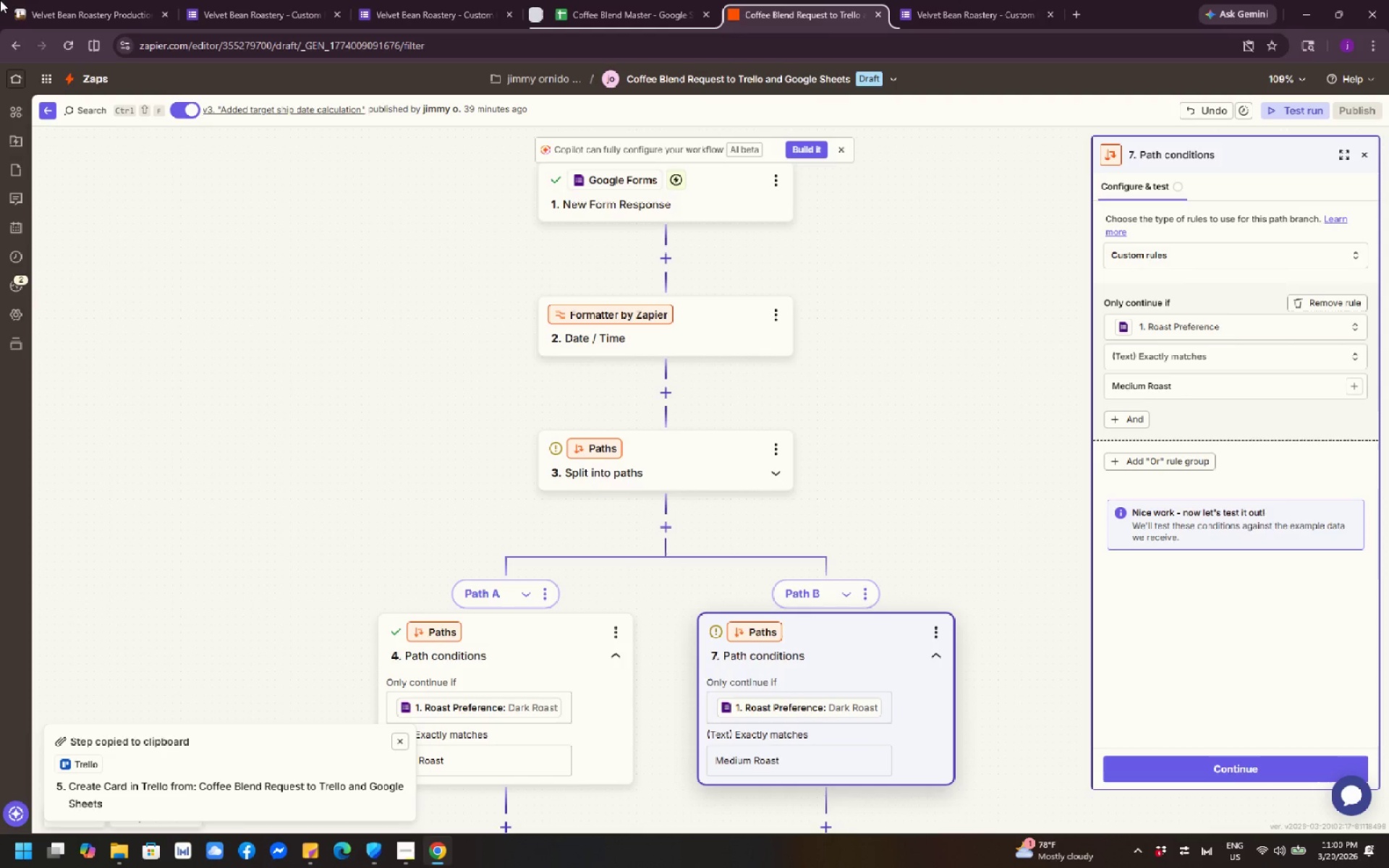 
left_click_drag(start_coordinate=[265, 263], to_coordinate=[266, 260])
 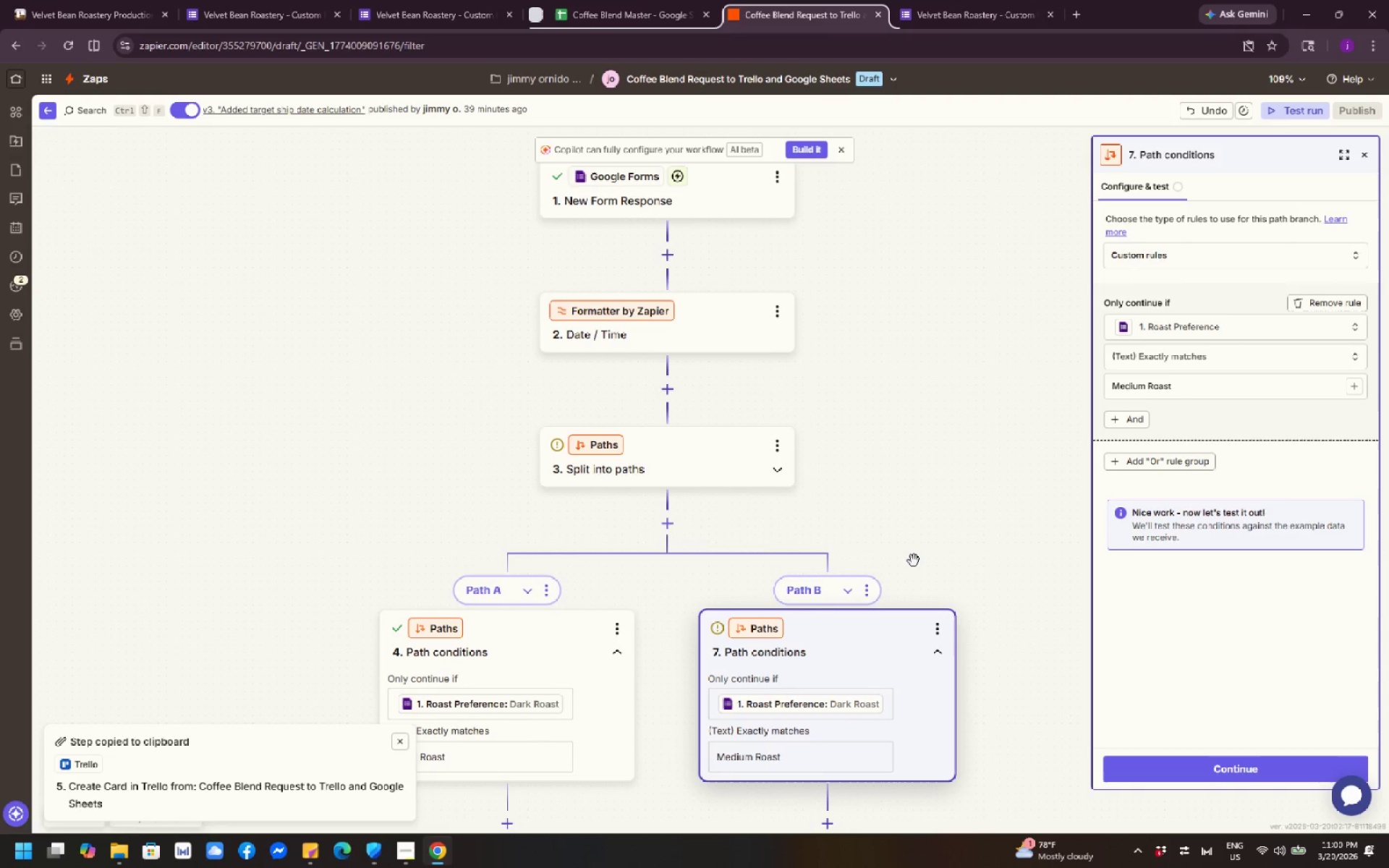 
scroll: coordinate [956, 491], scroll_direction: down, amount: 3.0
 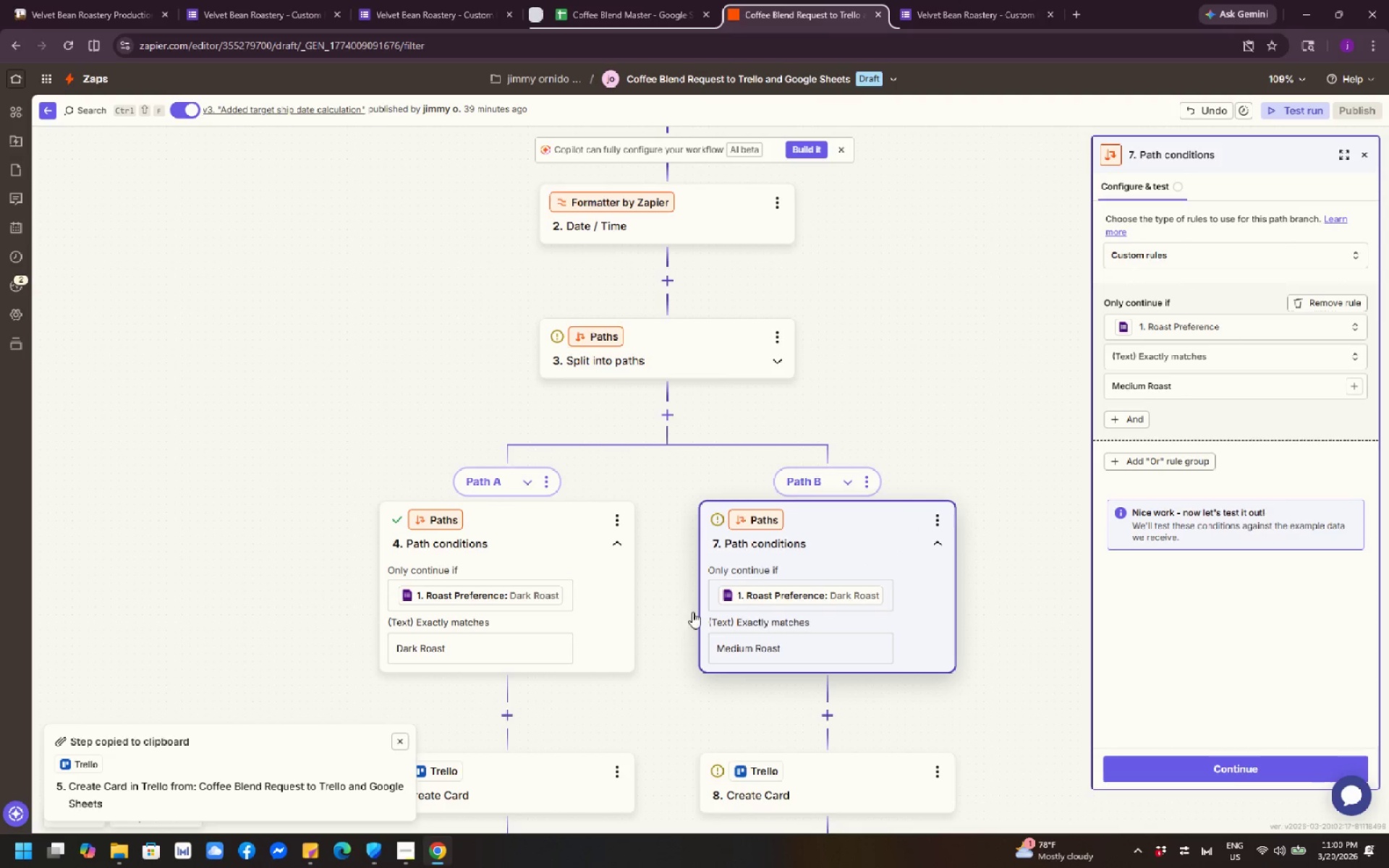 
left_click([522, 592])
 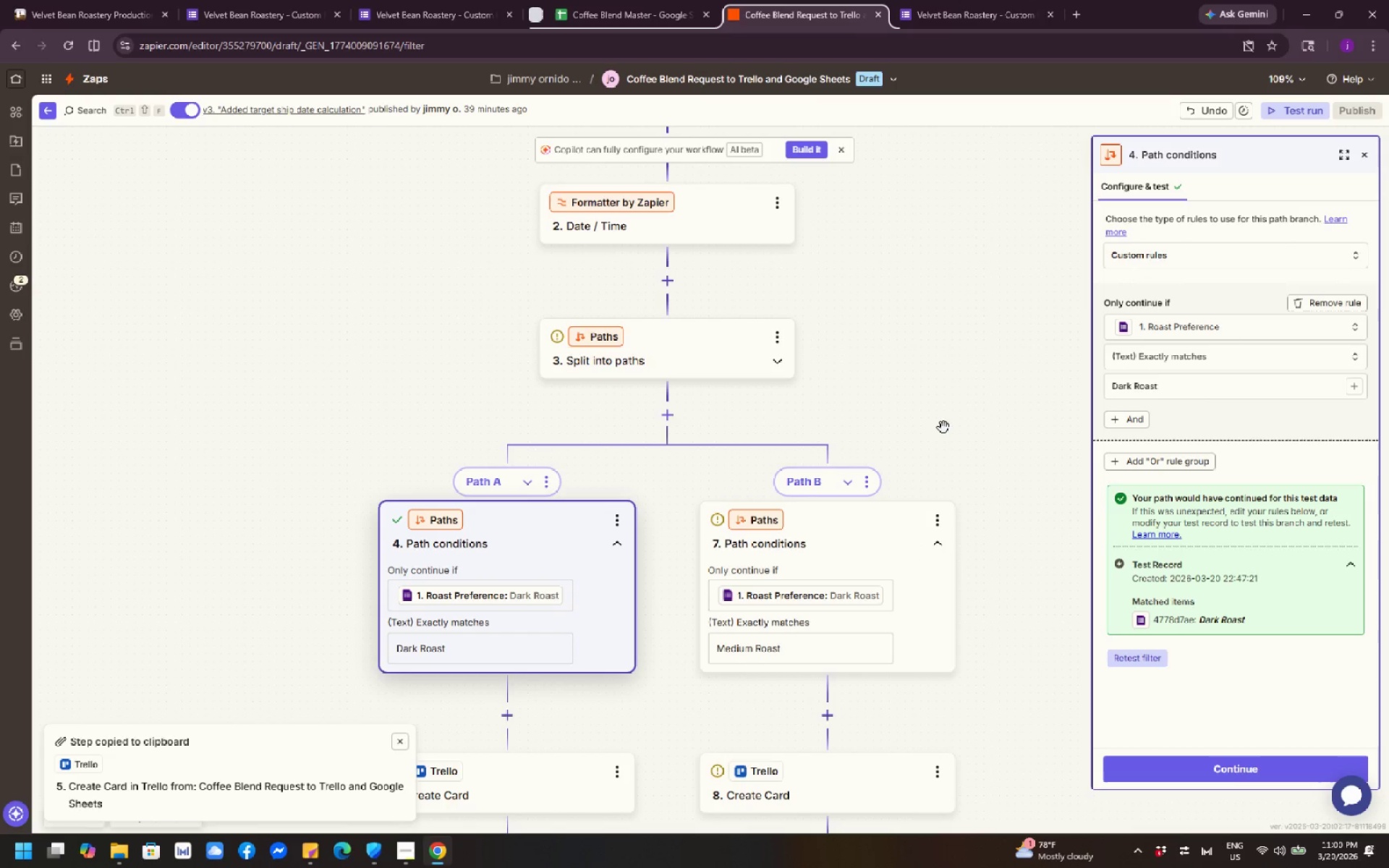 
left_click([949, 422])
 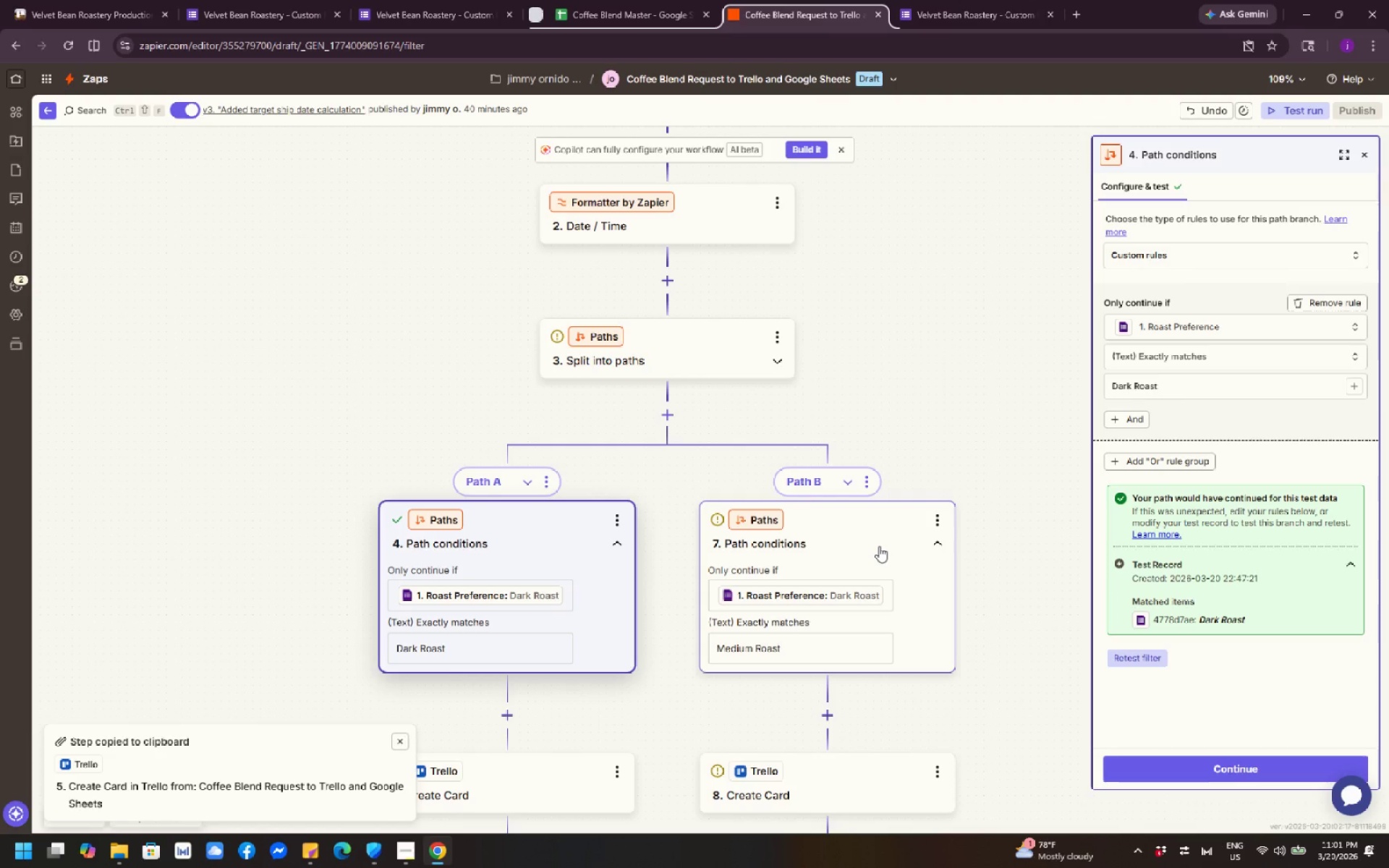 
wait(12.59)
 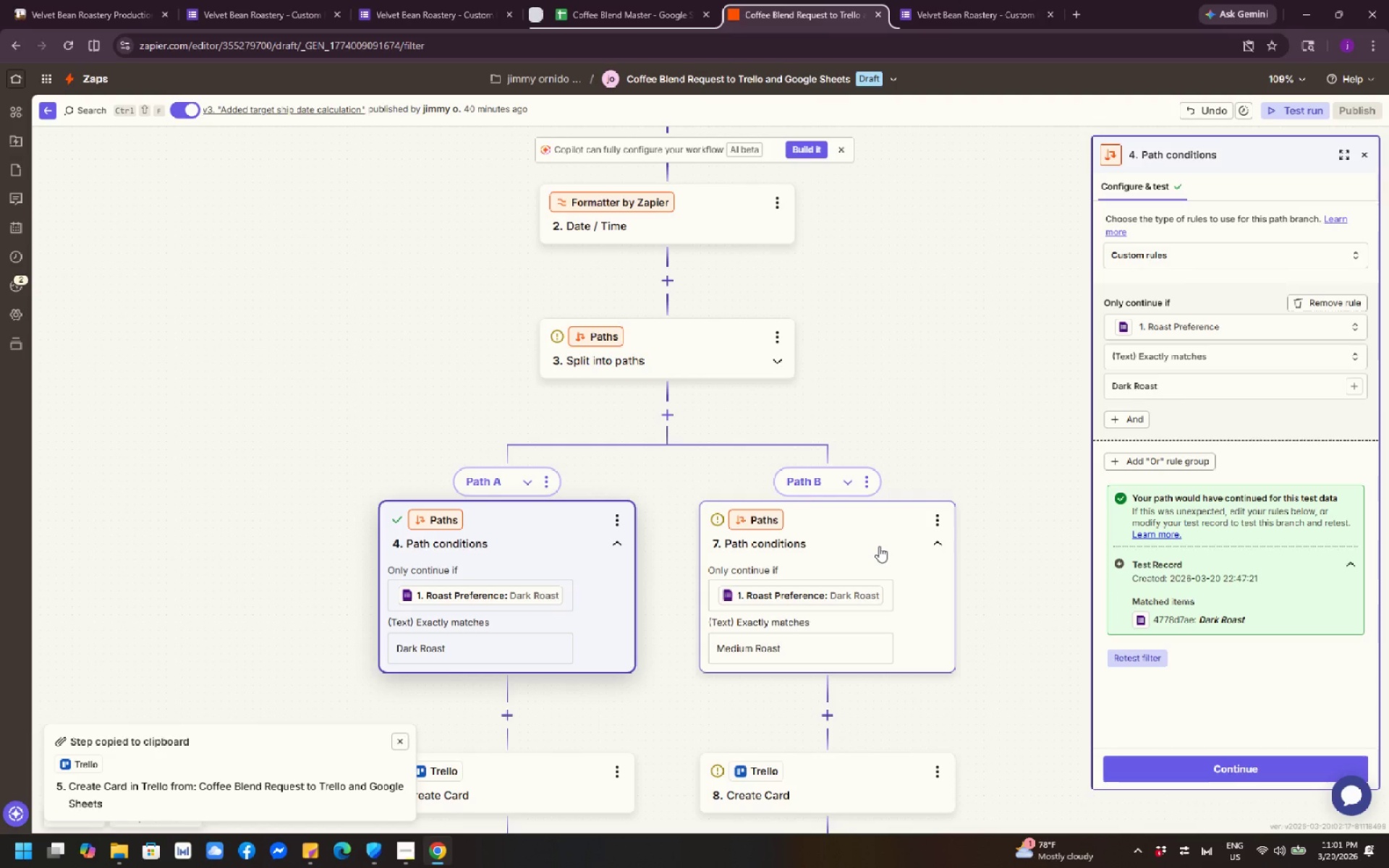 
left_click([553, 550])
 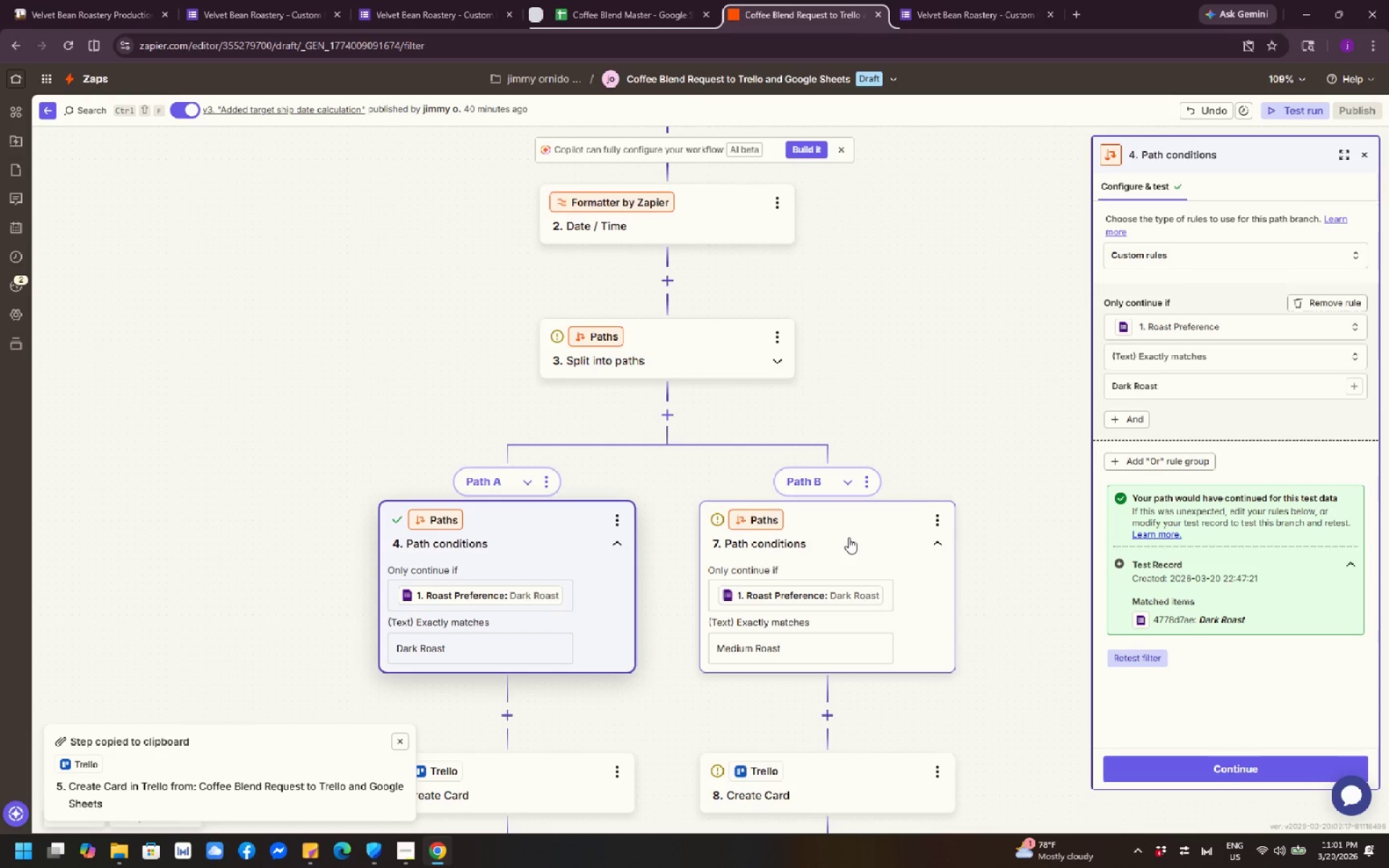 
left_click([847, 537])
 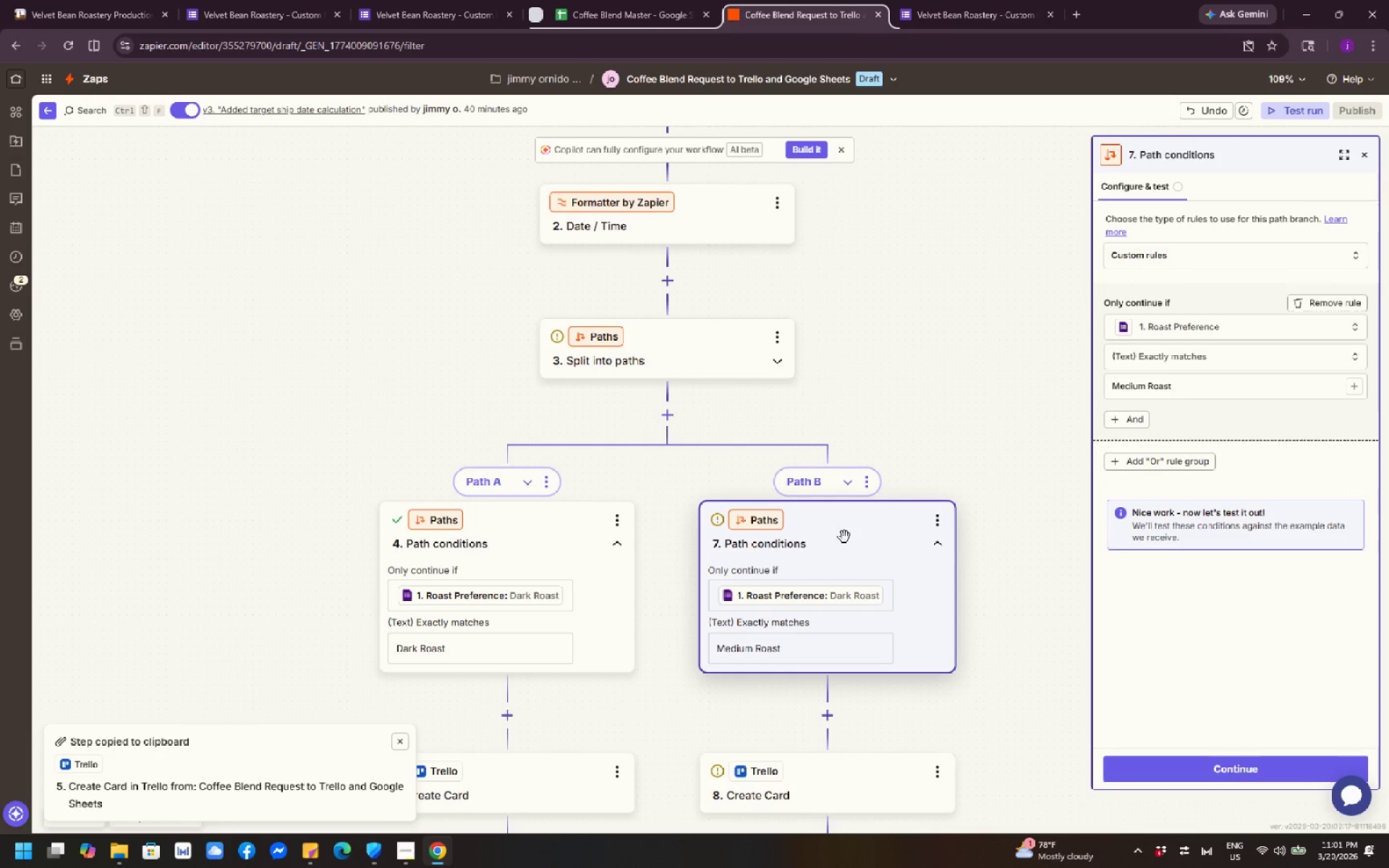 
left_click([567, 537])
 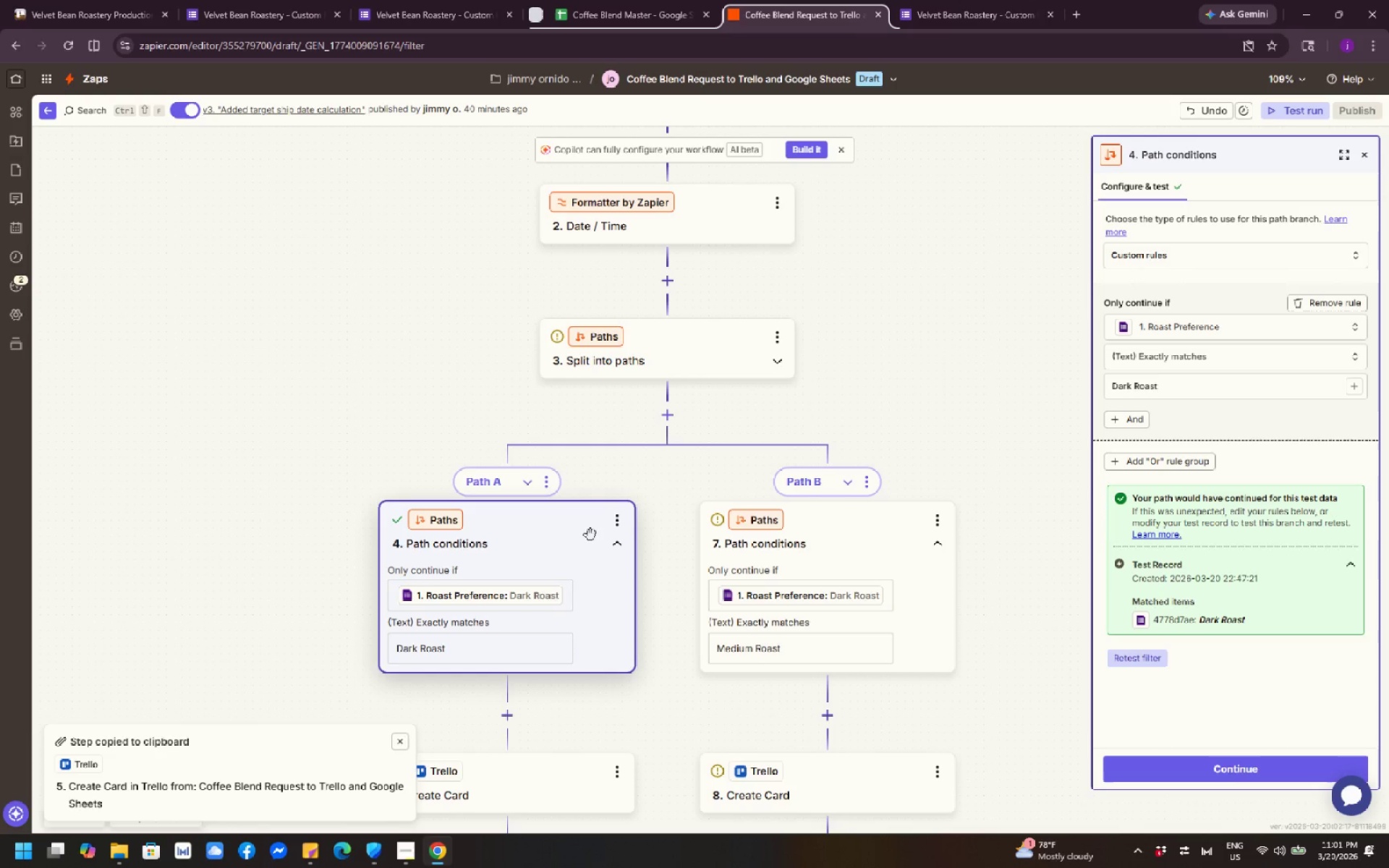 
left_click([851, 542])
 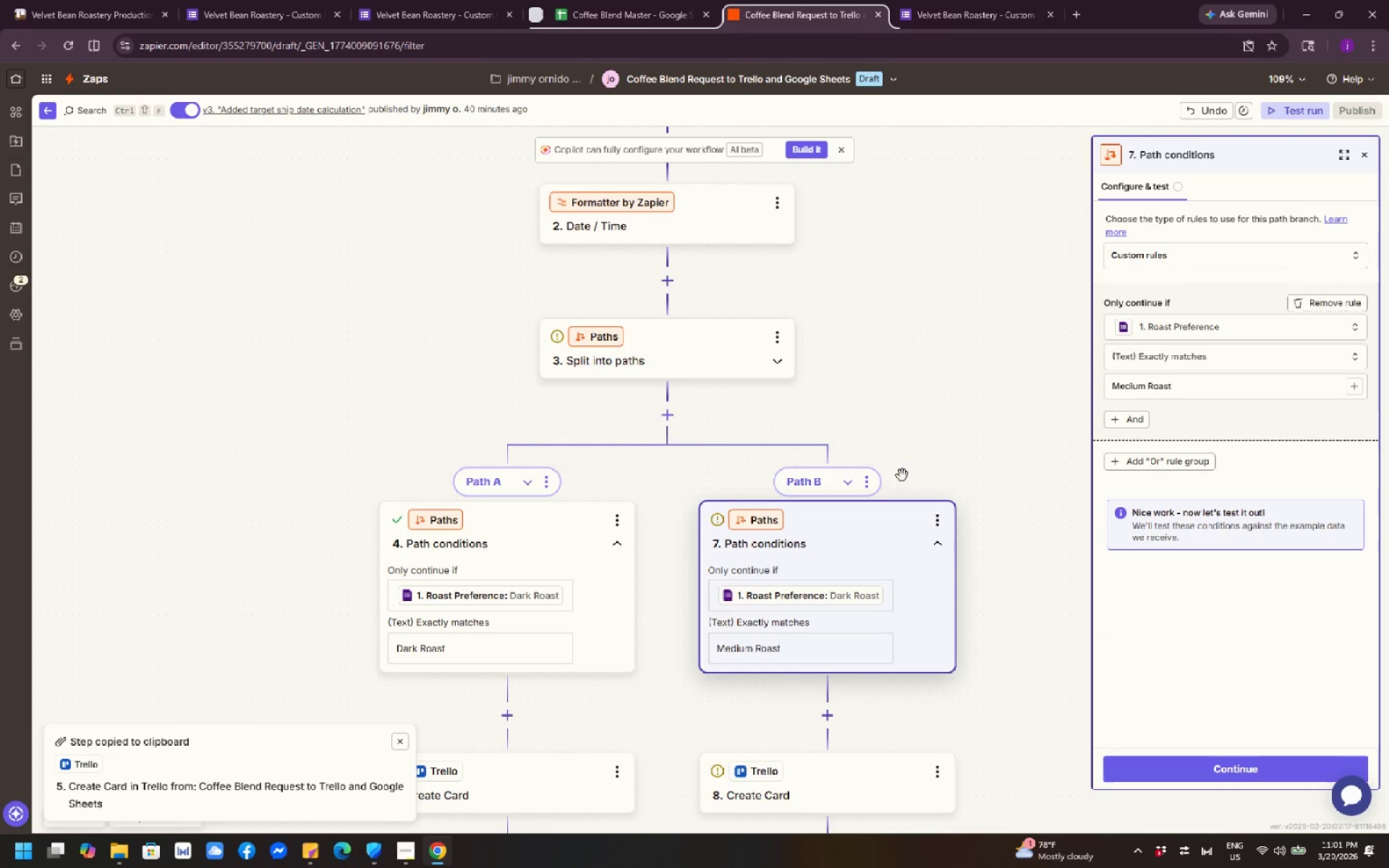 
left_click([940, 401])
 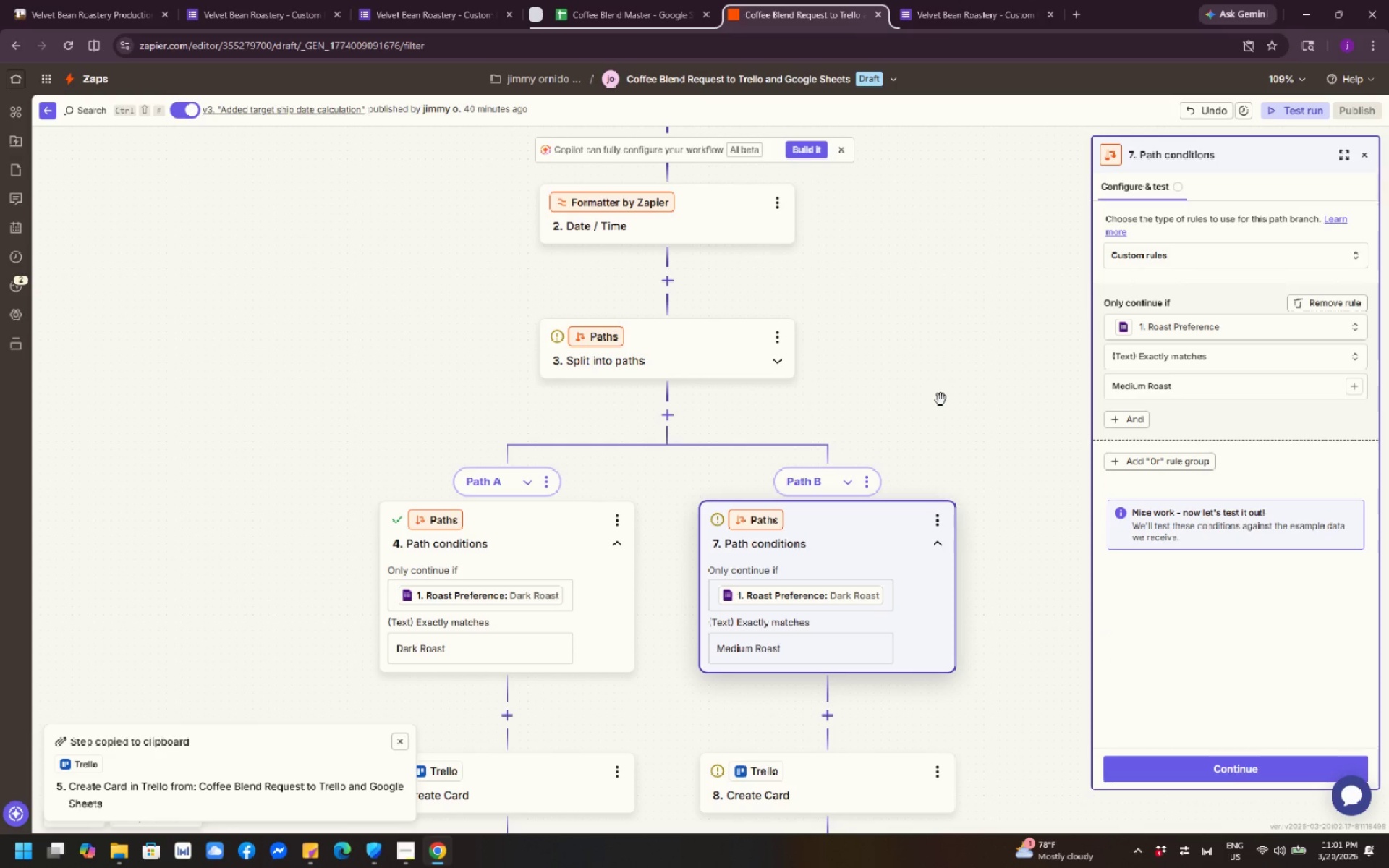 
scroll: coordinate [939, 399], scroll_direction: down, amount: 5.0
 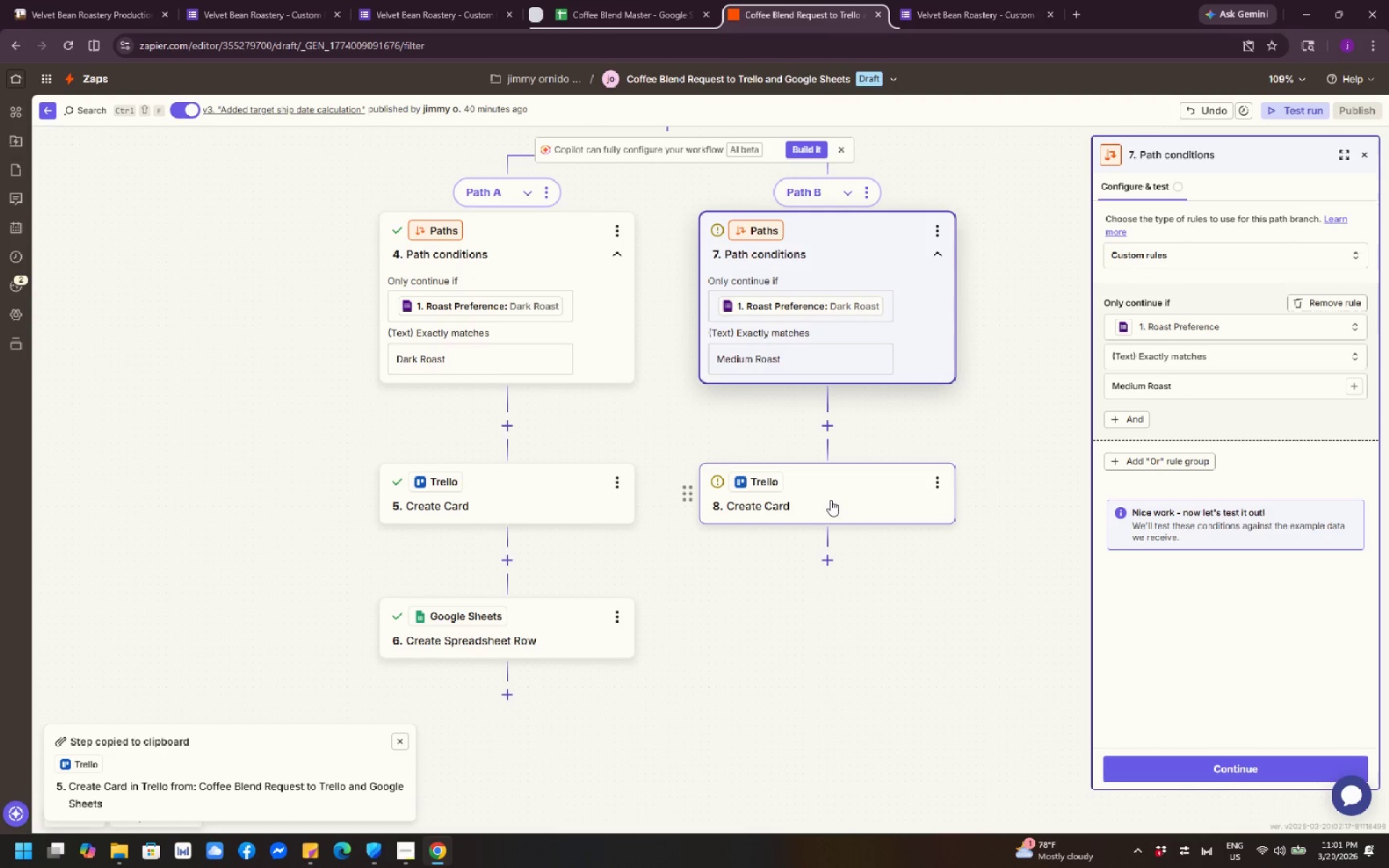 
scroll: coordinate [906, 435], scroll_direction: up, amount: 2.0
 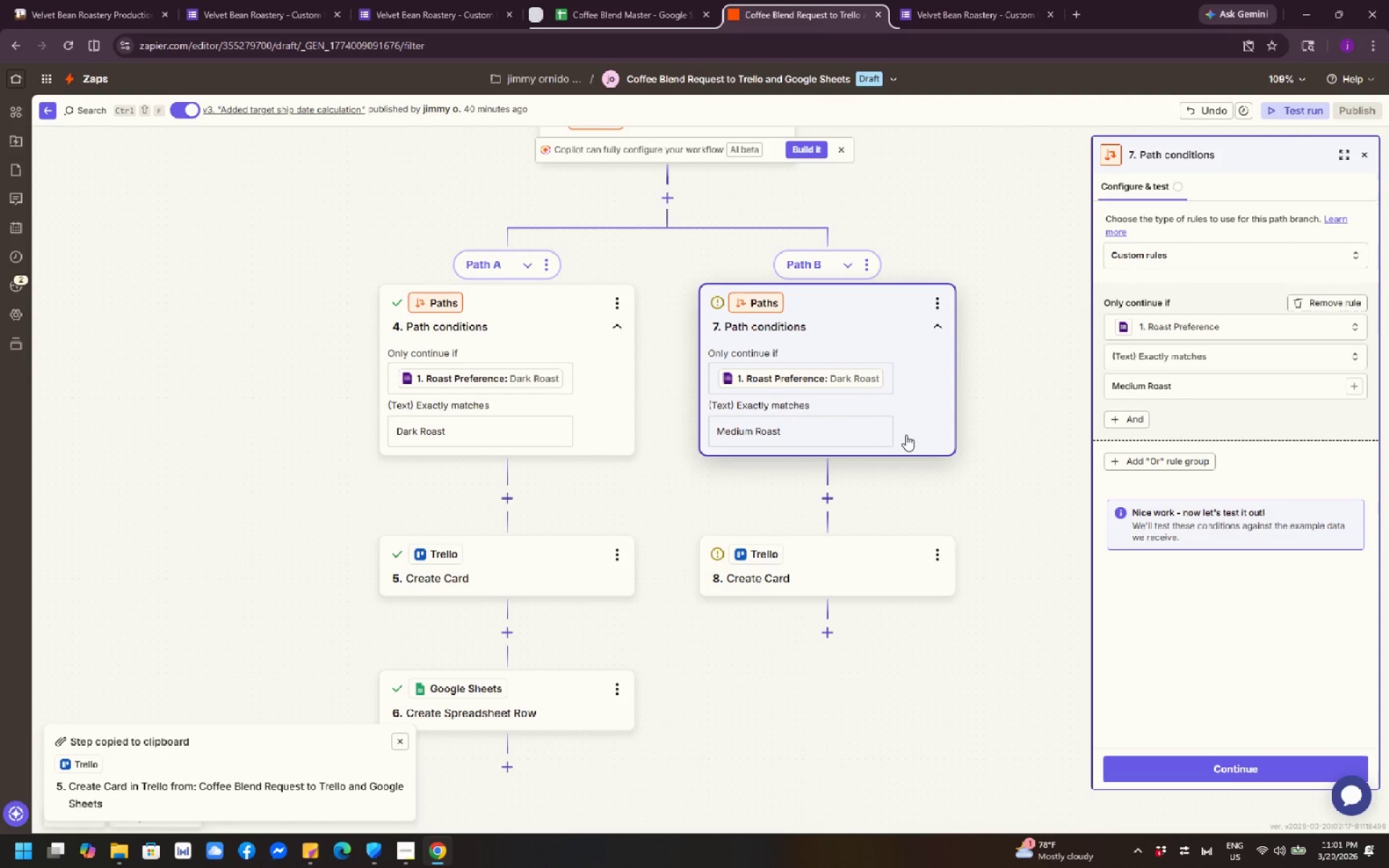 
left_click([545, 576])
 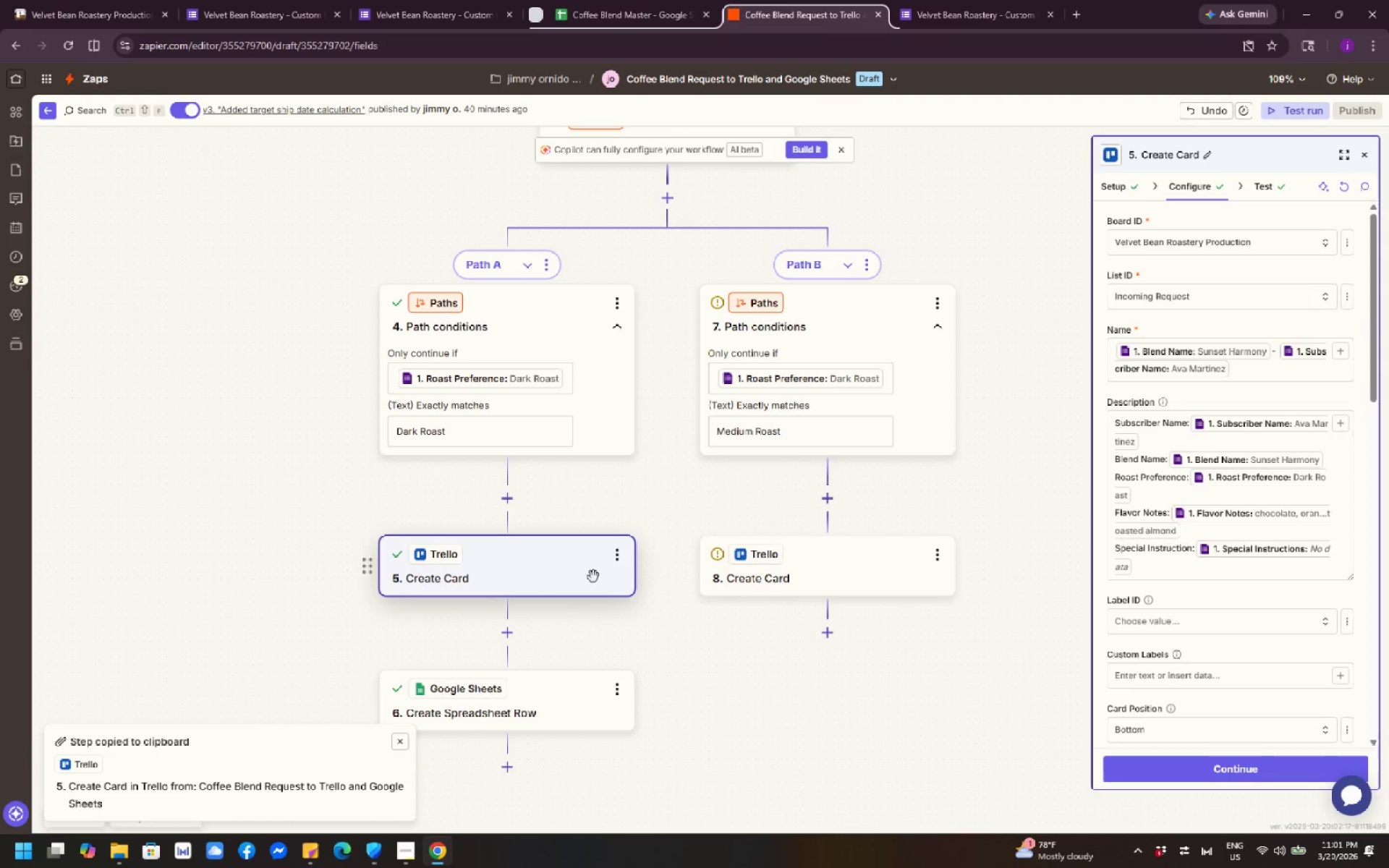 
left_click([839, 562])
 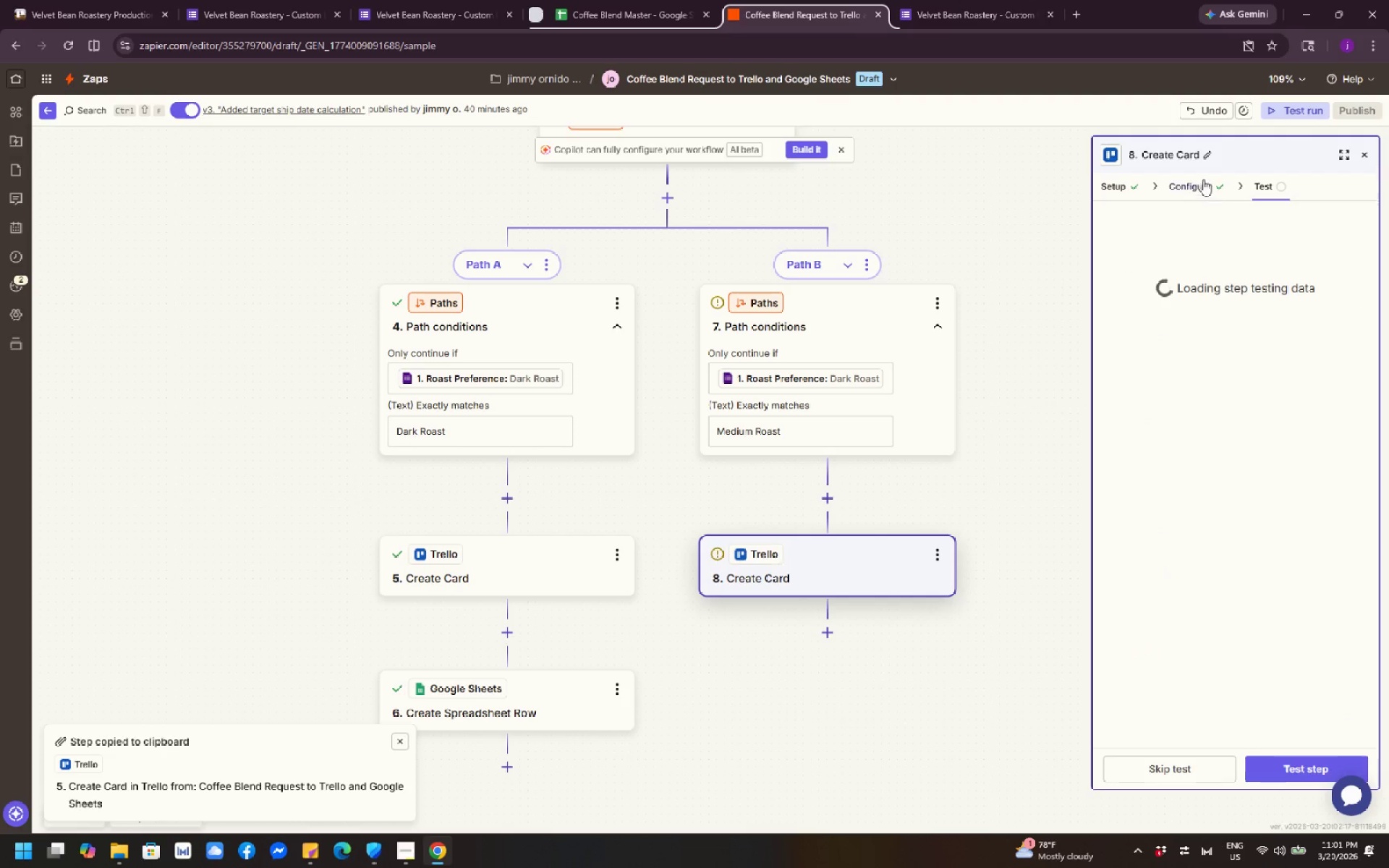 
left_click([1203, 179])
 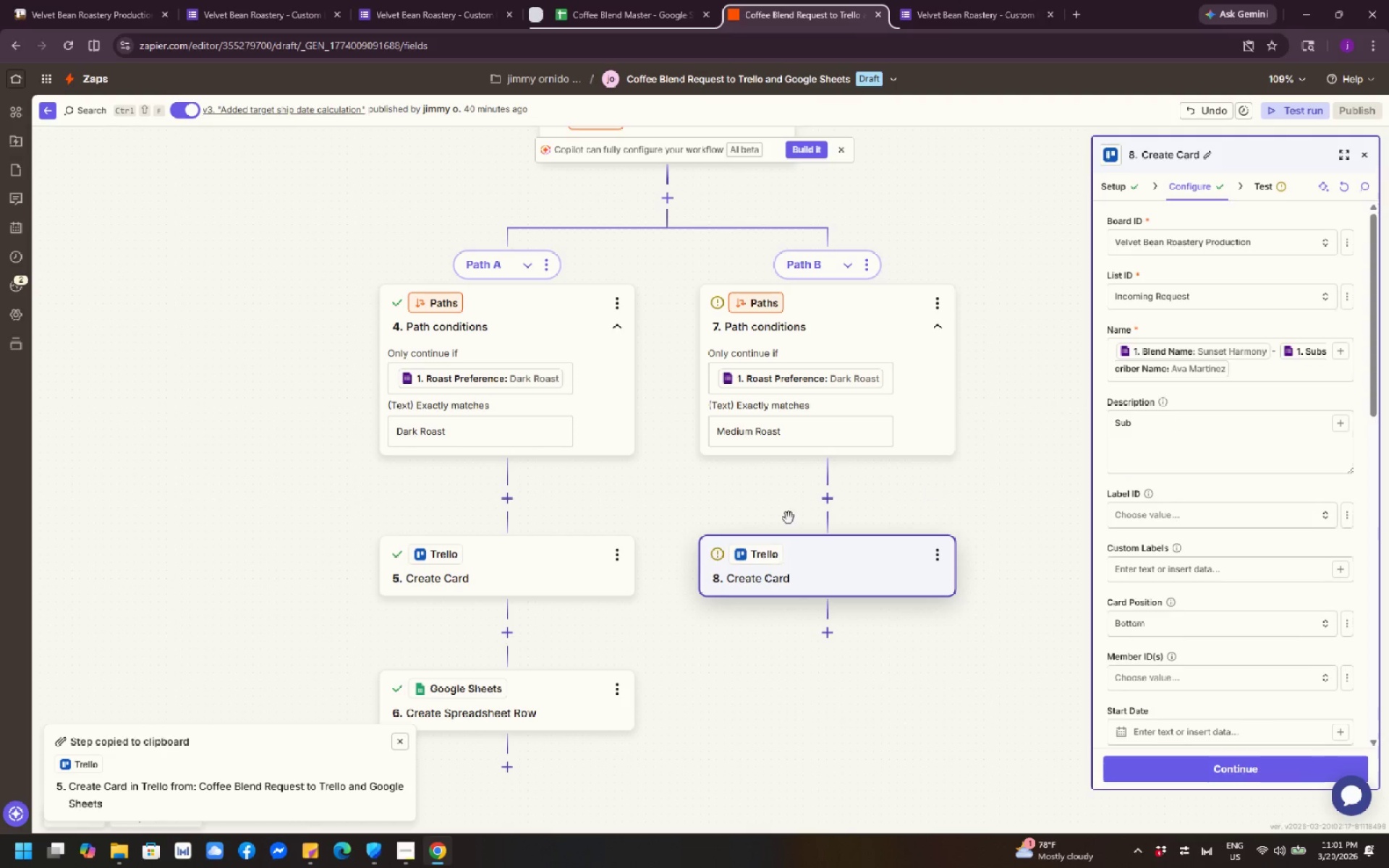 
left_click([555, 563])
 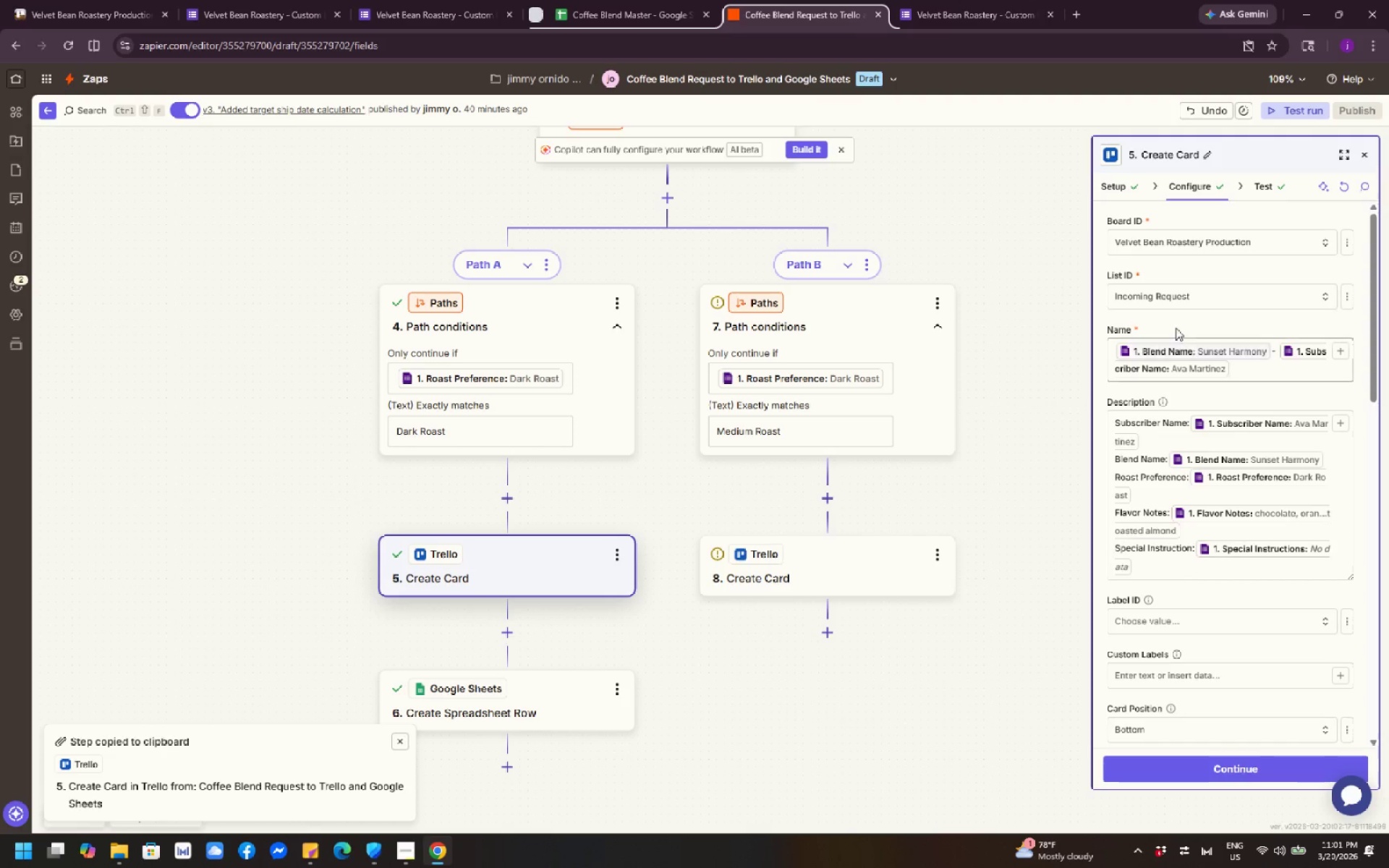 
wait(8.17)
 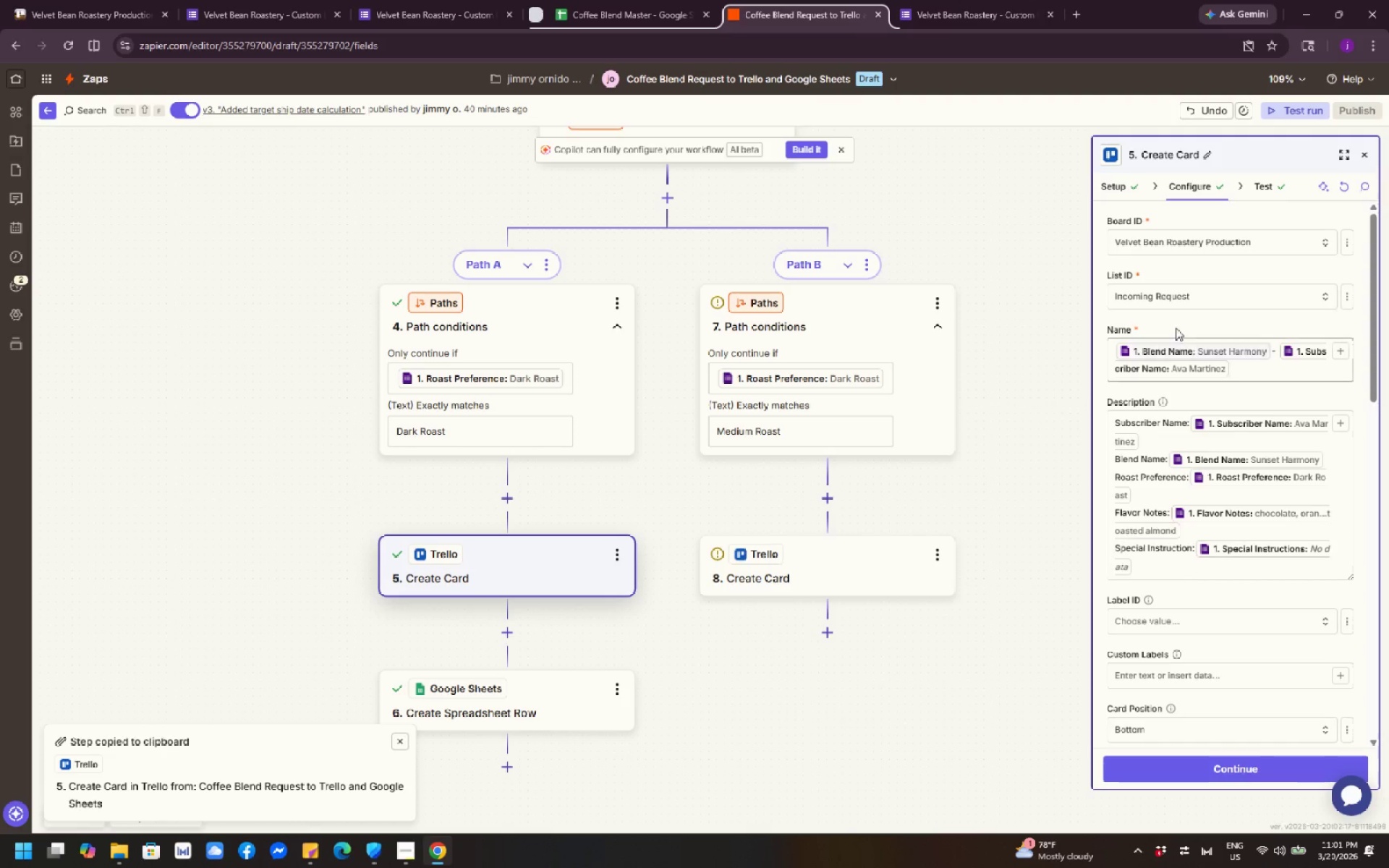 
left_click([563, 554])
 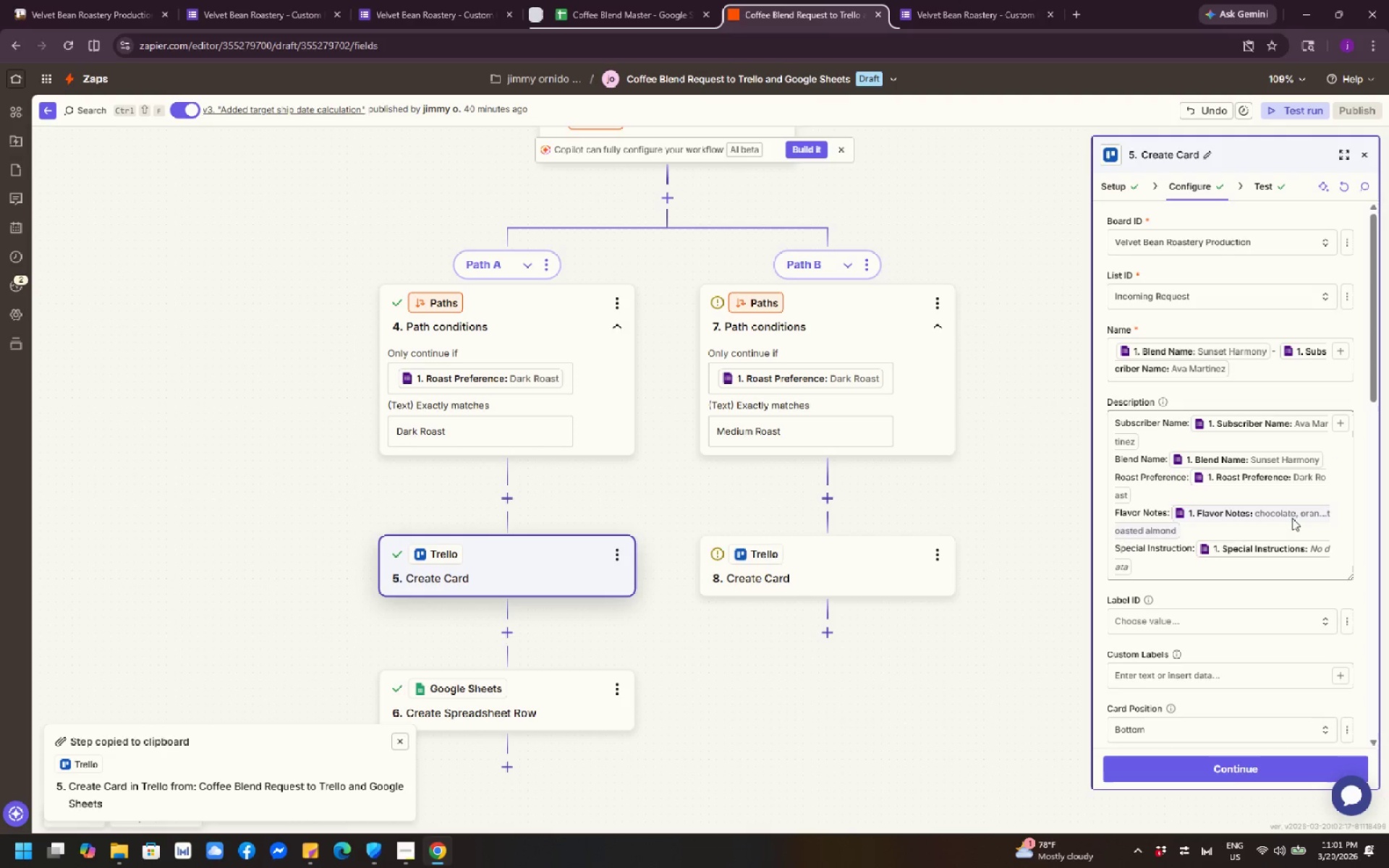 
wait(15.36)
 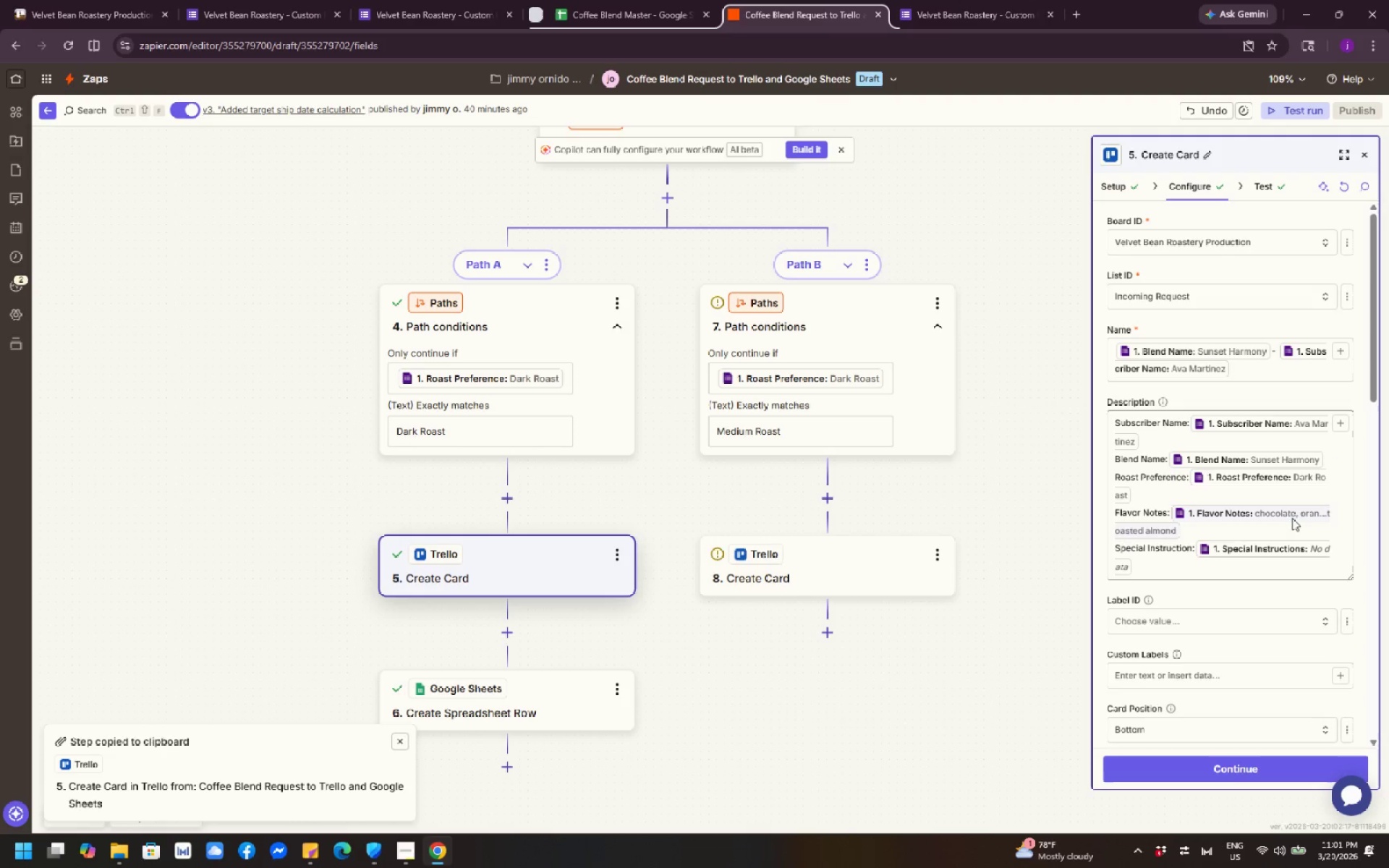 
left_click_drag(start_coordinate=[1113, 424], to_coordinate=[1264, 603])
 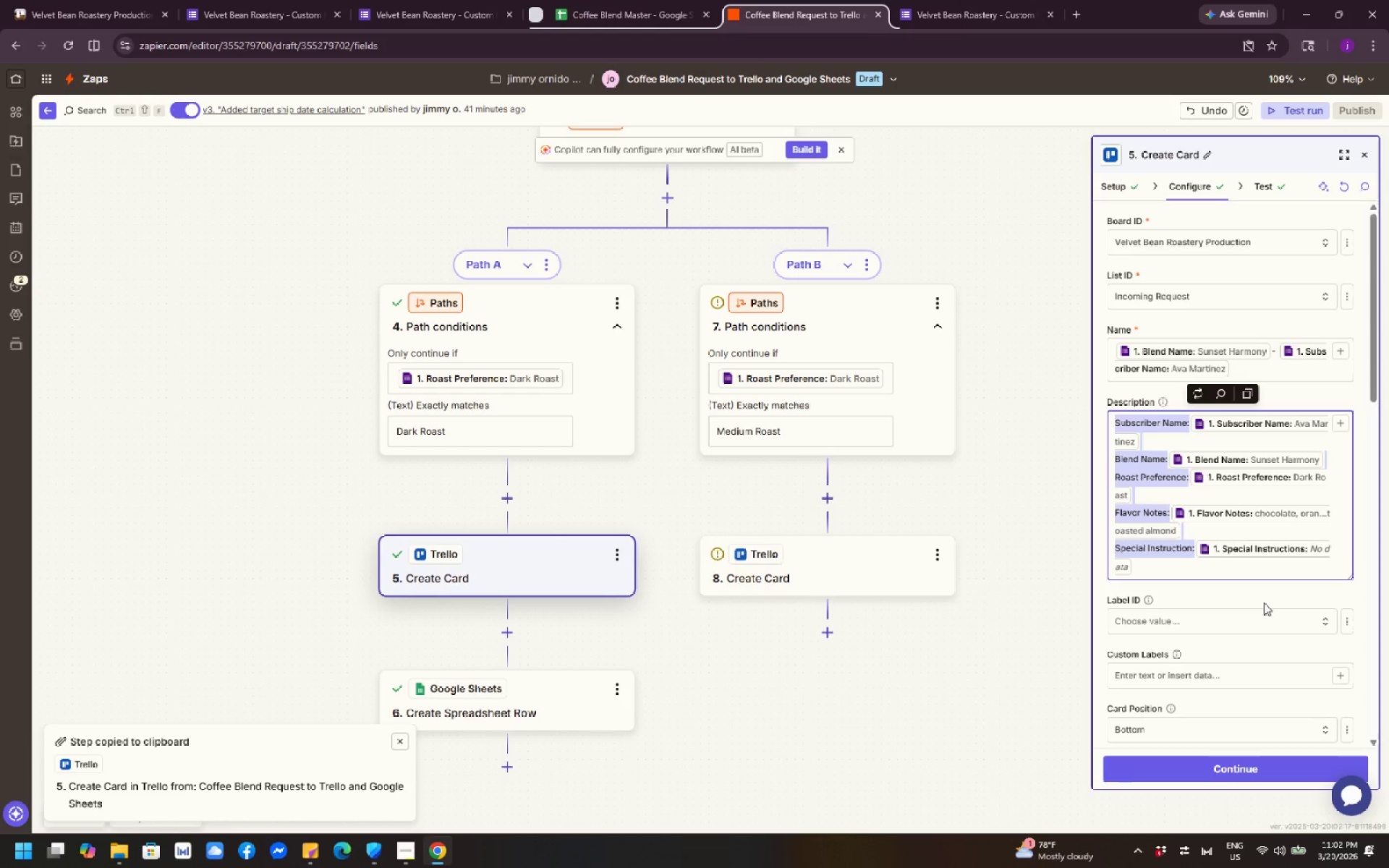 
key(Control+C)
 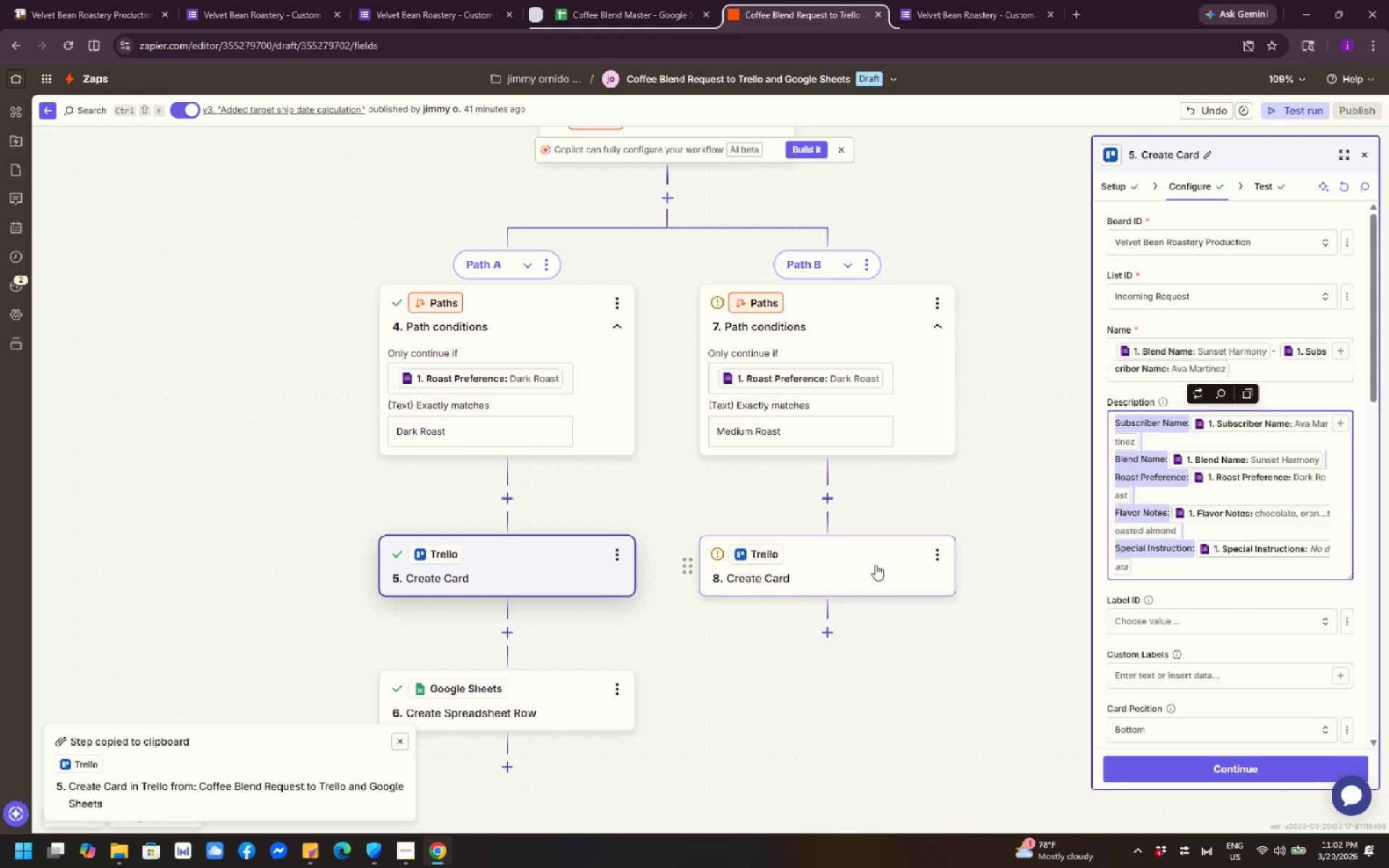 
left_click([855, 551])
 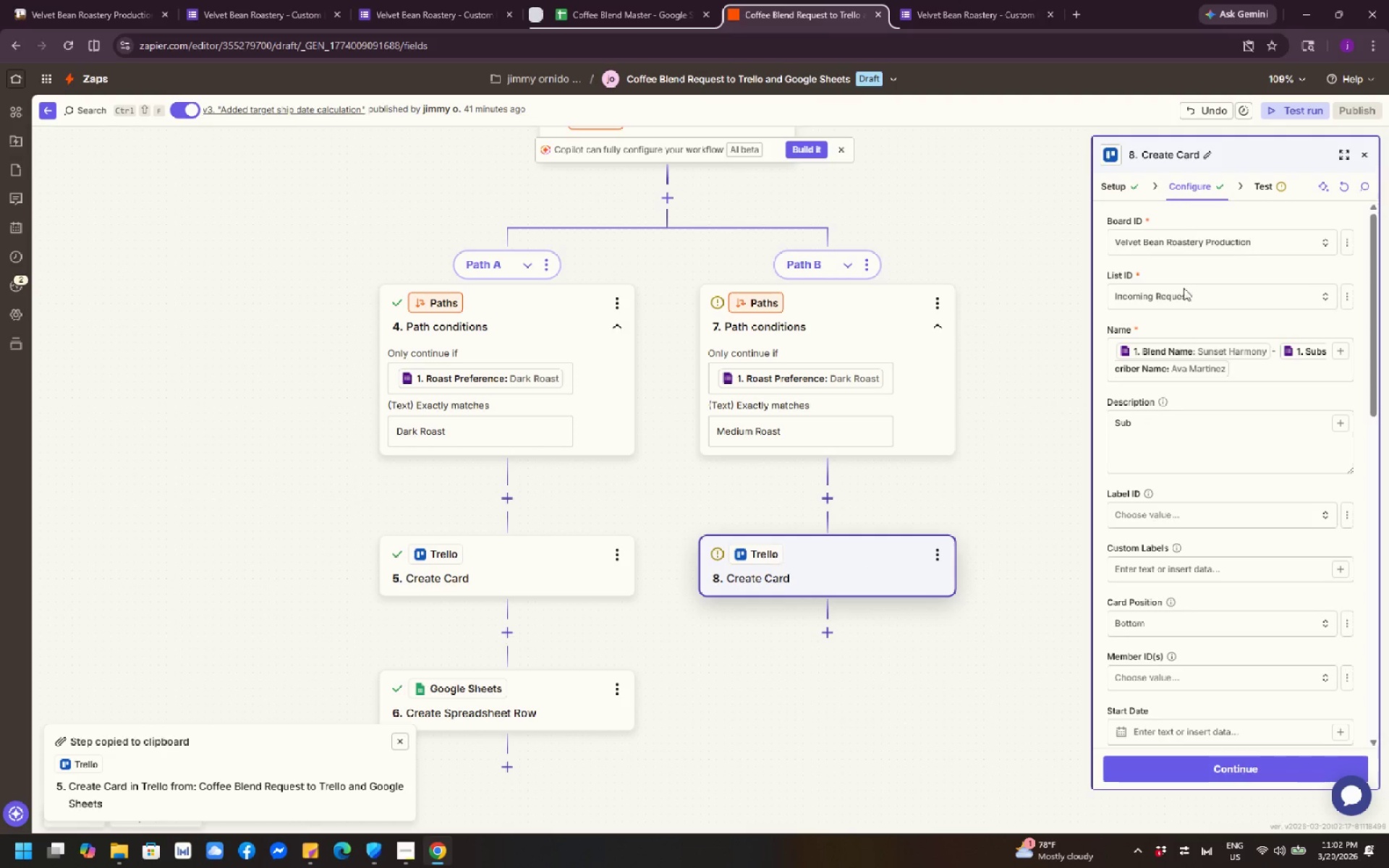 
left_click_drag(start_coordinate=[1163, 429], to_coordinate=[1112, 429])
 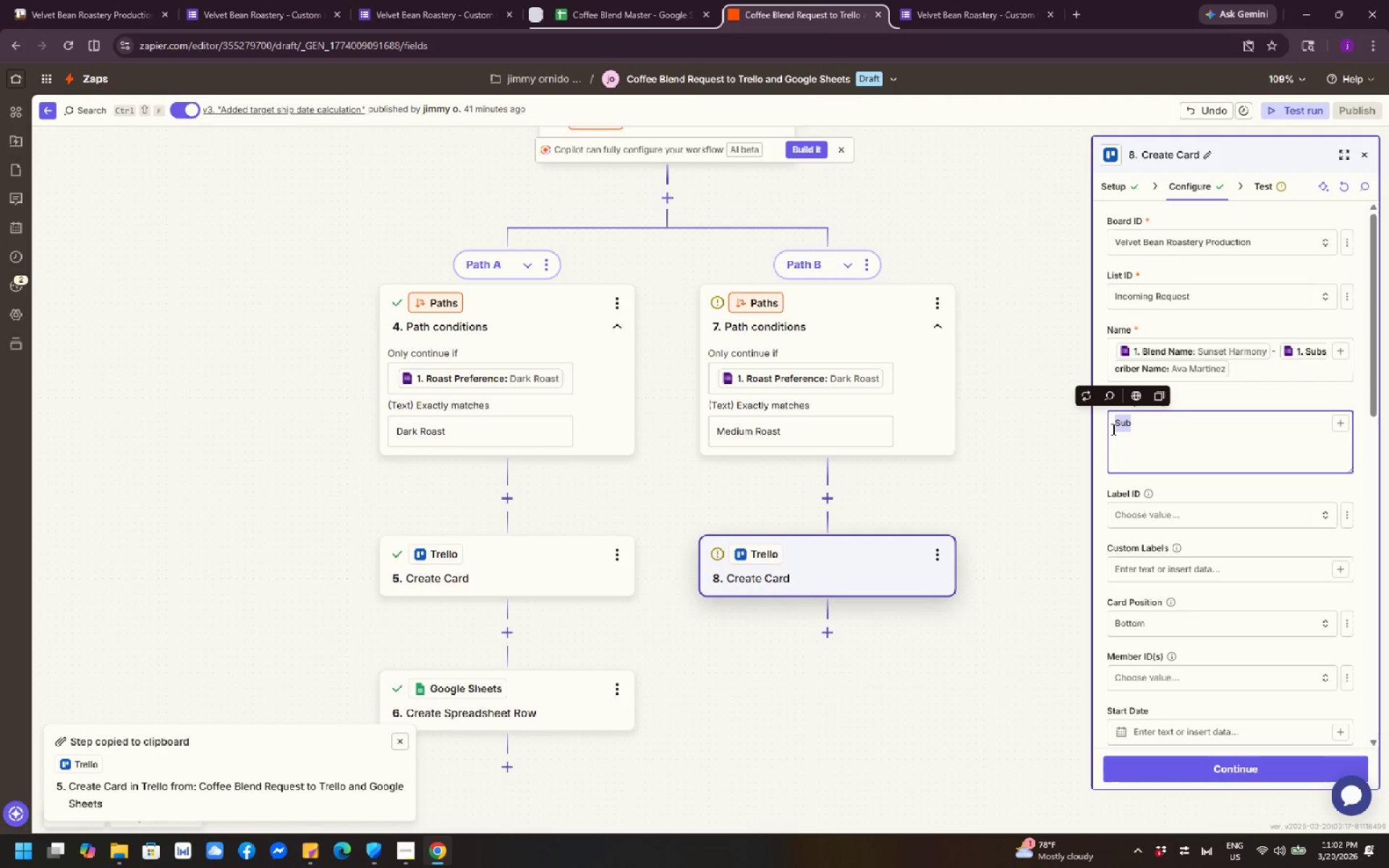 
key(Control+V)
 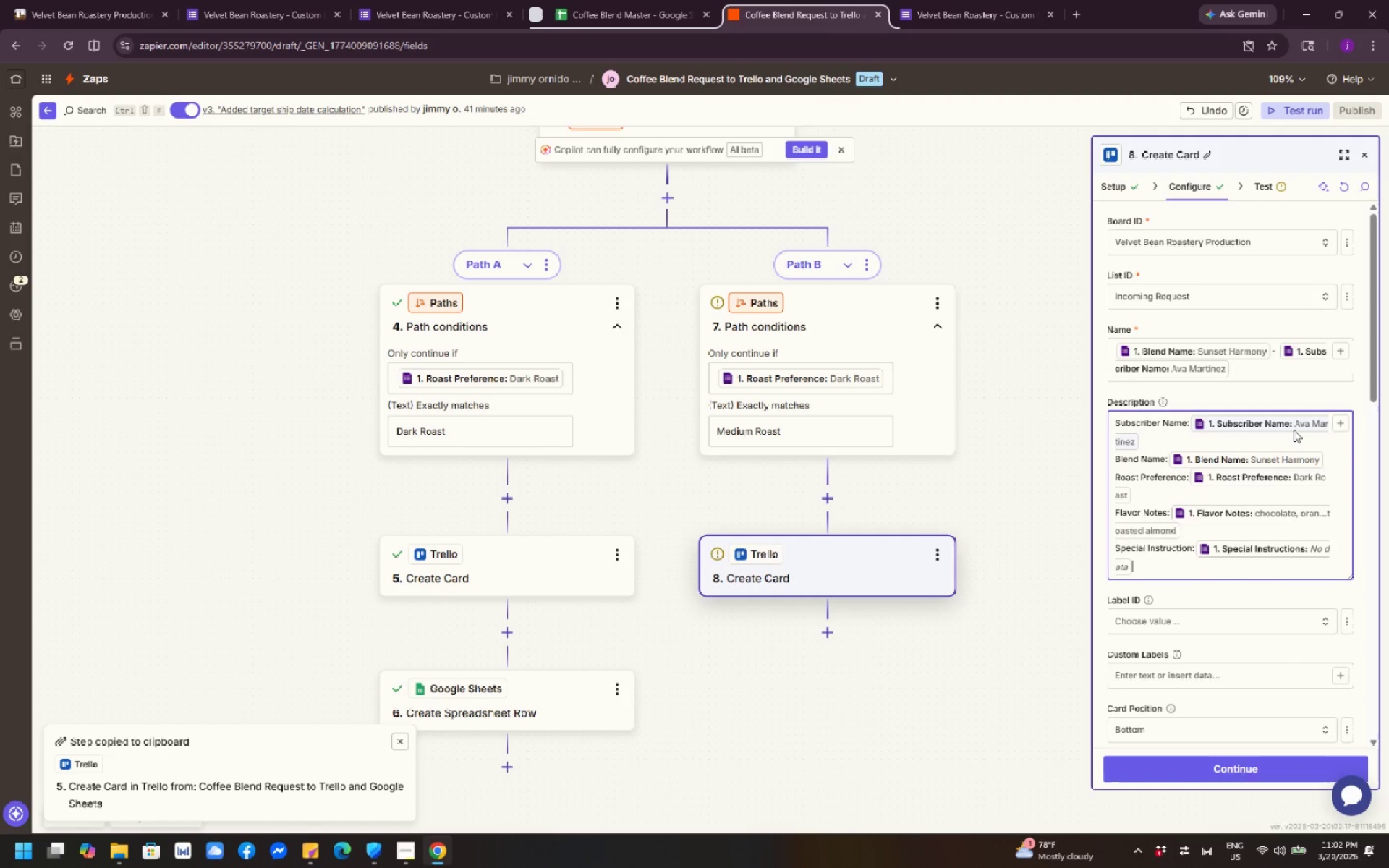 
scroll: coordinate [1262, 445], scroll_direction: up, amount: 2.0
 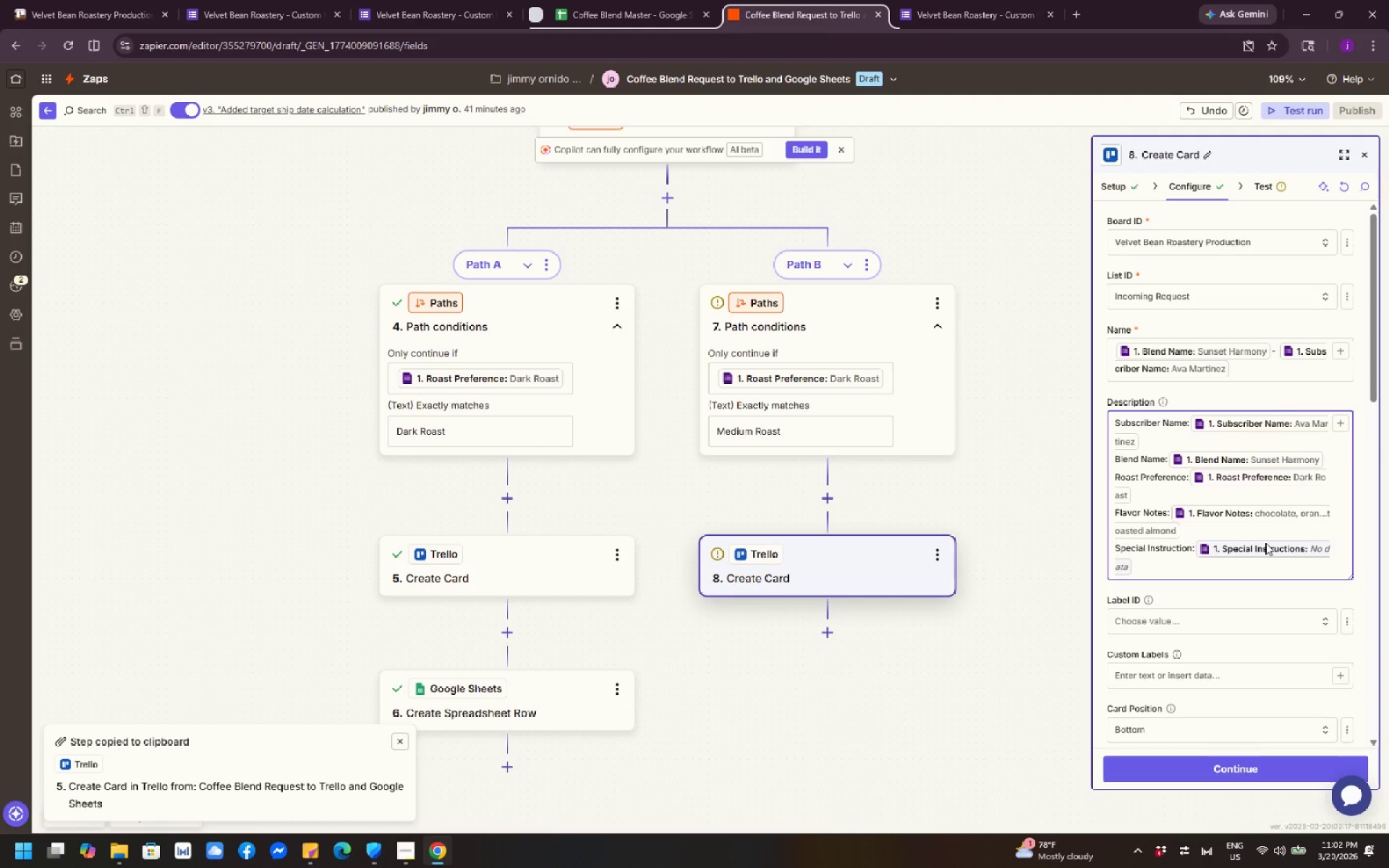 
wait(20.09)
 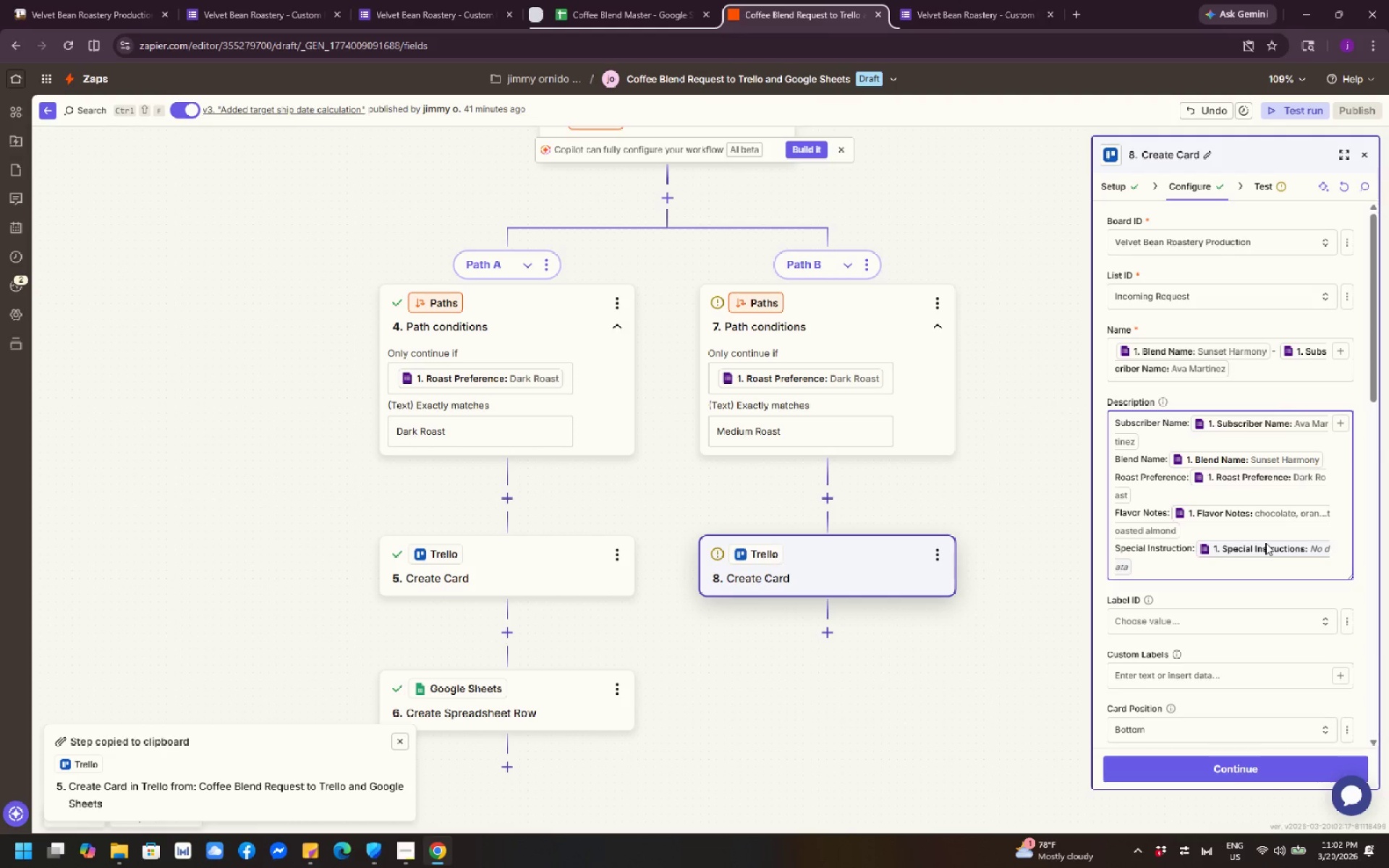 
left_click([1270, 488])
 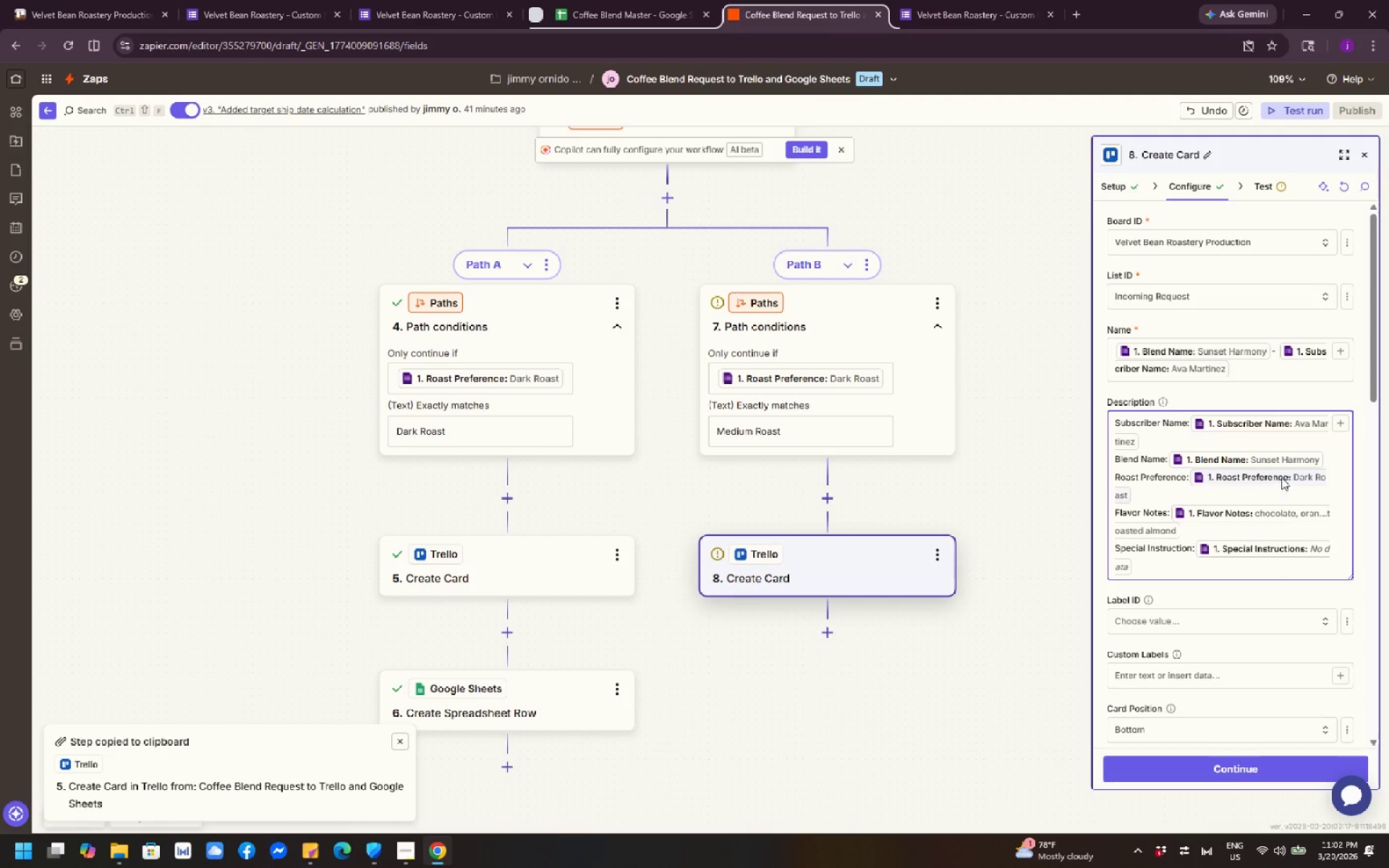 
left_click([1283, 475])
 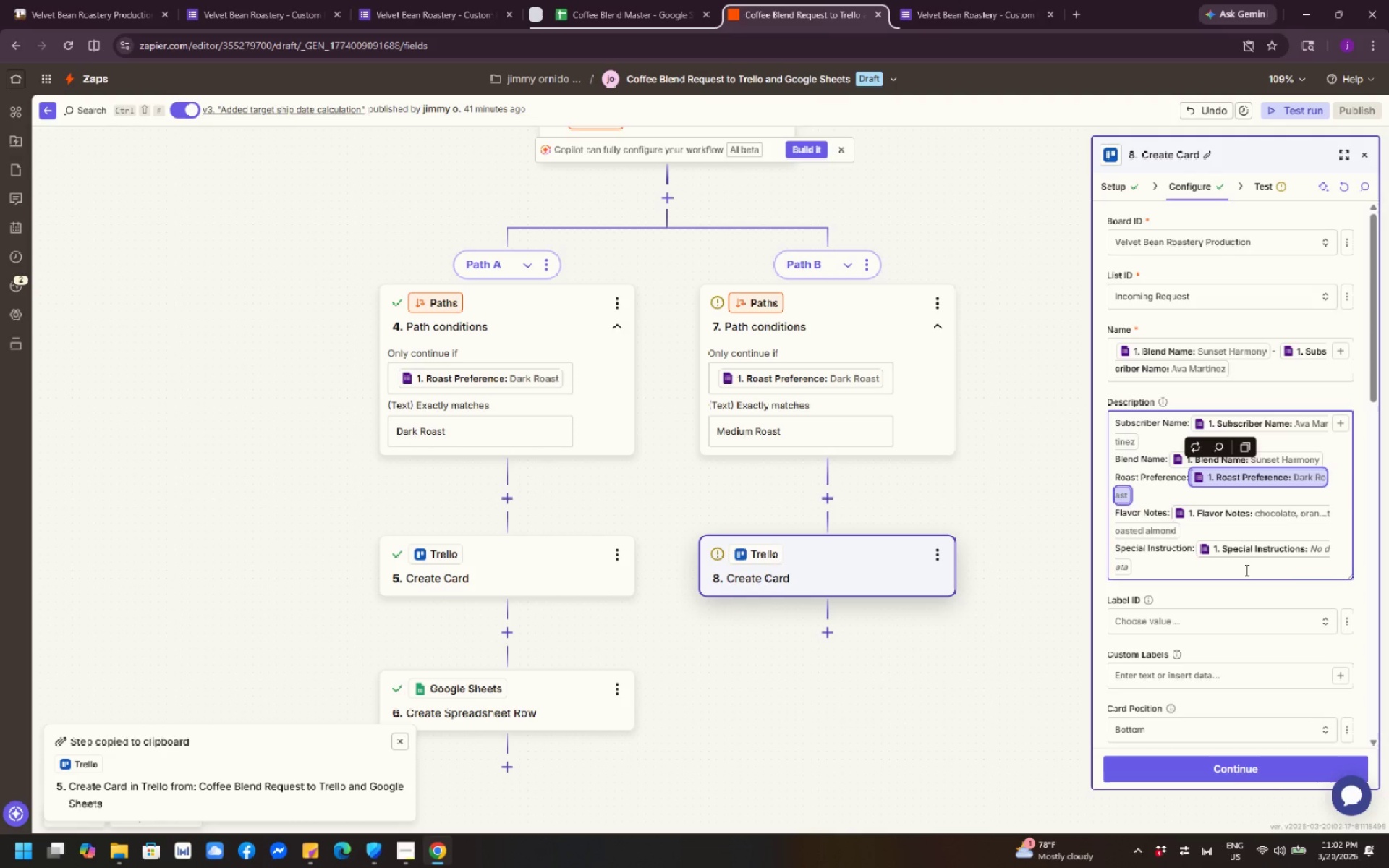 
mouse_move([1313, 482])
 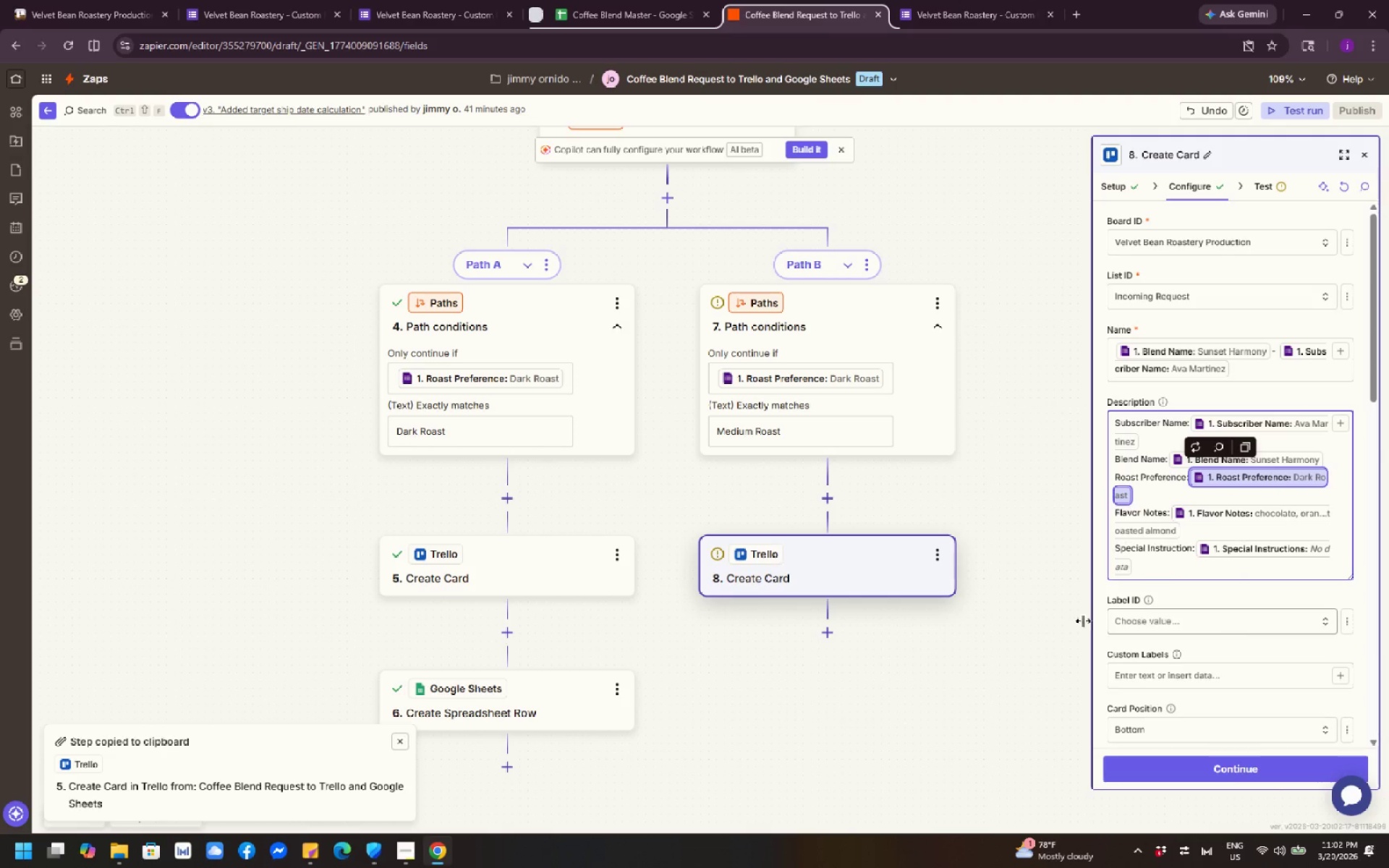 
left_click([987, 621])
 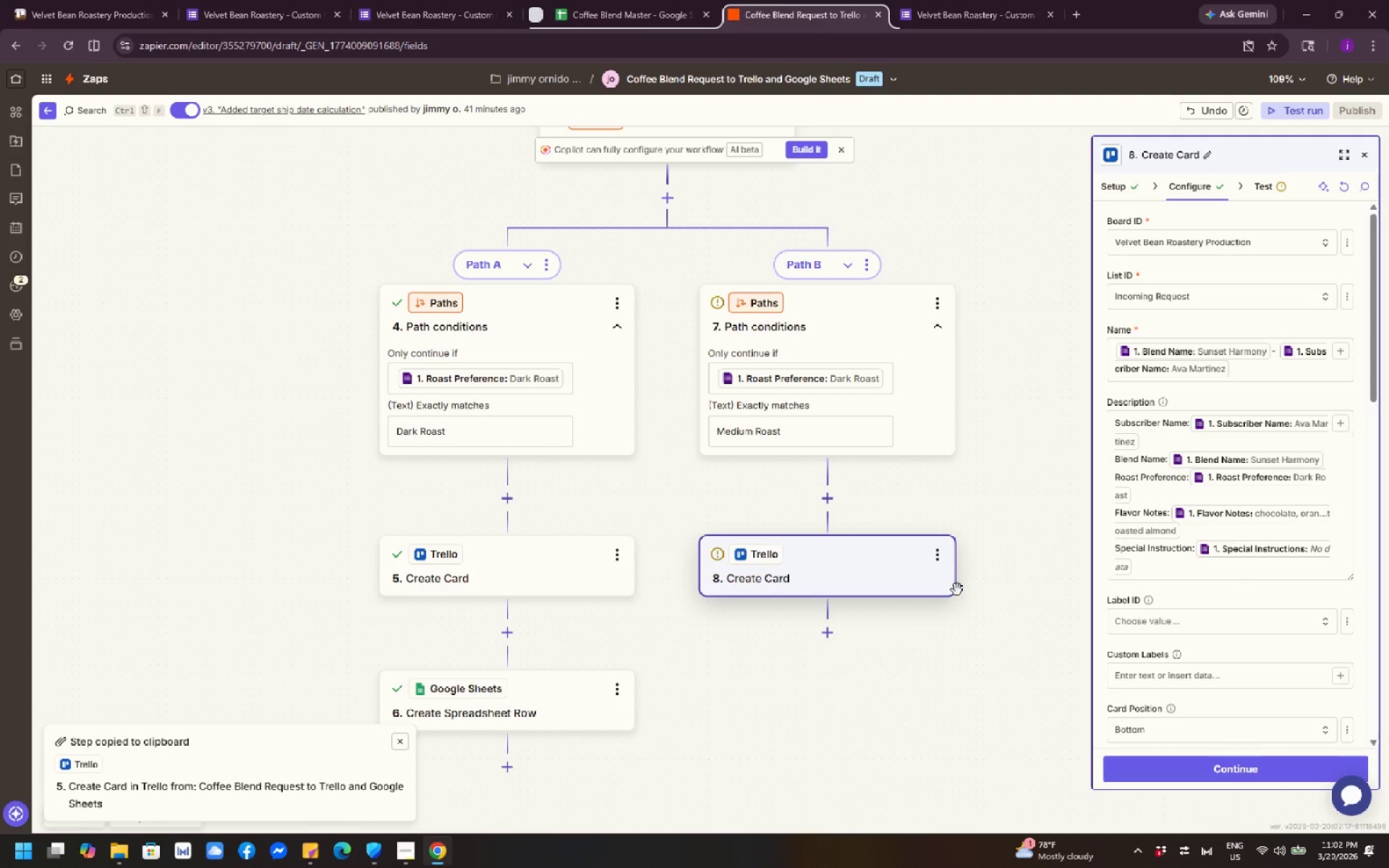 
scroll: coordinate [935, 575], scroll_direction: up, amount: 4.0
 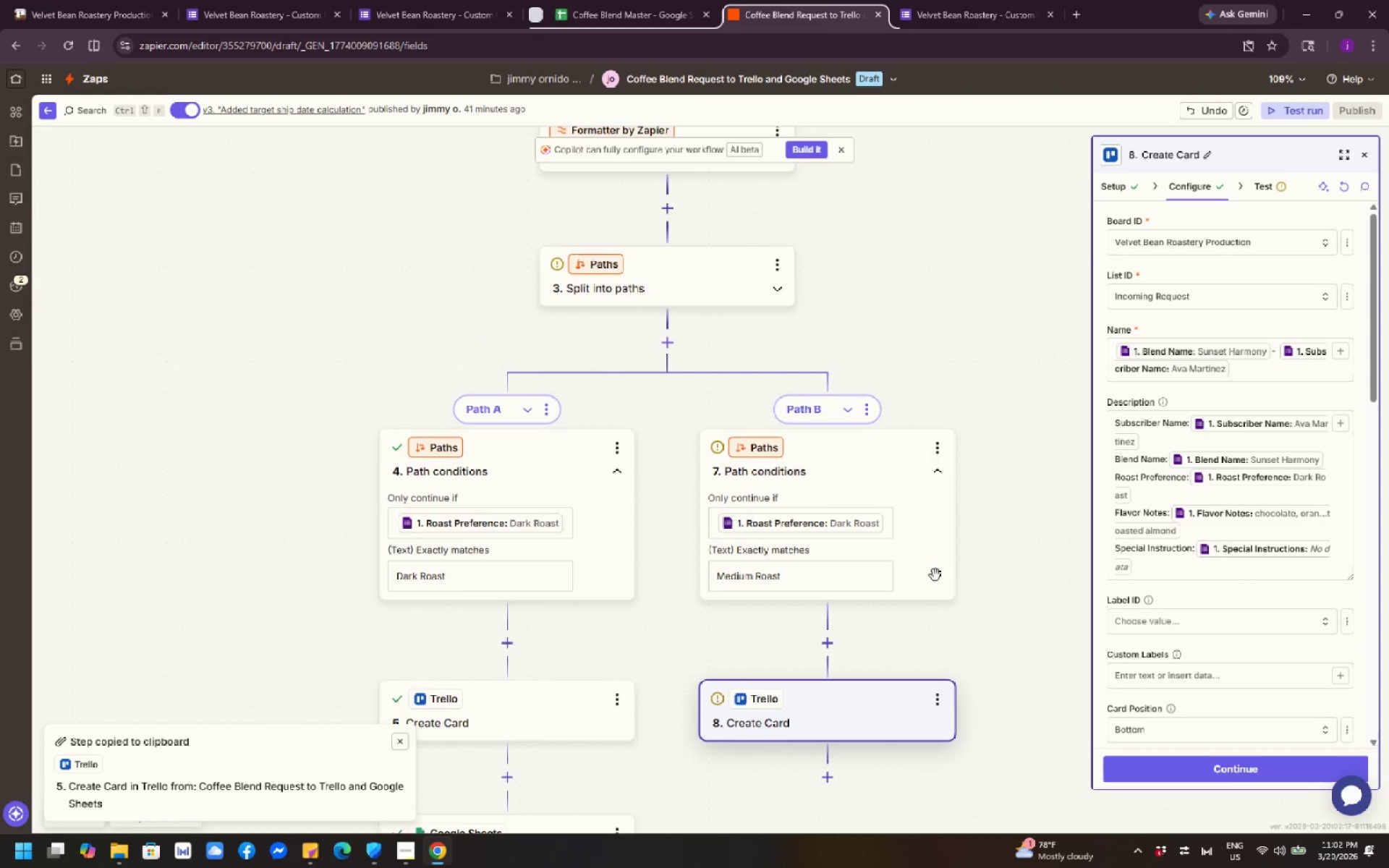 
scroll: coordinate [925, 584], scroll_direction: down, amount: 1.0
 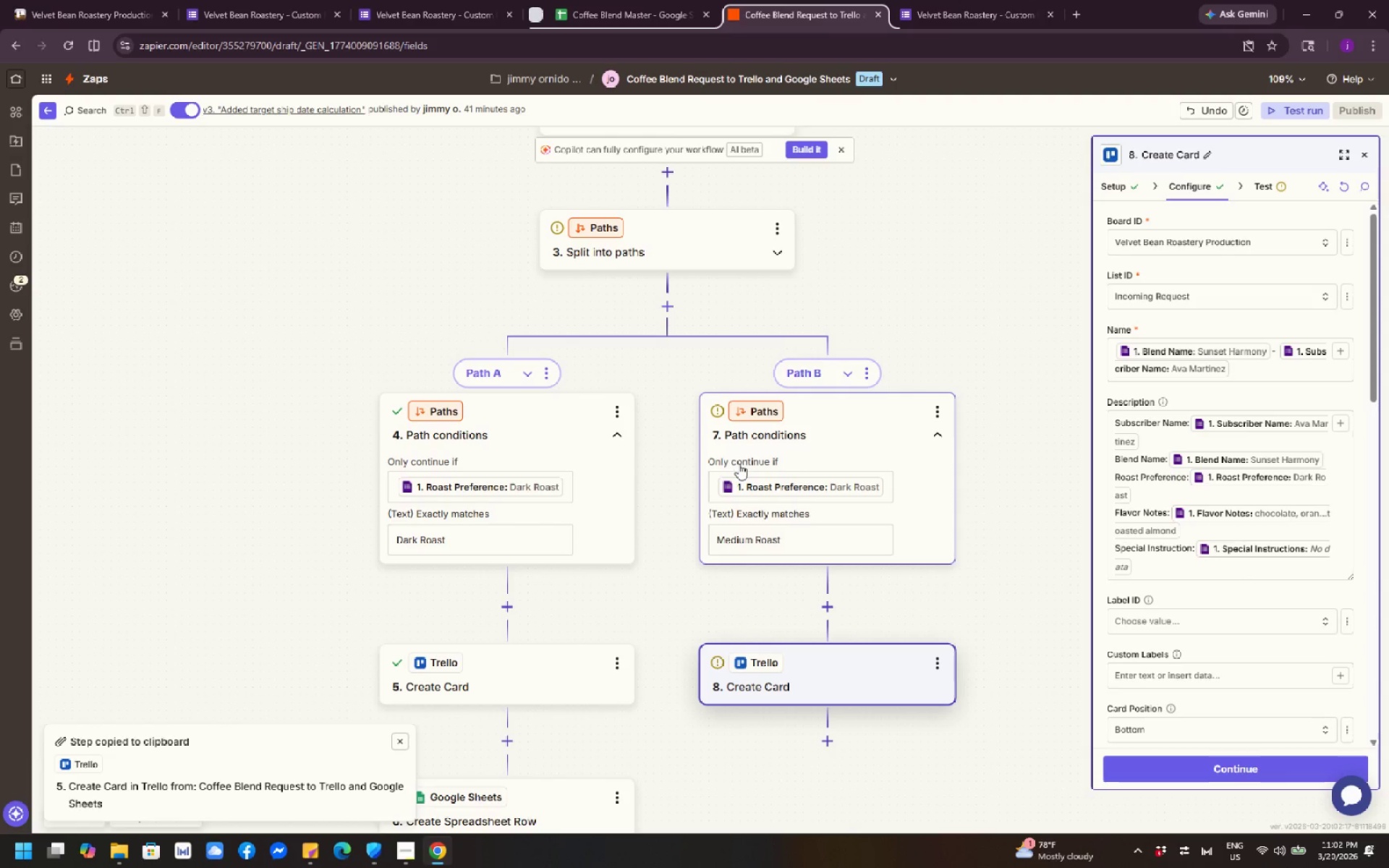 
scroll: coordinate [739, 464], scroll_direction: none, amount: 0.0
 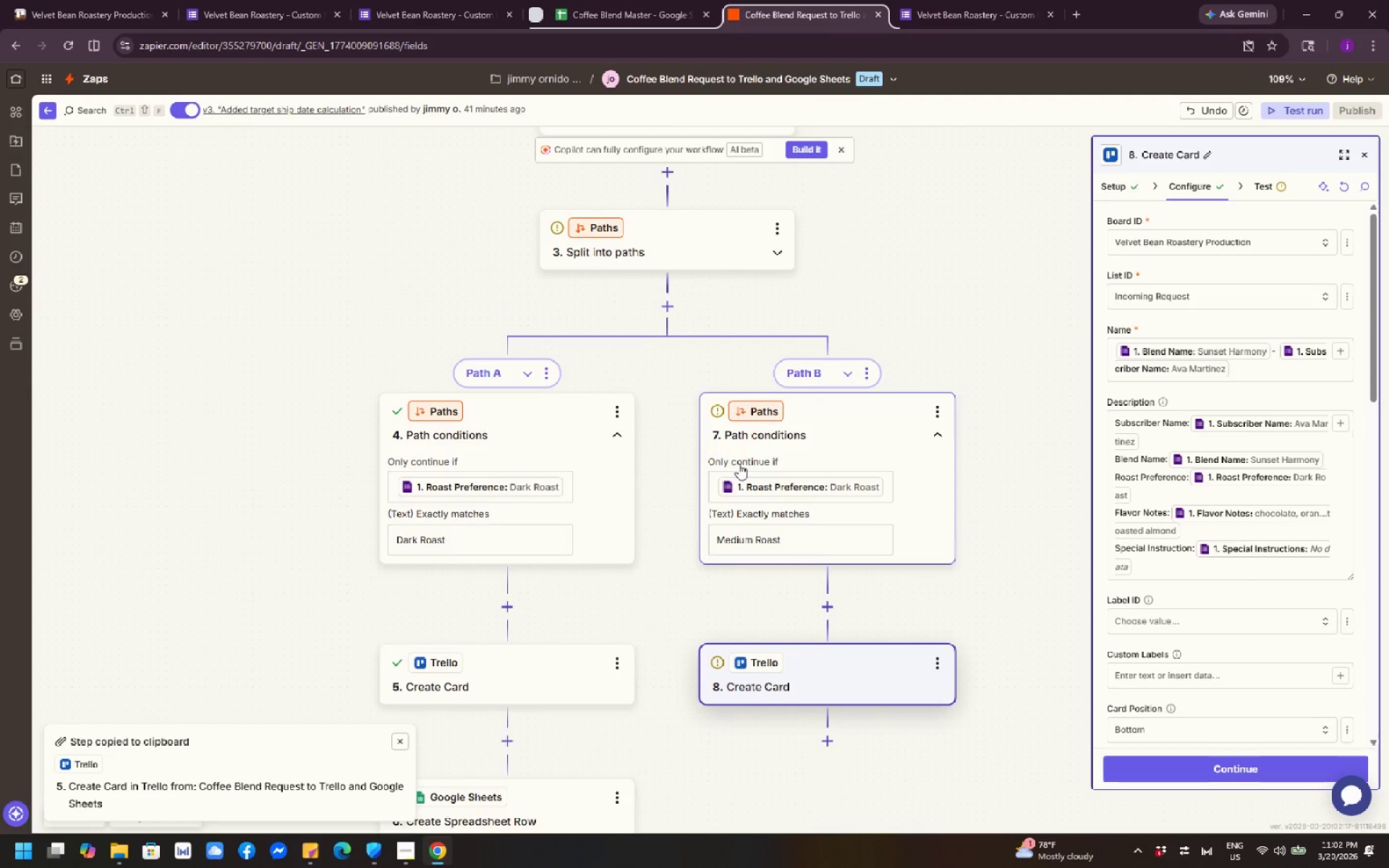 
scroll: coordinate [702, 271], scroll_direction: down, amount: 3.0
 